 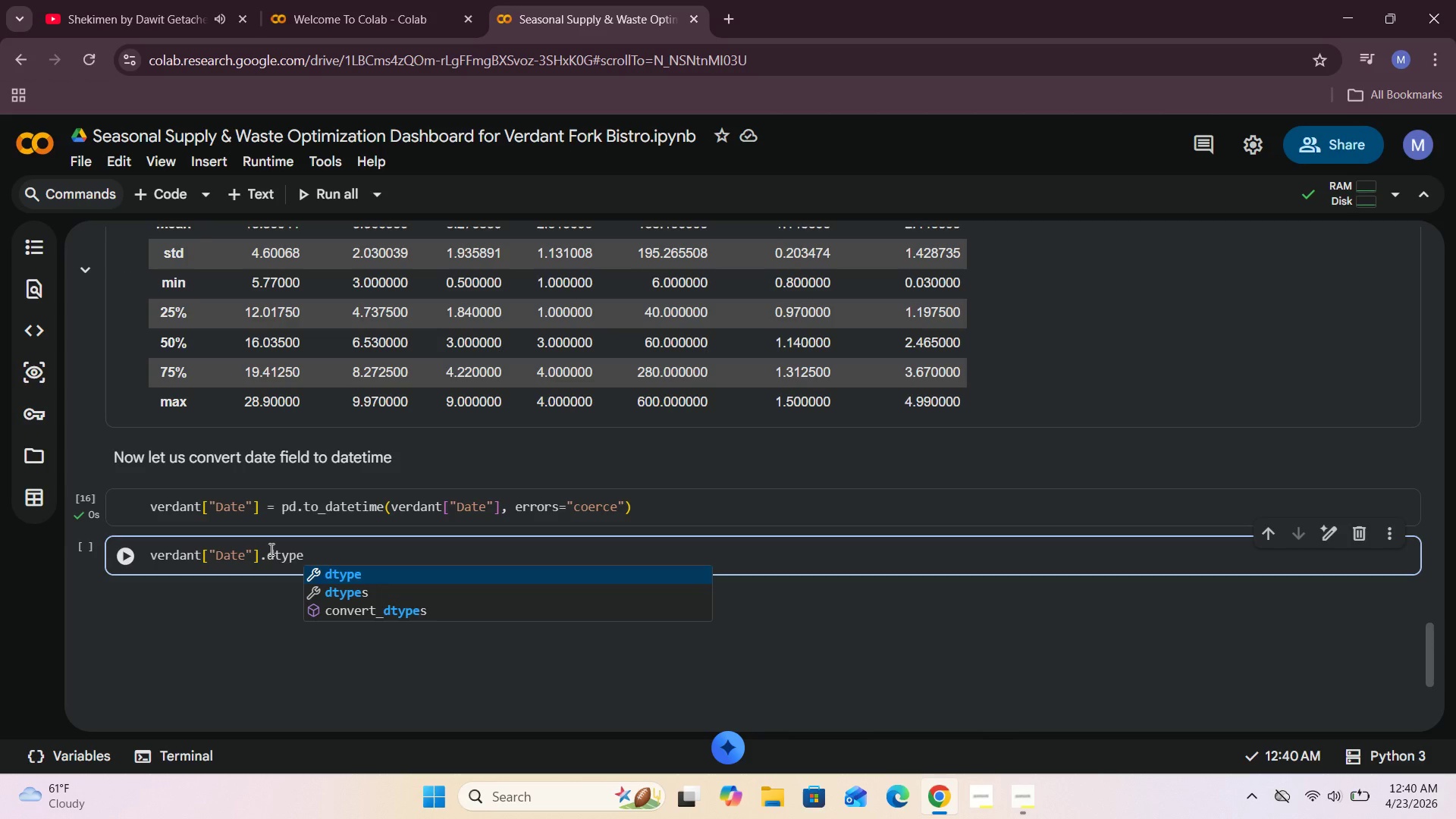 
left_click([127, 560])
 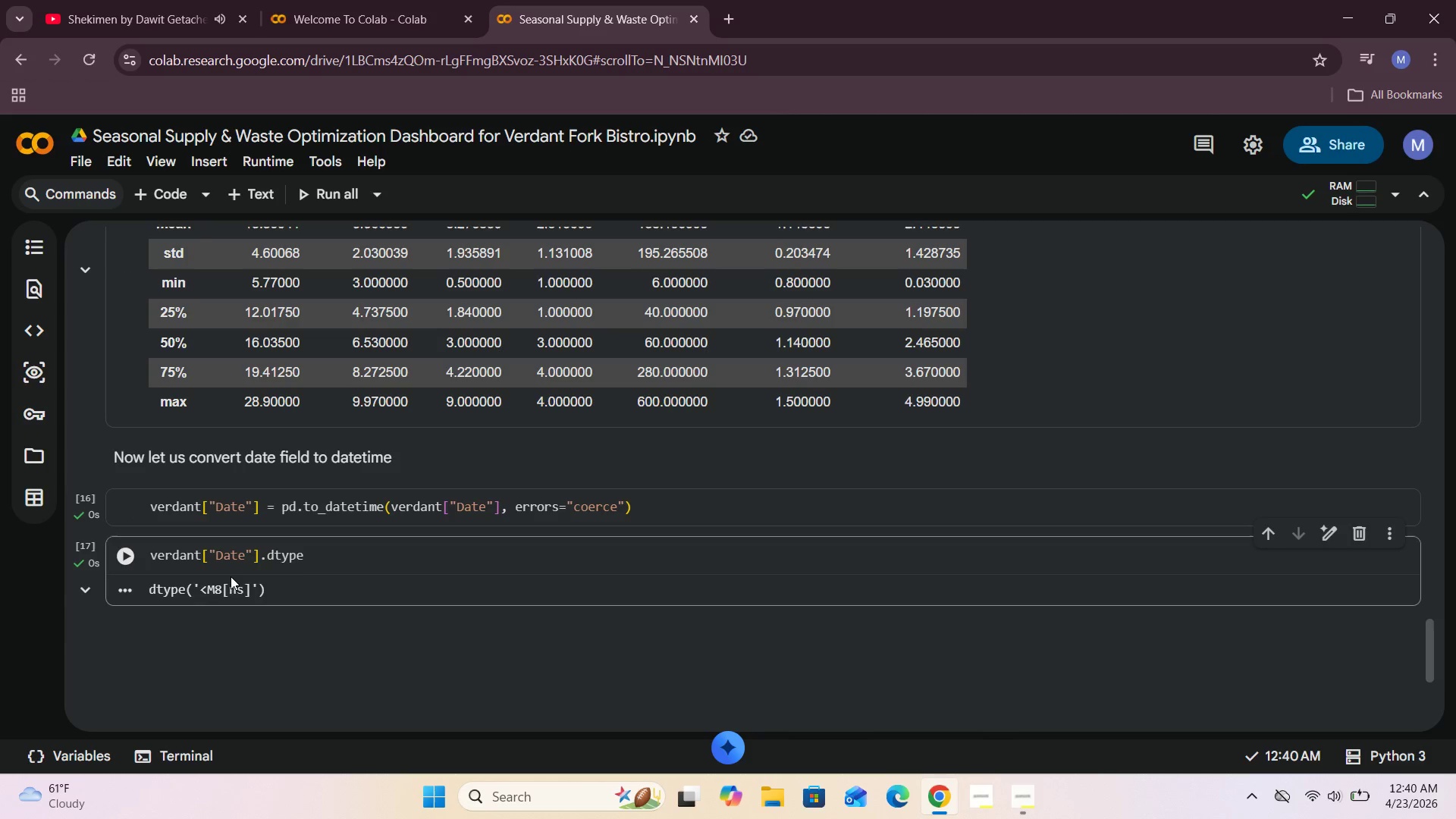 
scroll: coordinate [316, 576], scroll_direction: down, amount: 1.0
 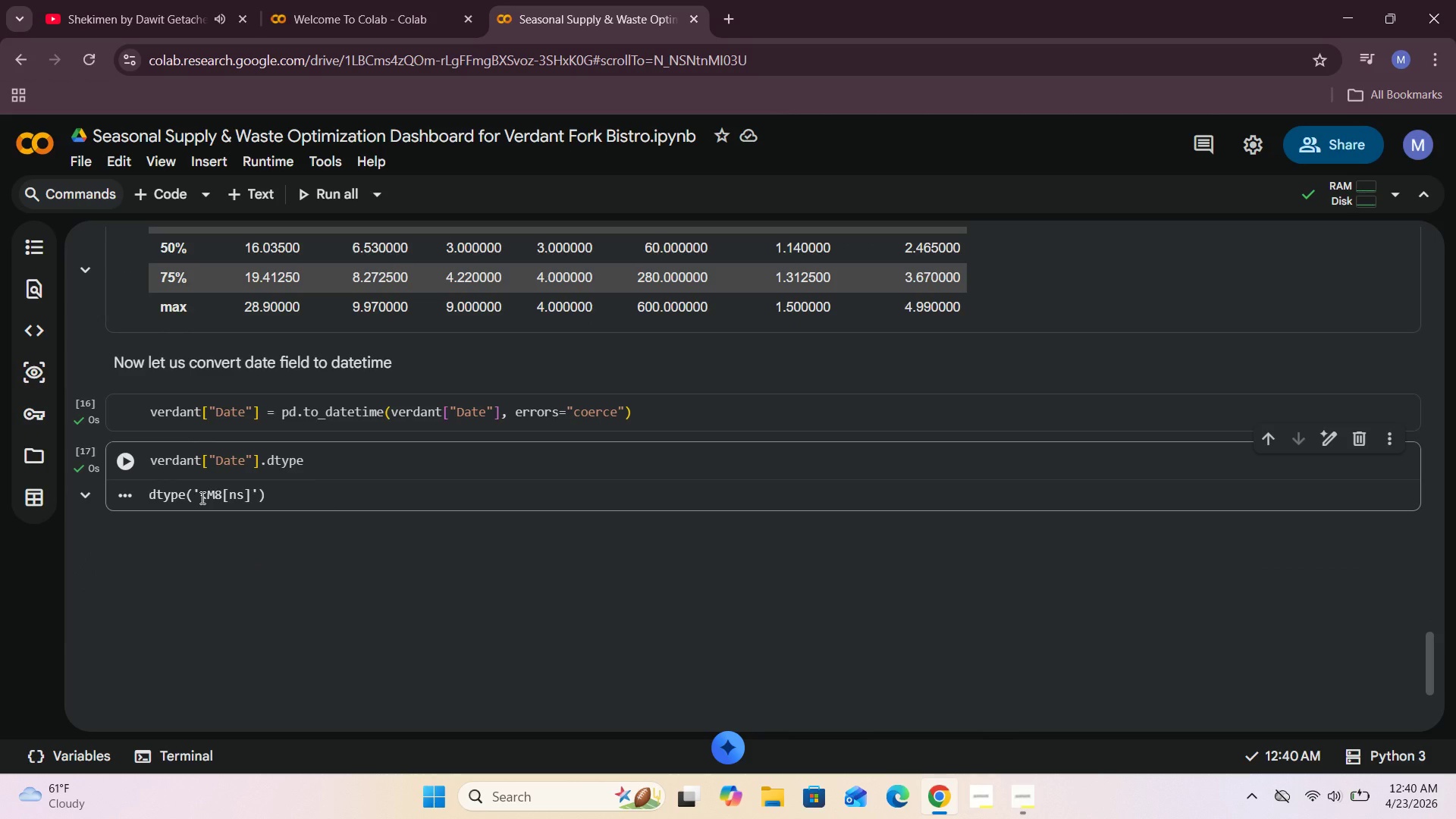 
left_click_drag(start_coordinate=[200, 494], to_coordinate=[260, 494])
 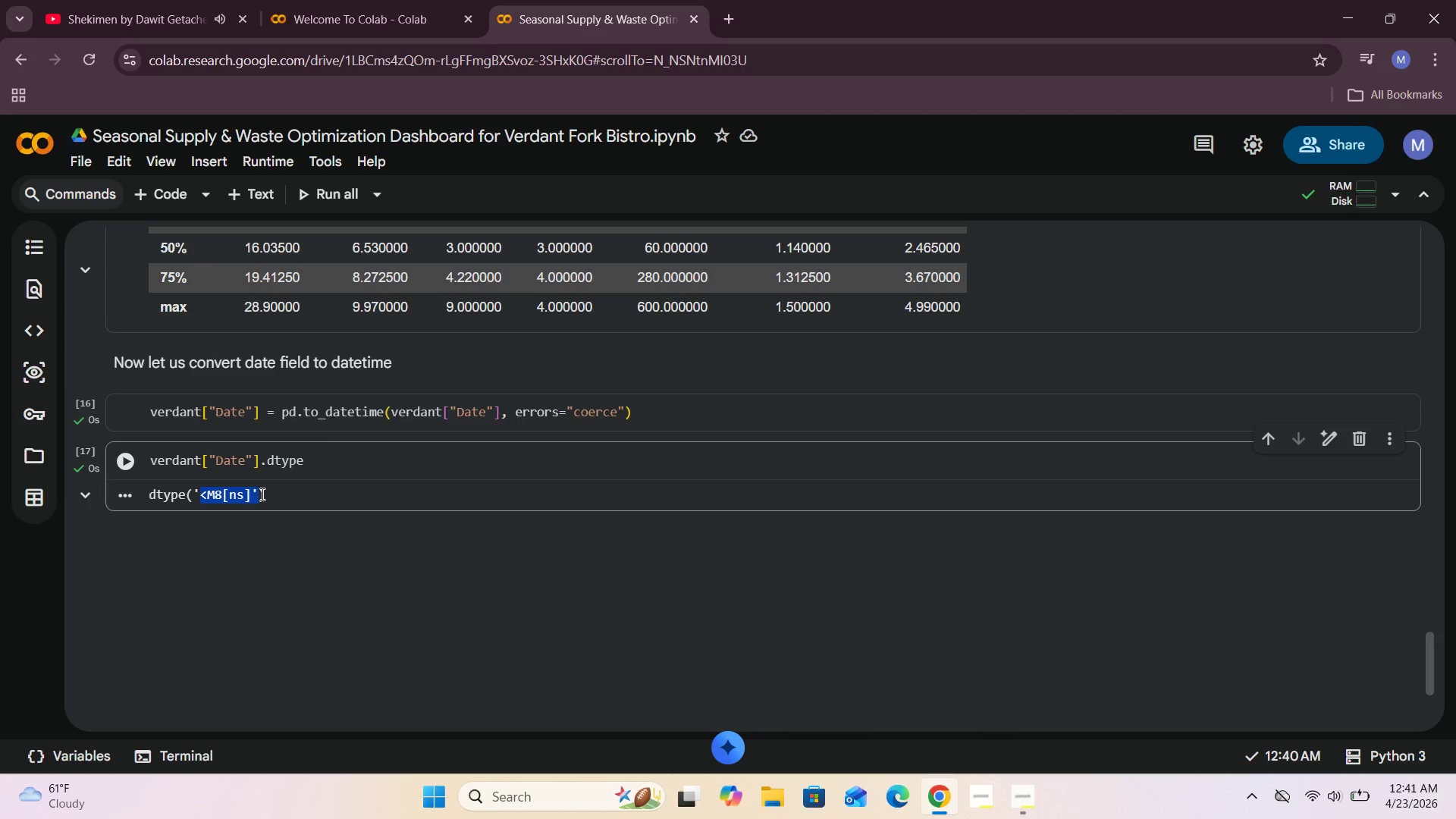 
left_click([261, 494])
 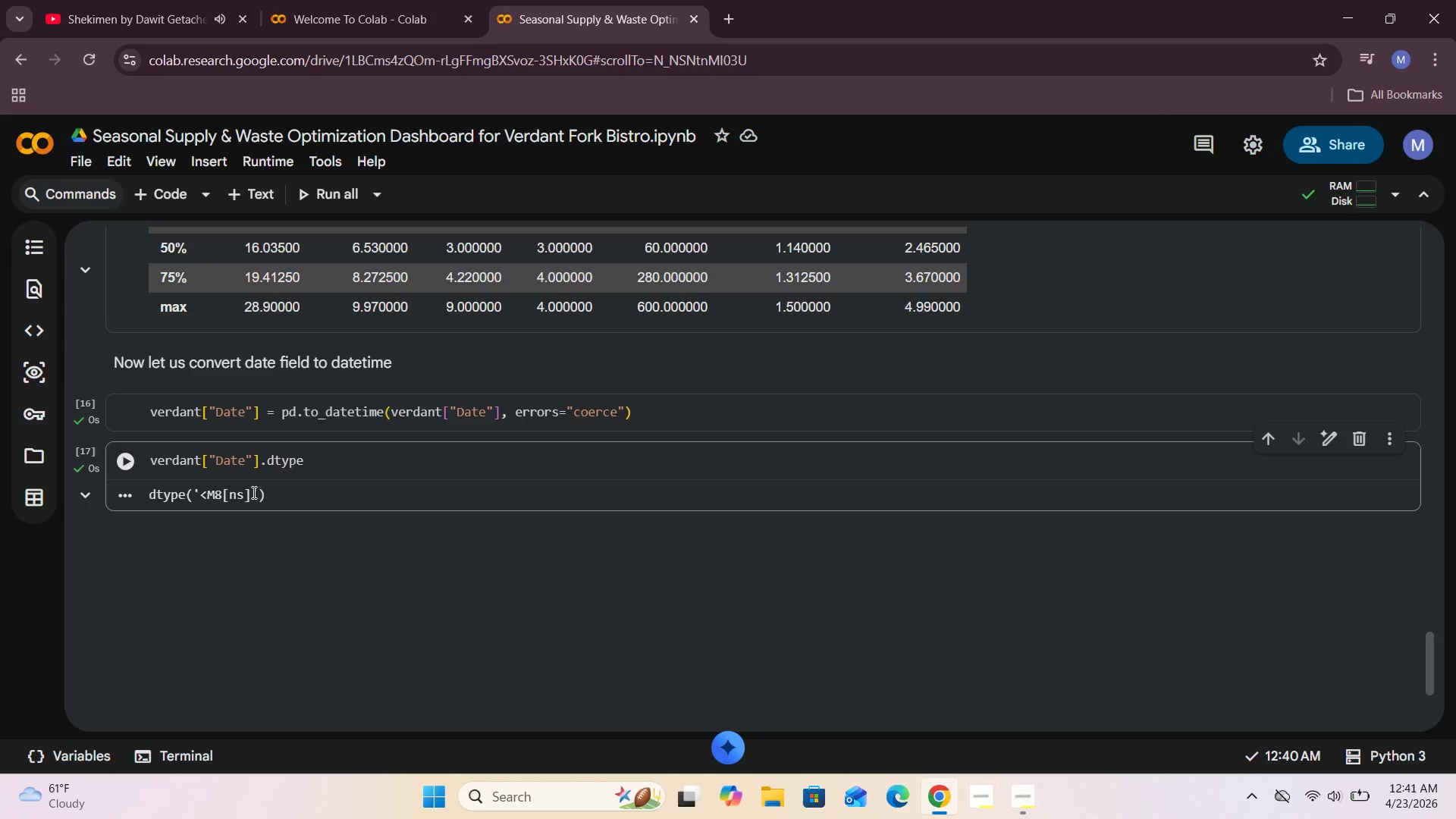 
wait(8.2)
 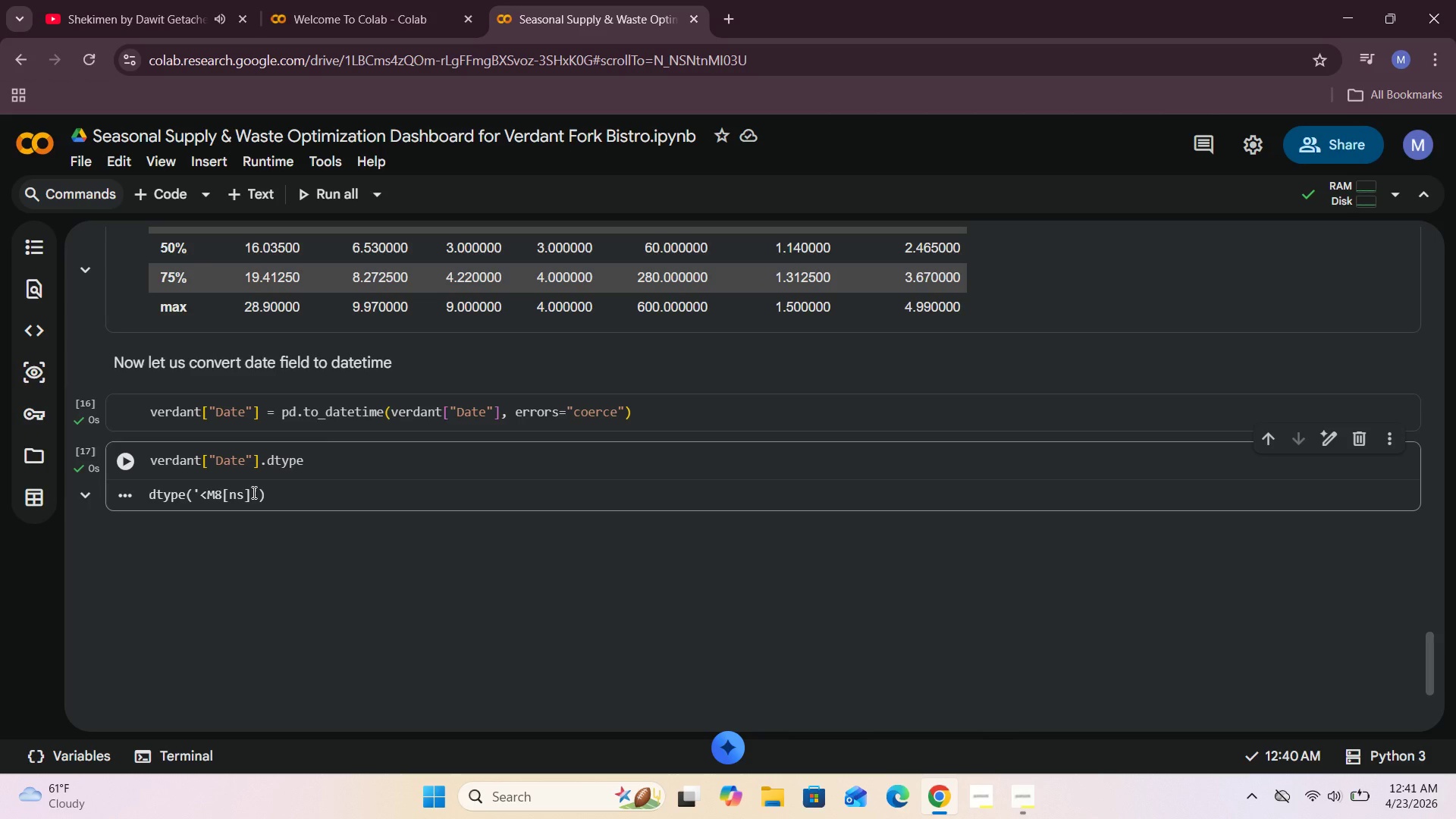 
left_click_drag(start_coordinate=[199, 494], to_coordinate=[249, 498])
 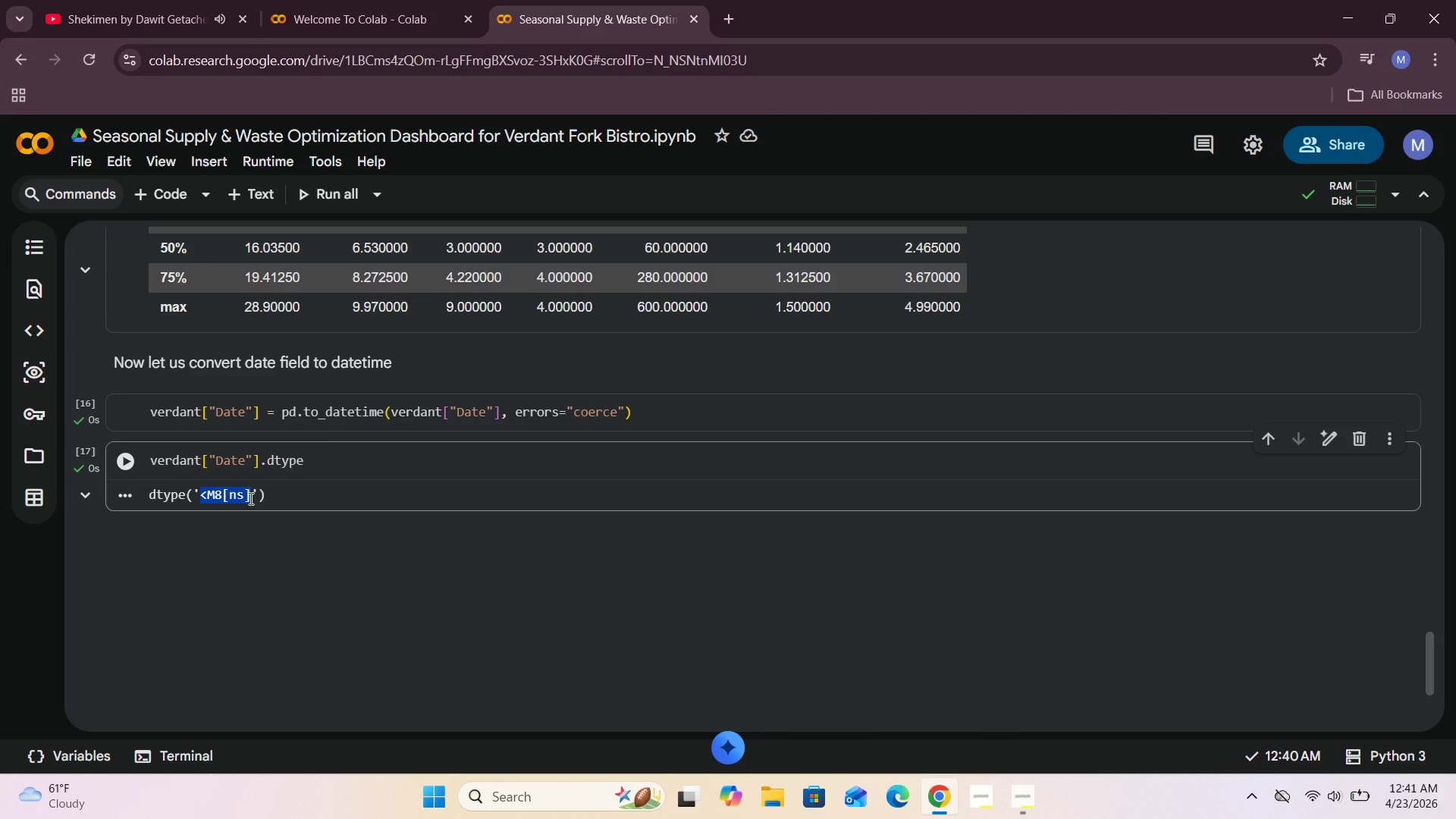 
key(Control+C)
 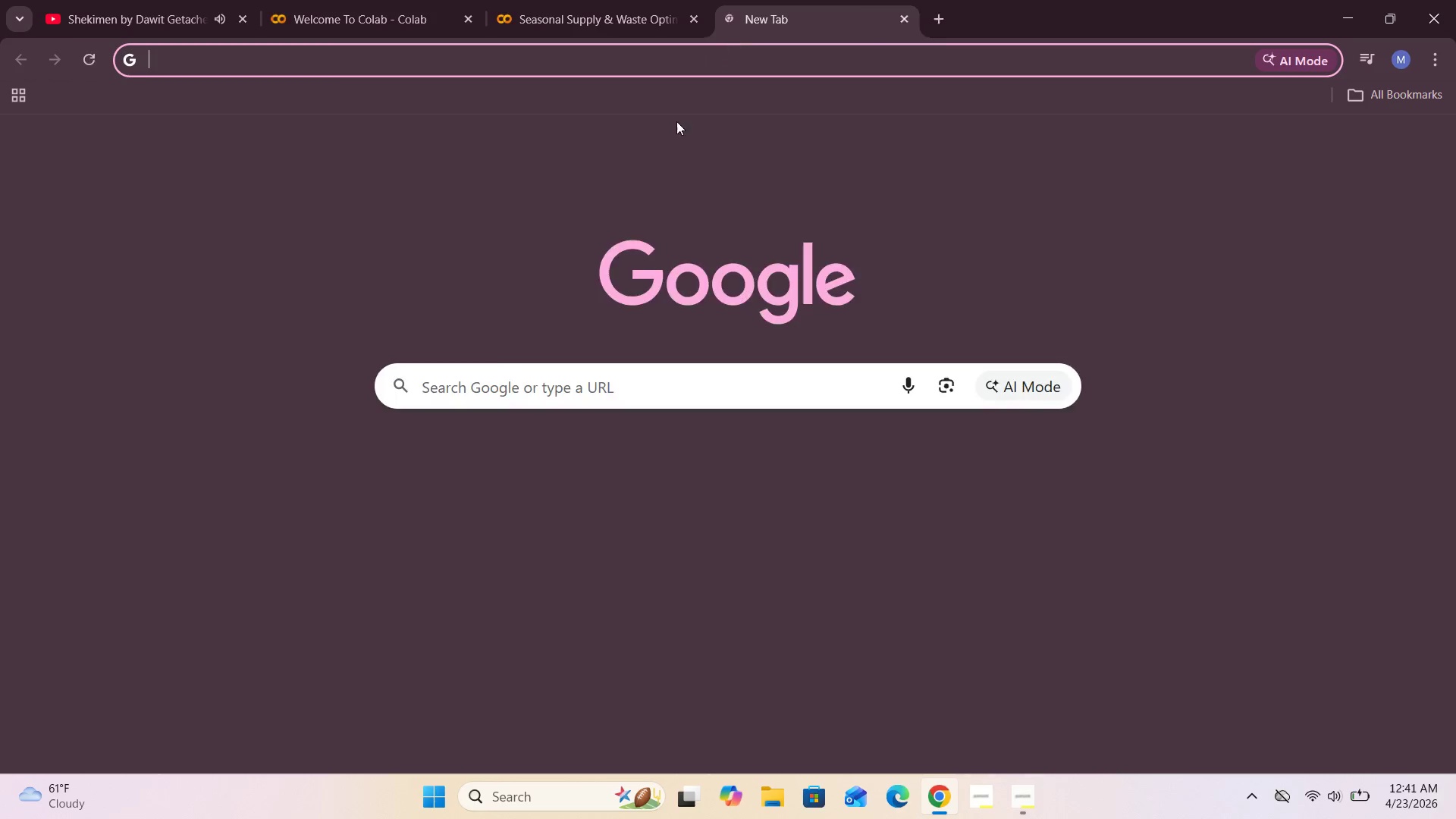 
left_click([464, 382])
 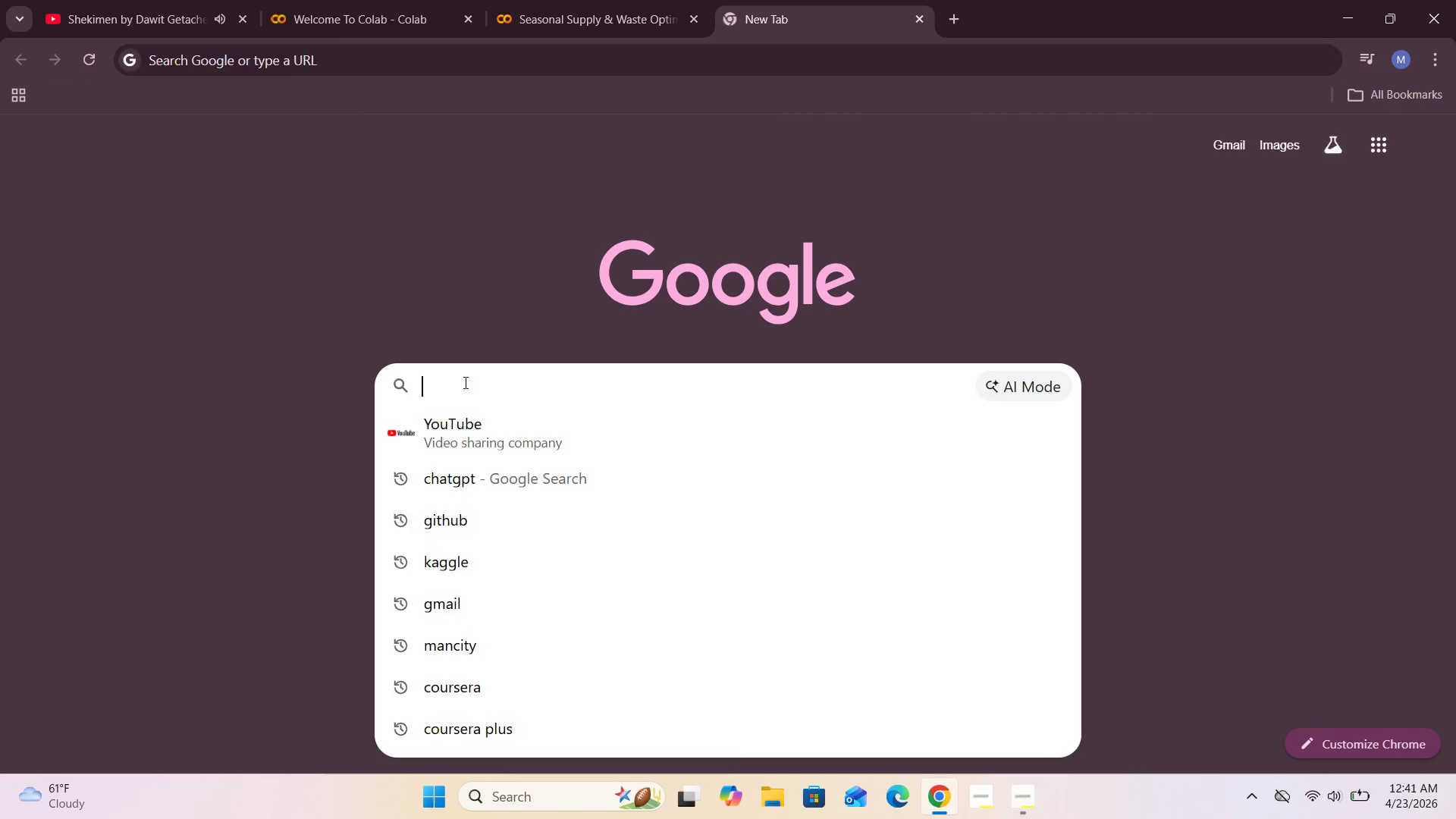 
key(Control+V)
 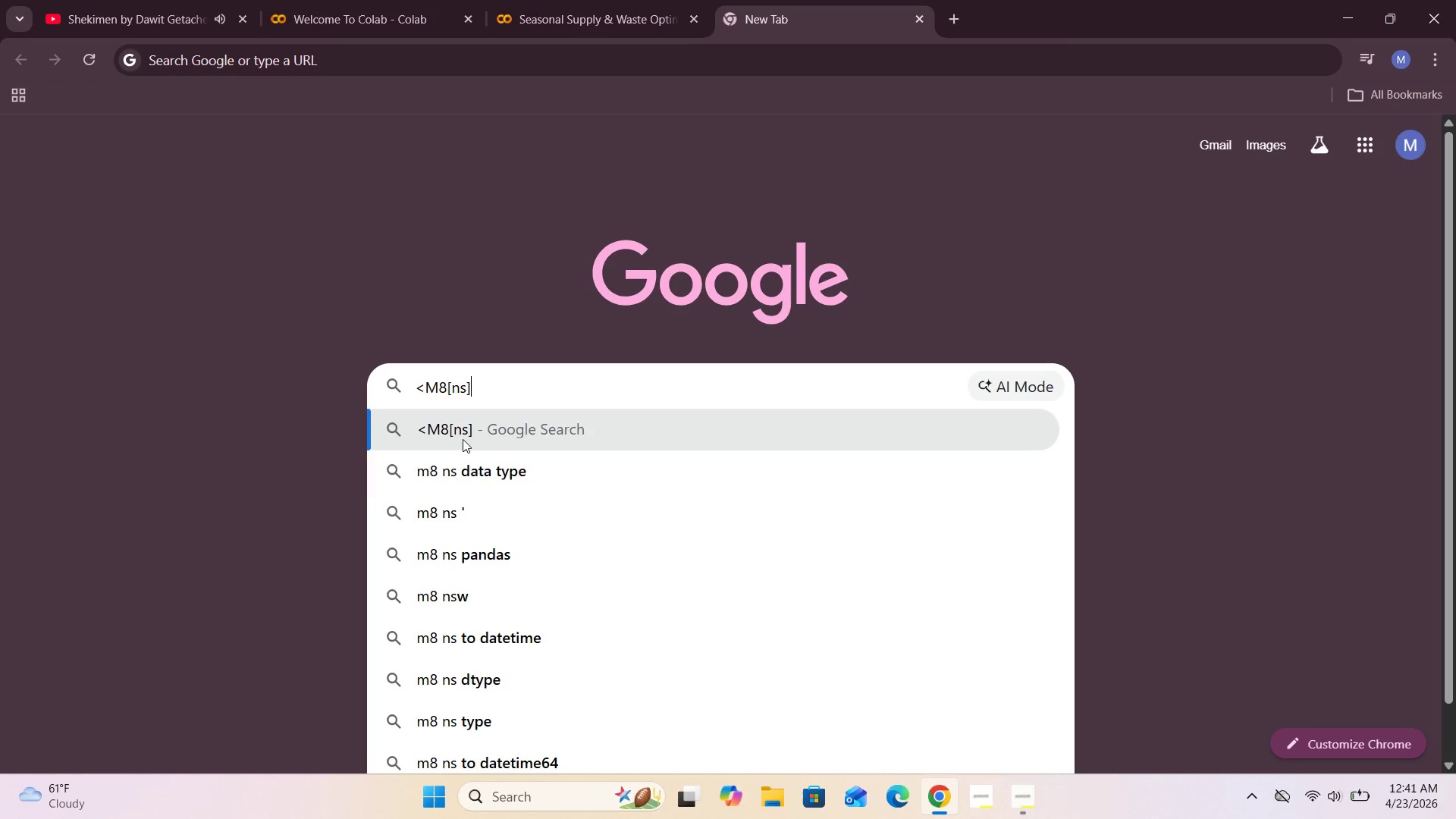 
left_click([465, 471])
 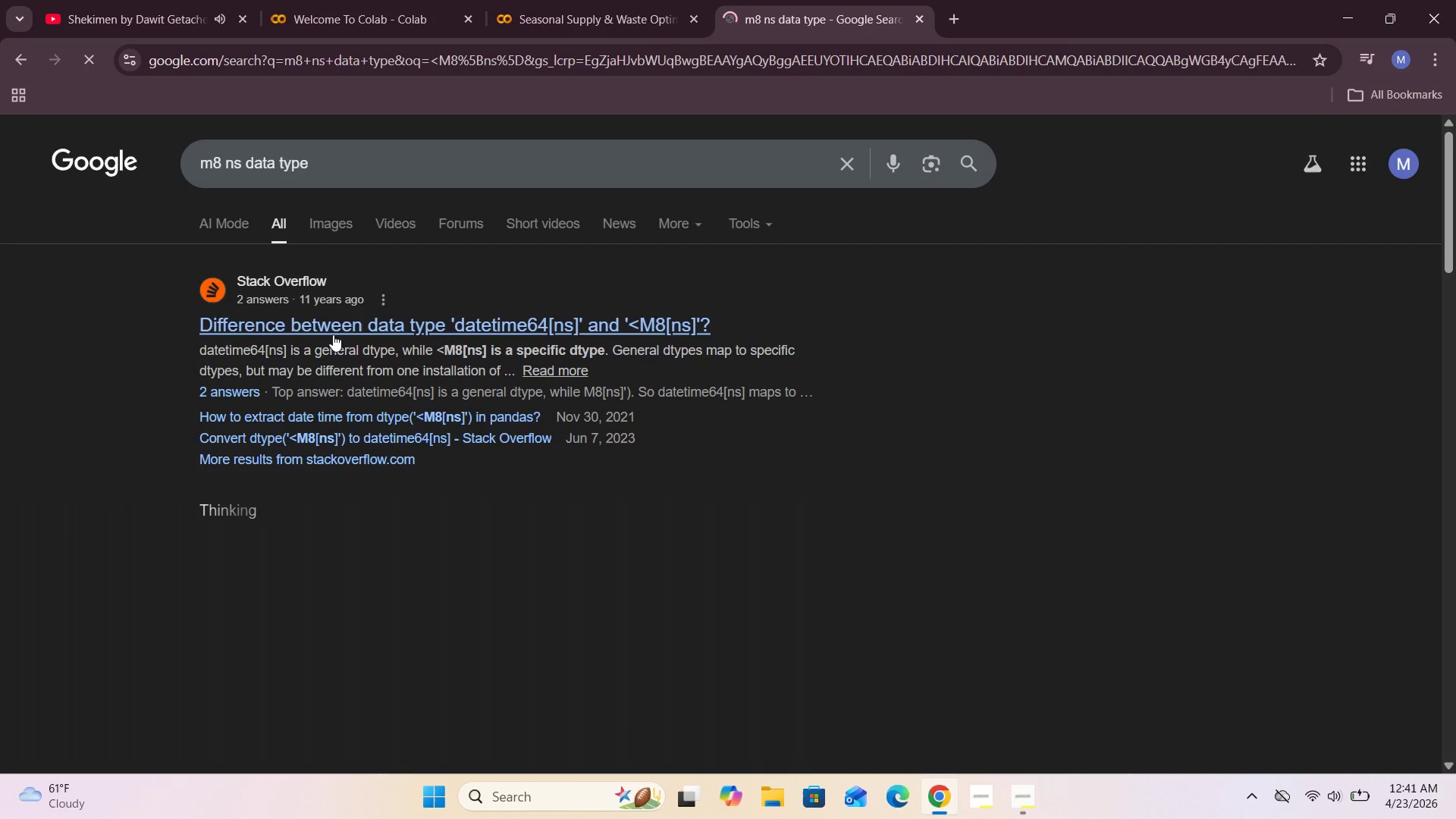 
scroll: coordinate [413, 443], scroll_direction: down, amount: 11.0
 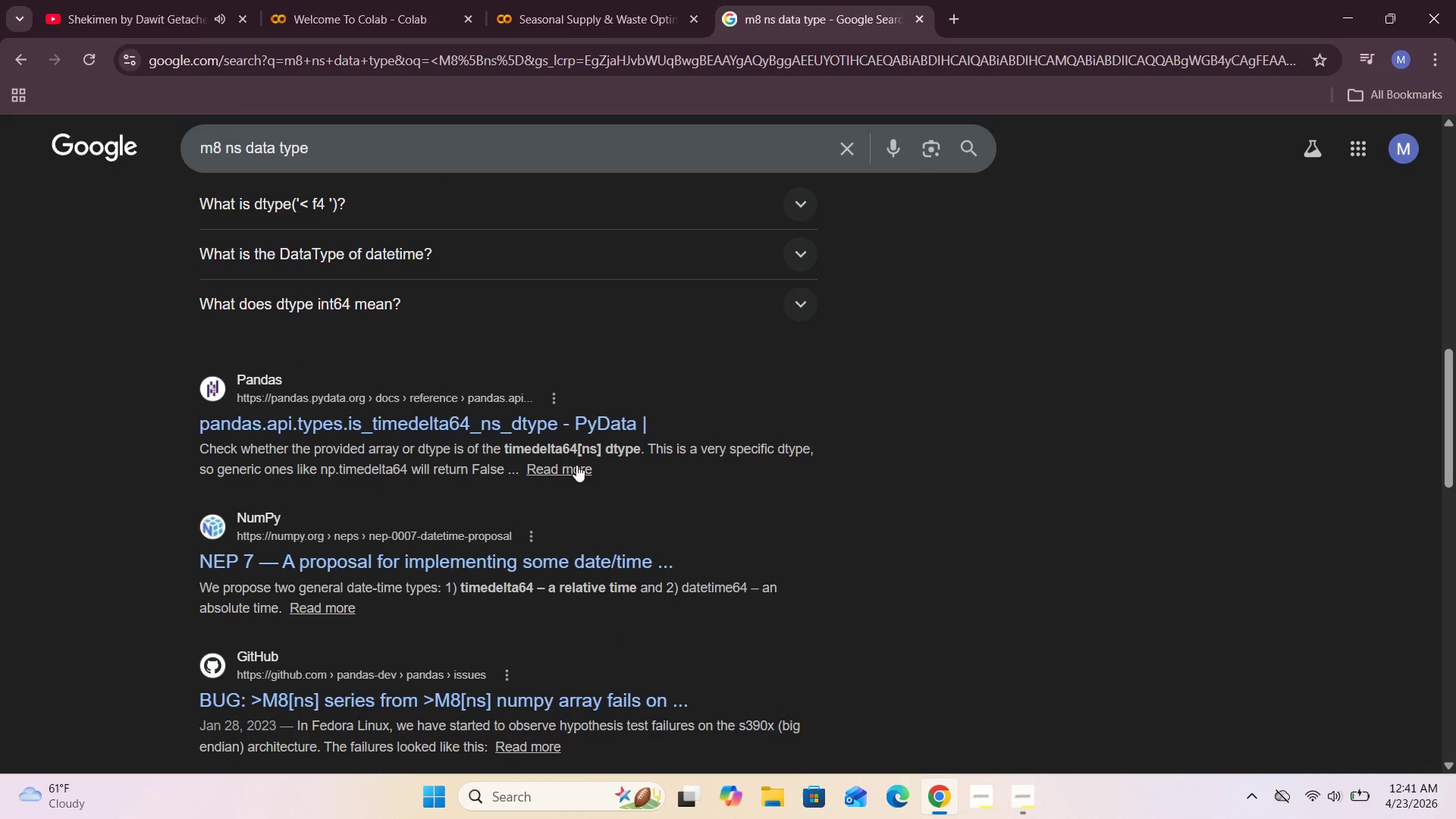 
scroll: coordinate [579, 428], scroll_direction: up, amount: 15.0
 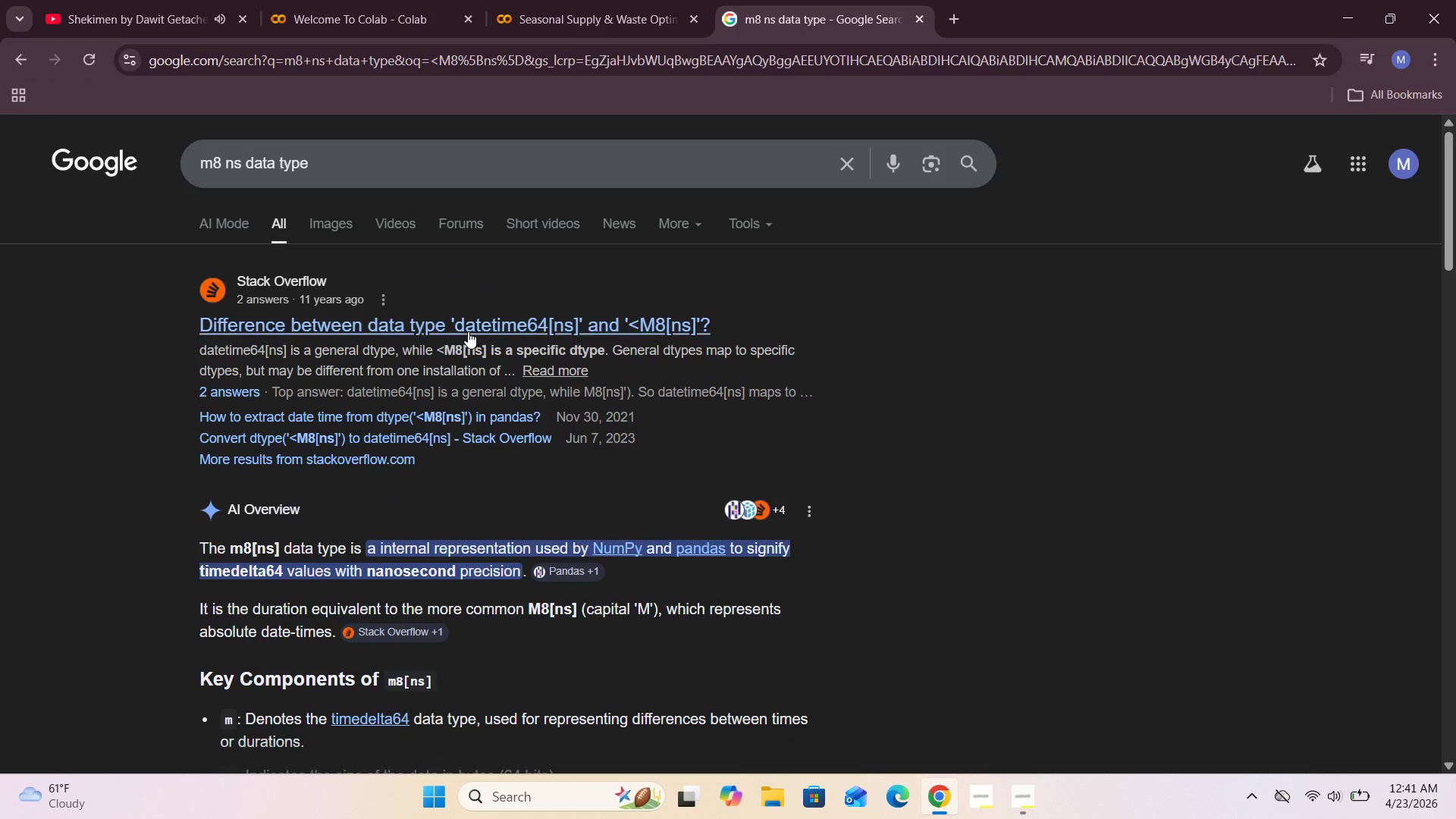 
left_click([468, 322])
 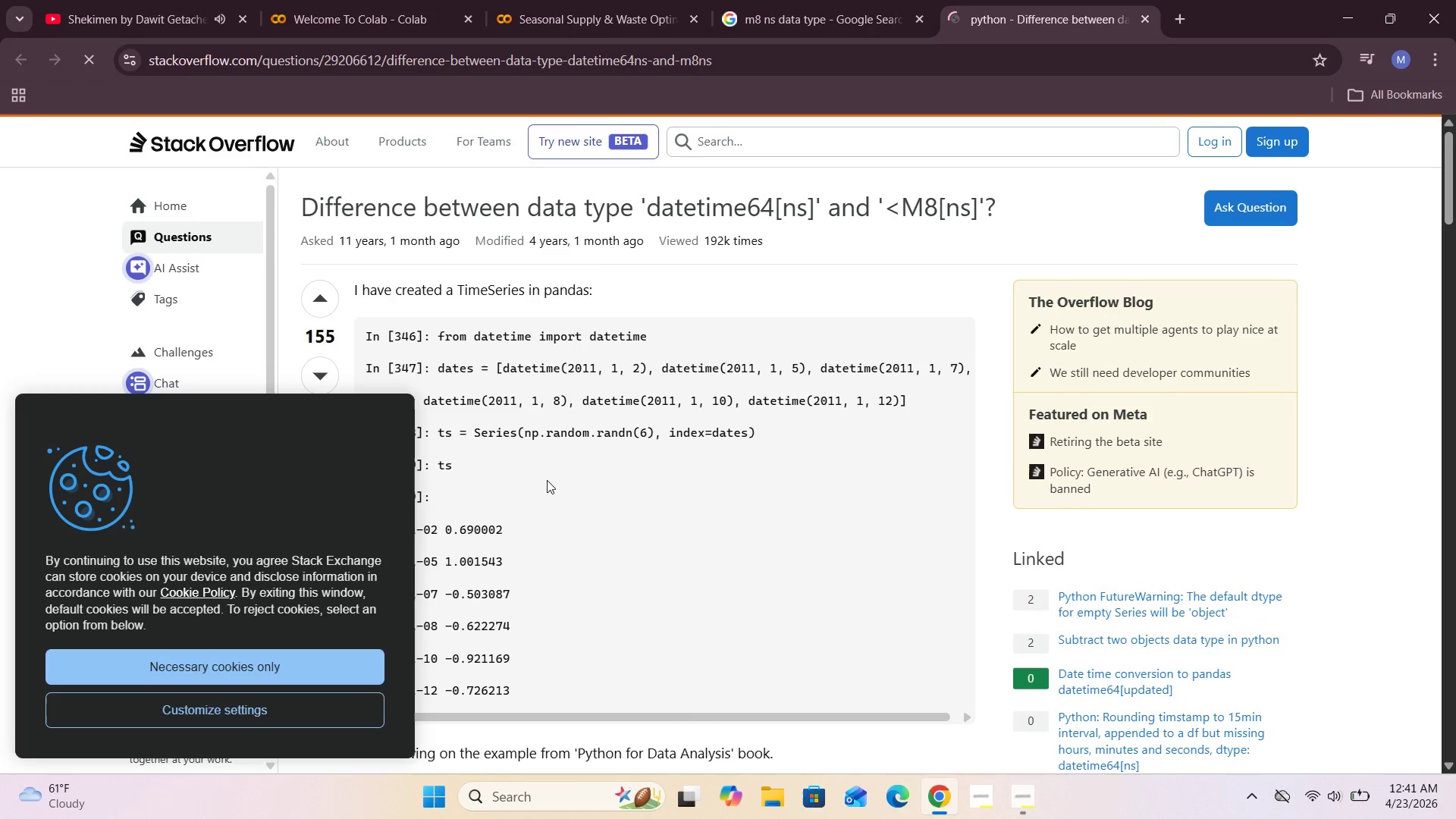 
left_click([503, 503])
 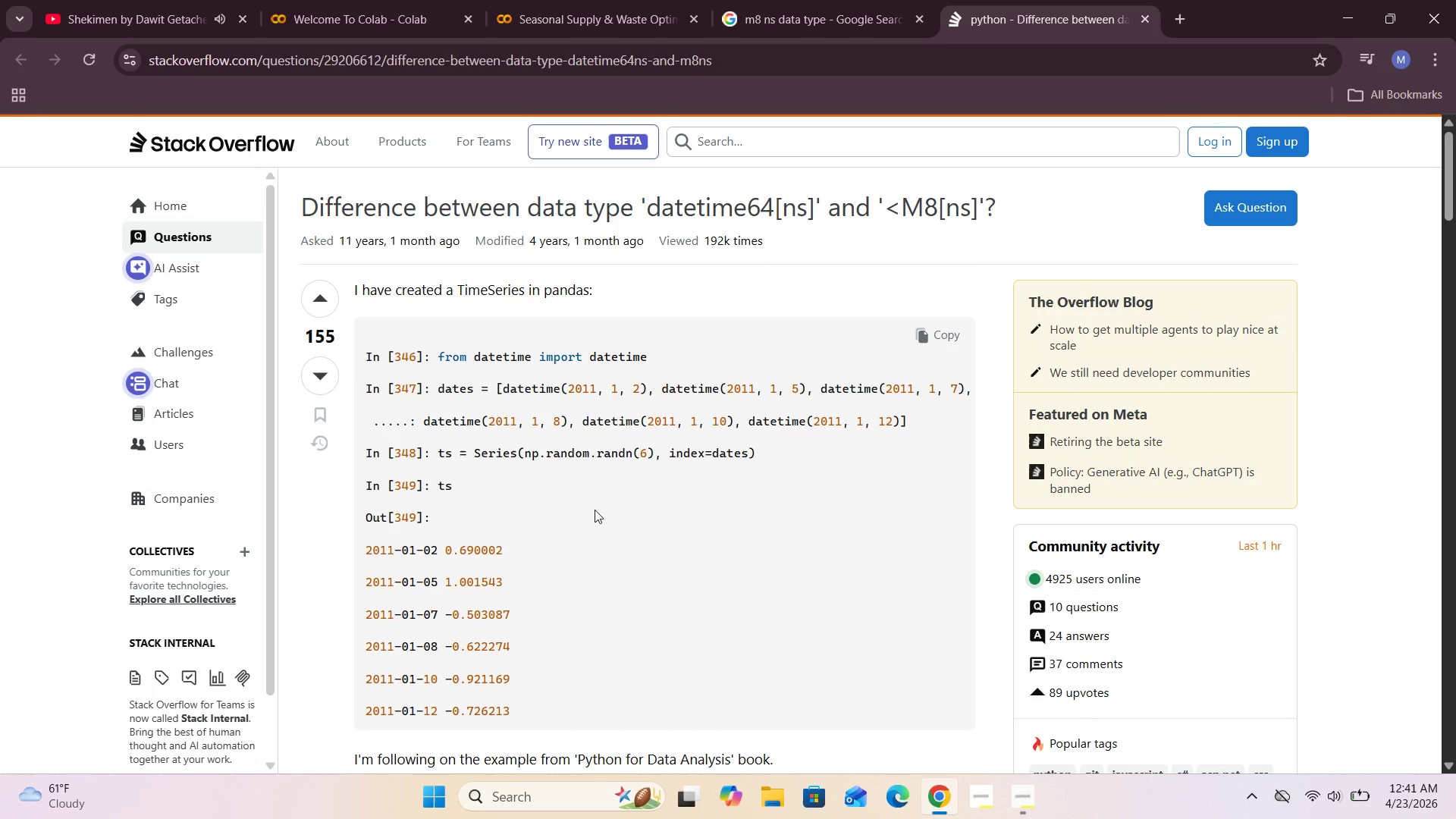 
scroll: coordinate [595, 510], scroll_direction: up, amount: 2.0
 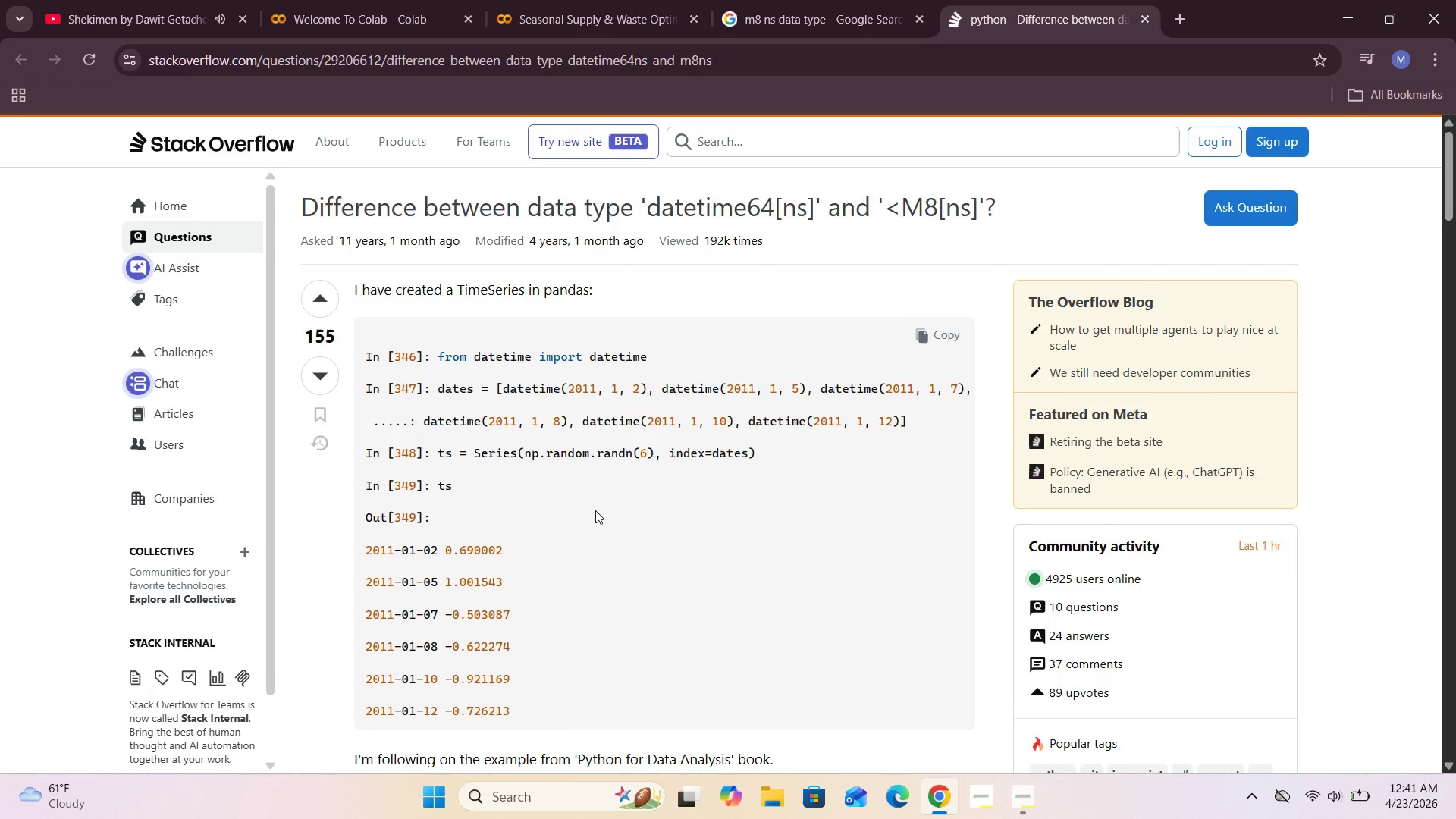 
scroll: coordinate [595, 510], scroll_direction: down, amount: 3.0
 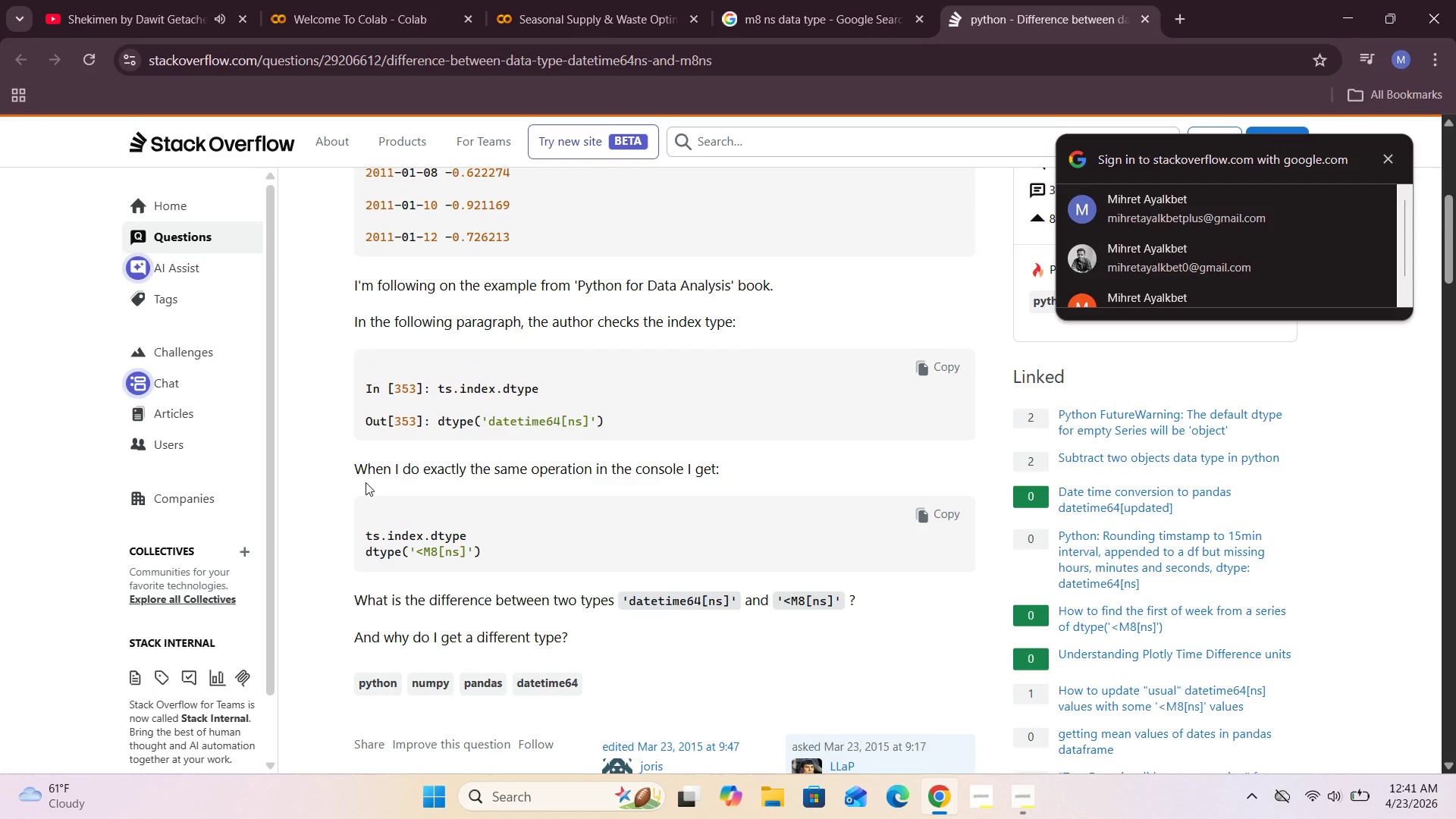 
wait(8.14)
 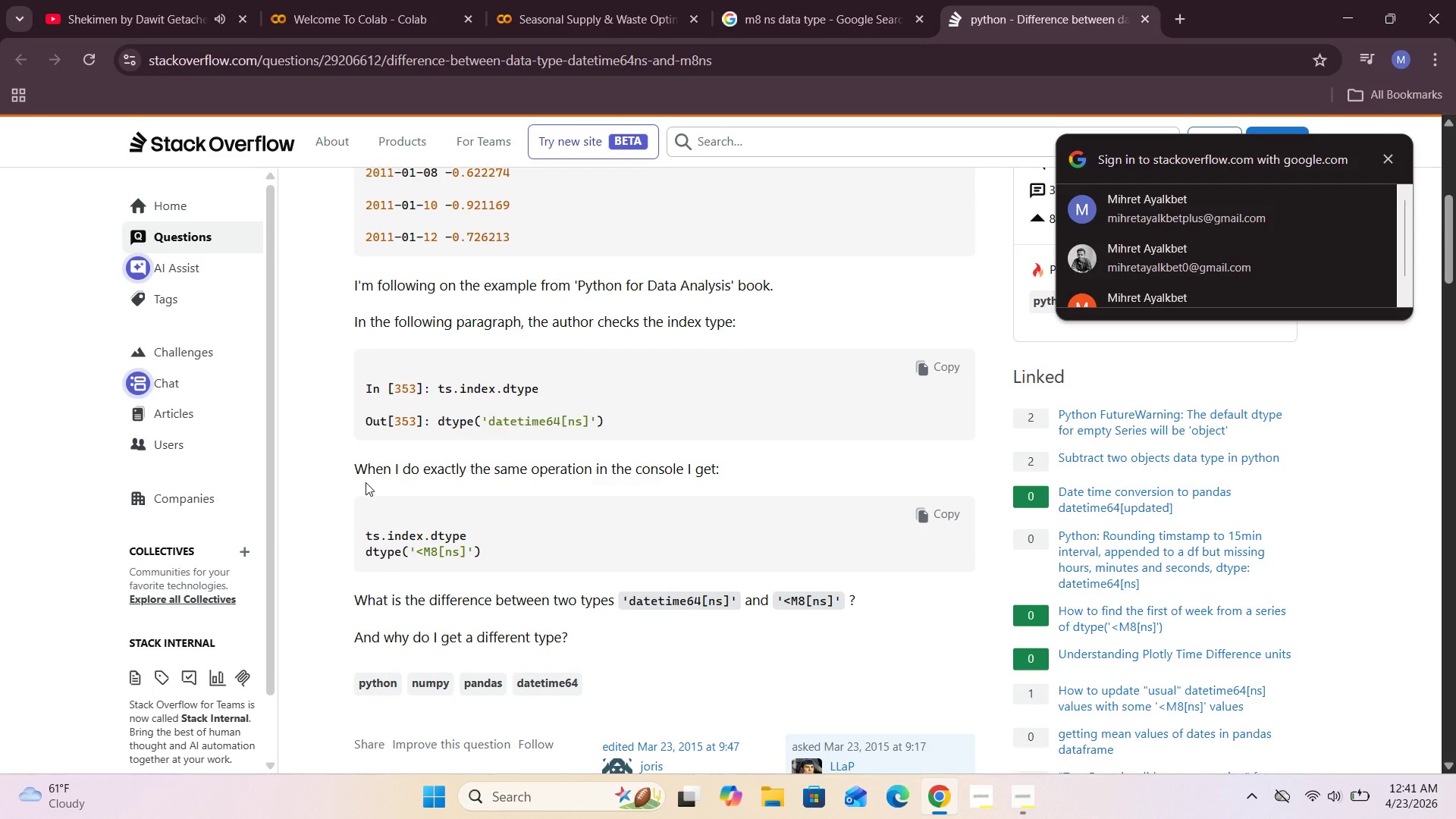 
scroll: coordinate [483, 470], scroll_direction: down, amount: 6.0
 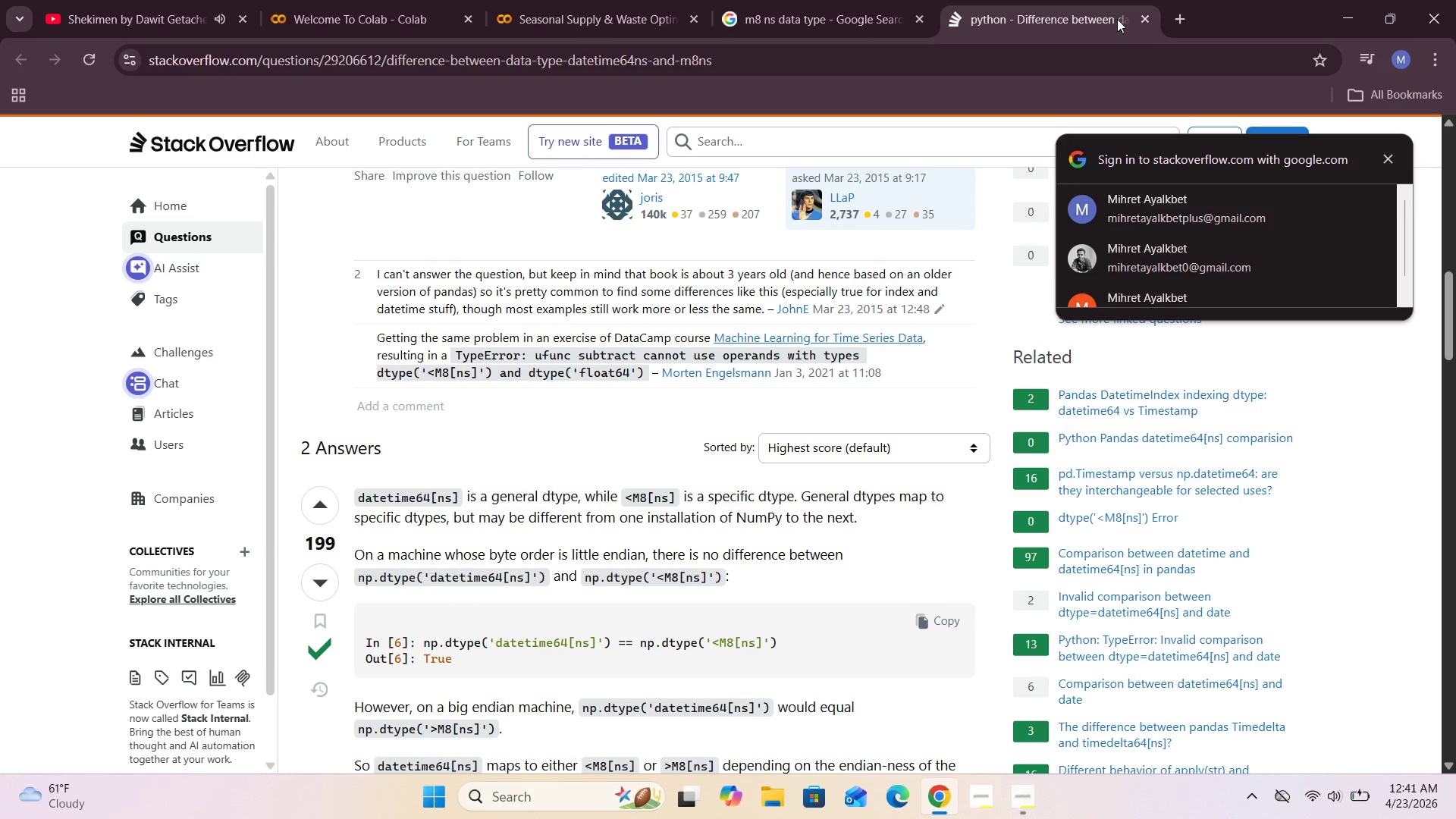 
left_click([1147, 21])
 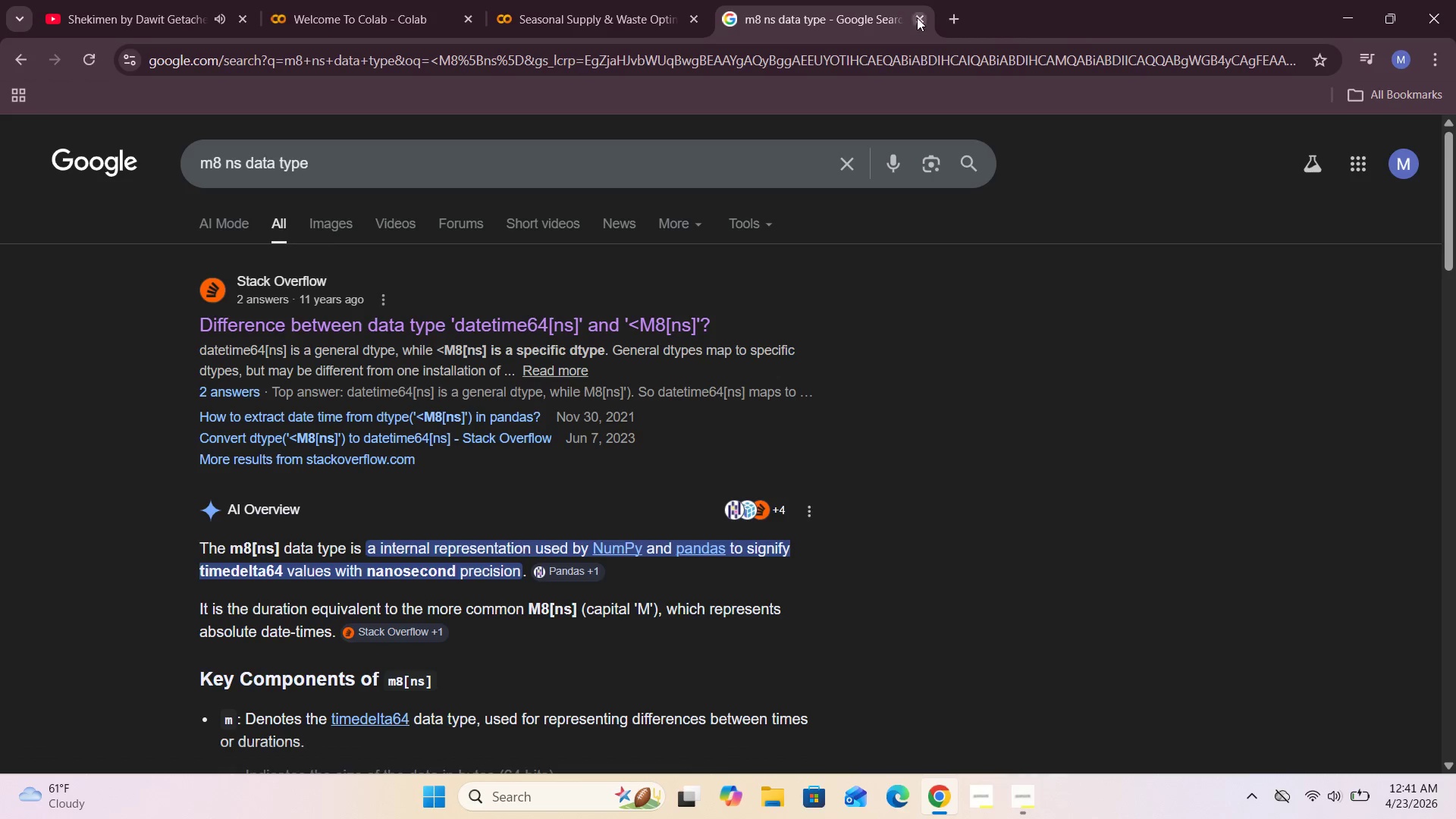 
left_click([924, 17])
 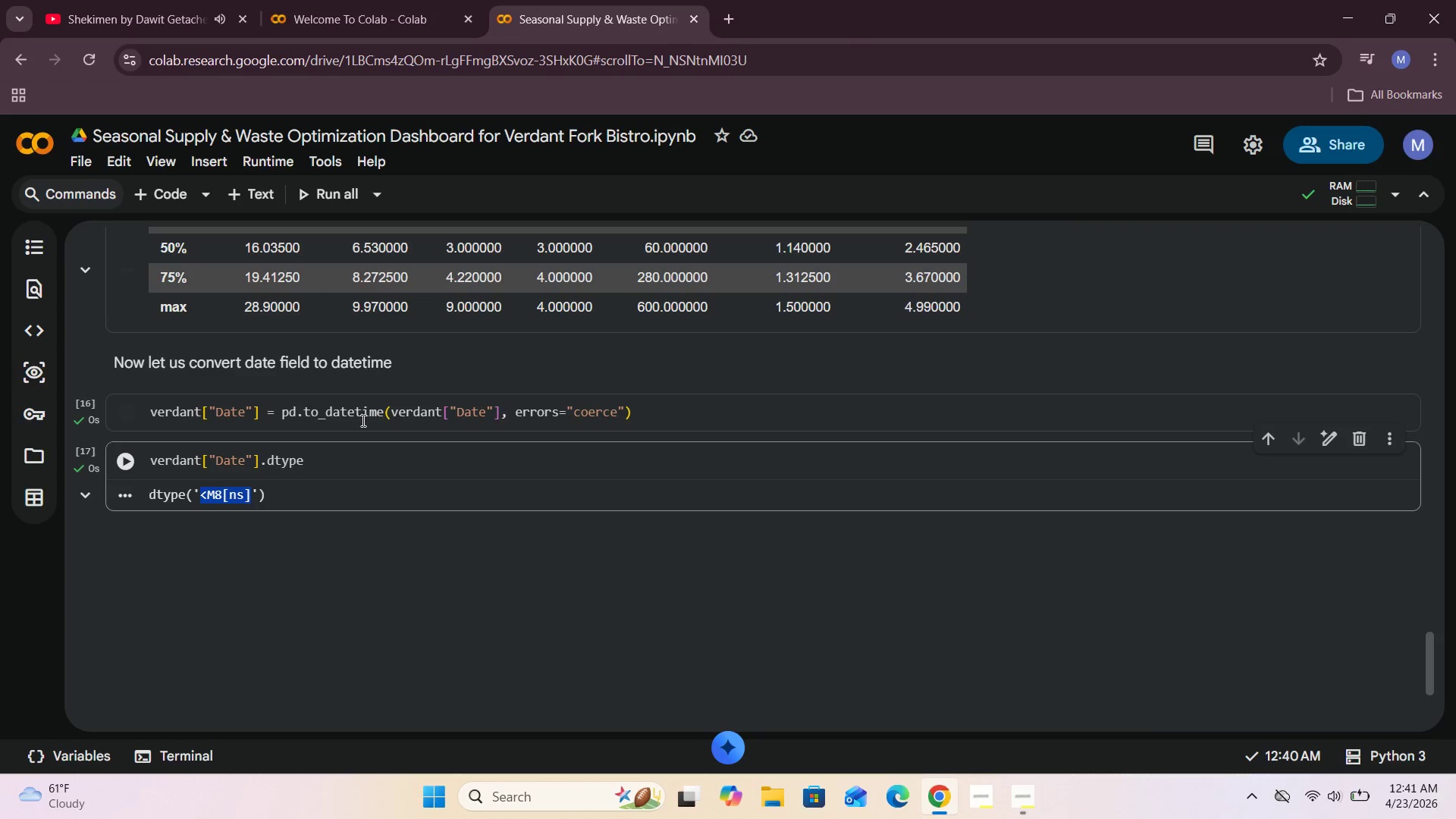 
left_click([318, 510])
 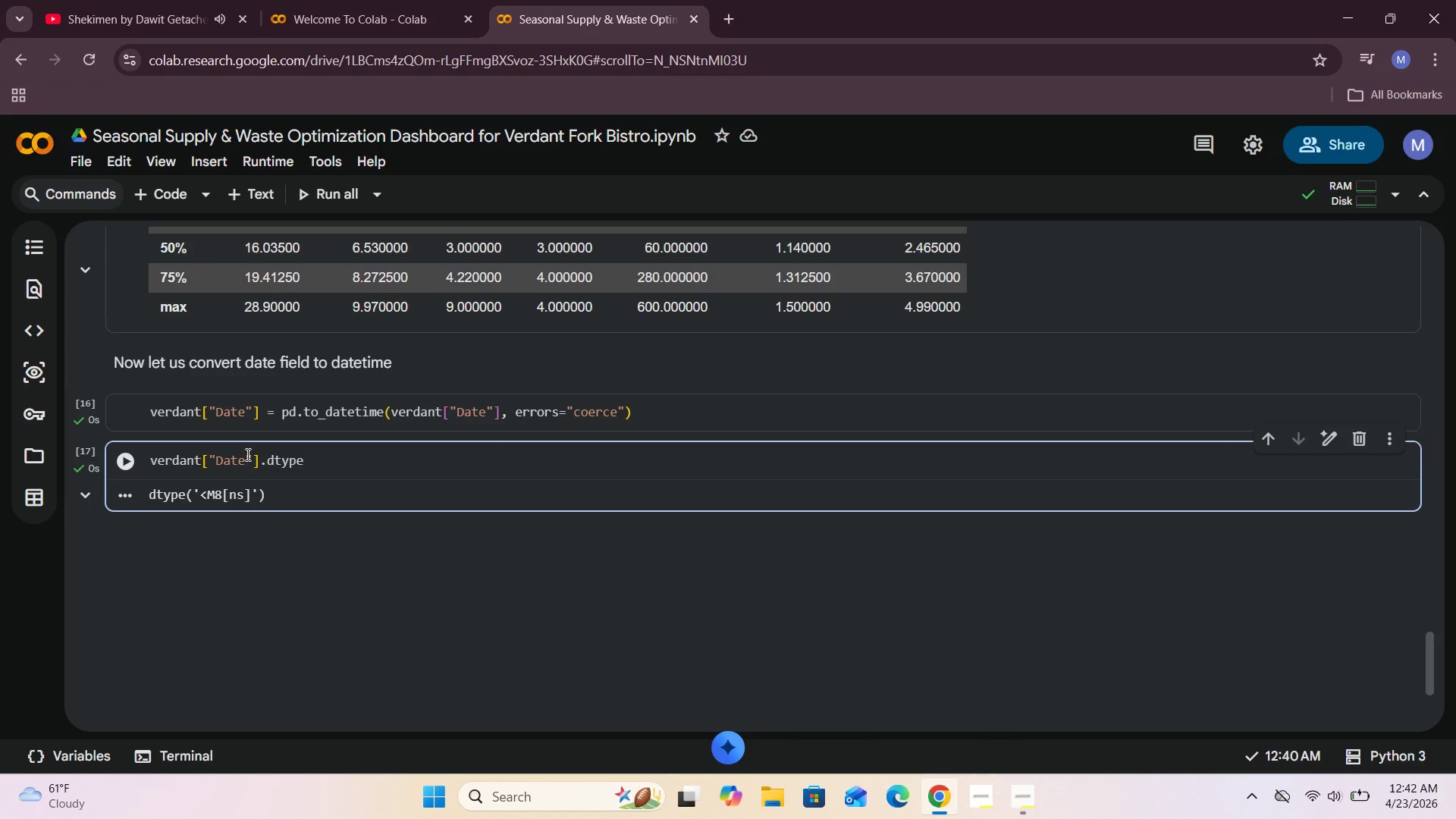 
wait(12.84)
 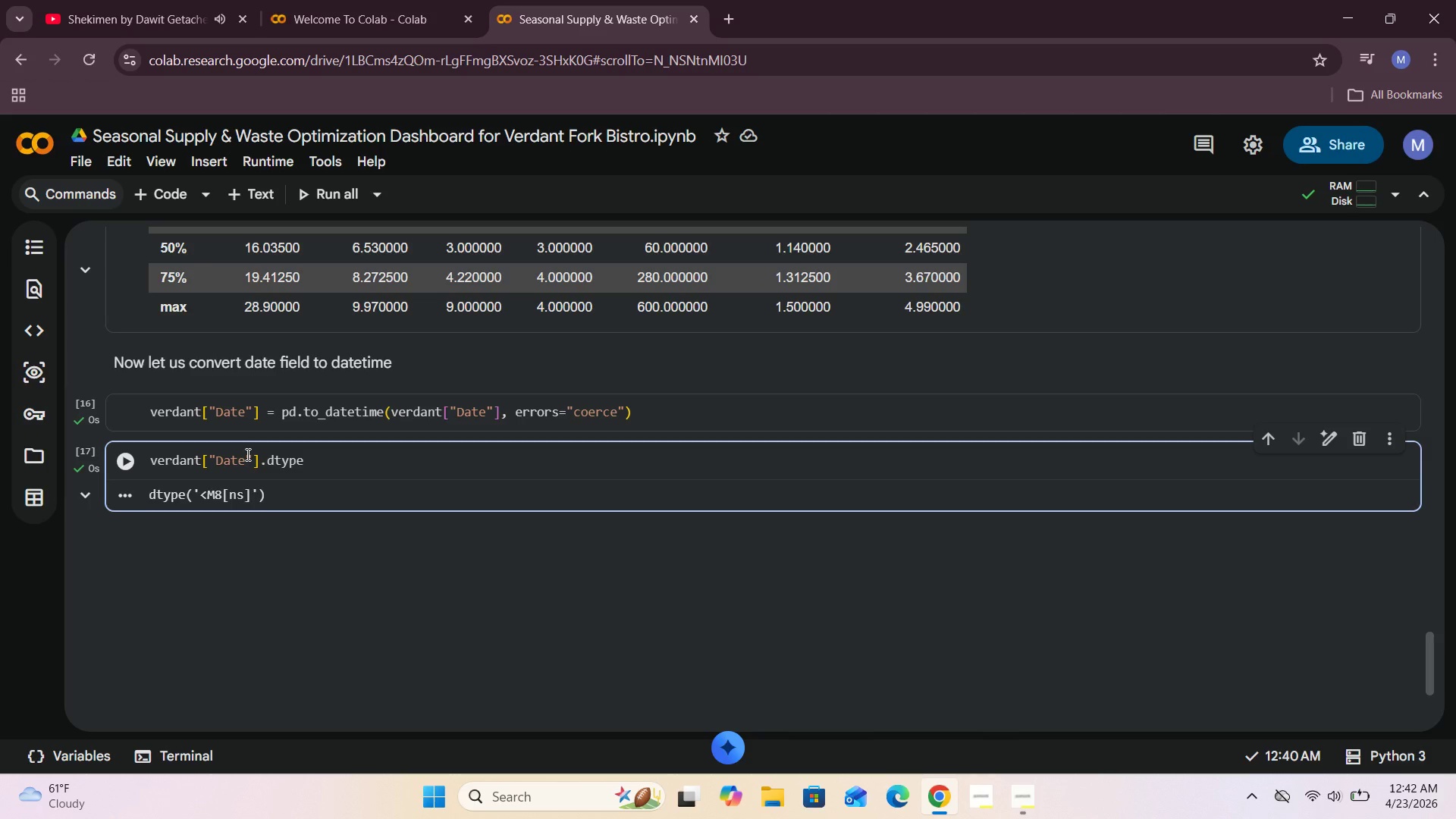 
left_click([353, 493])
 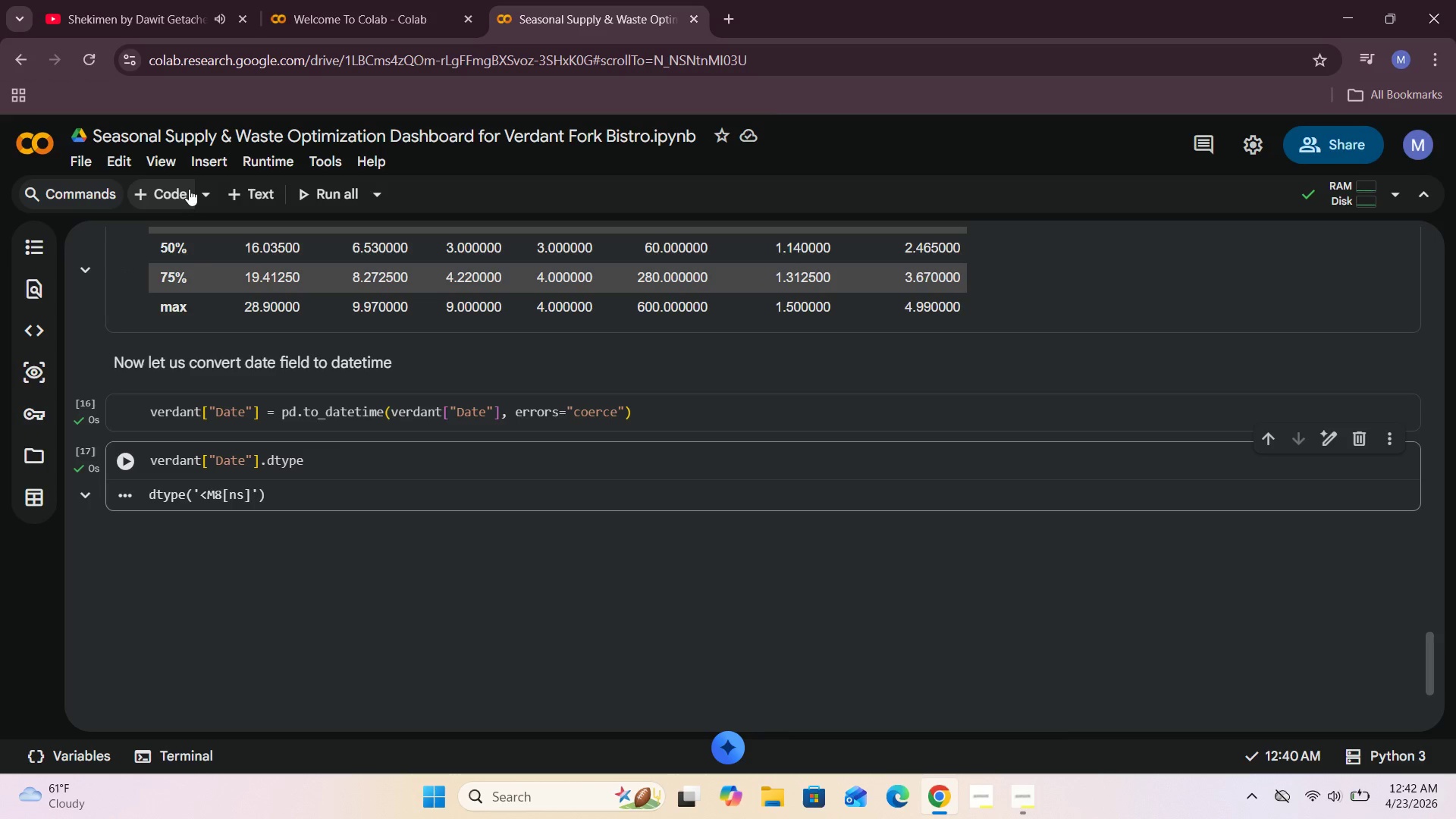 
left_click([255, 189])
 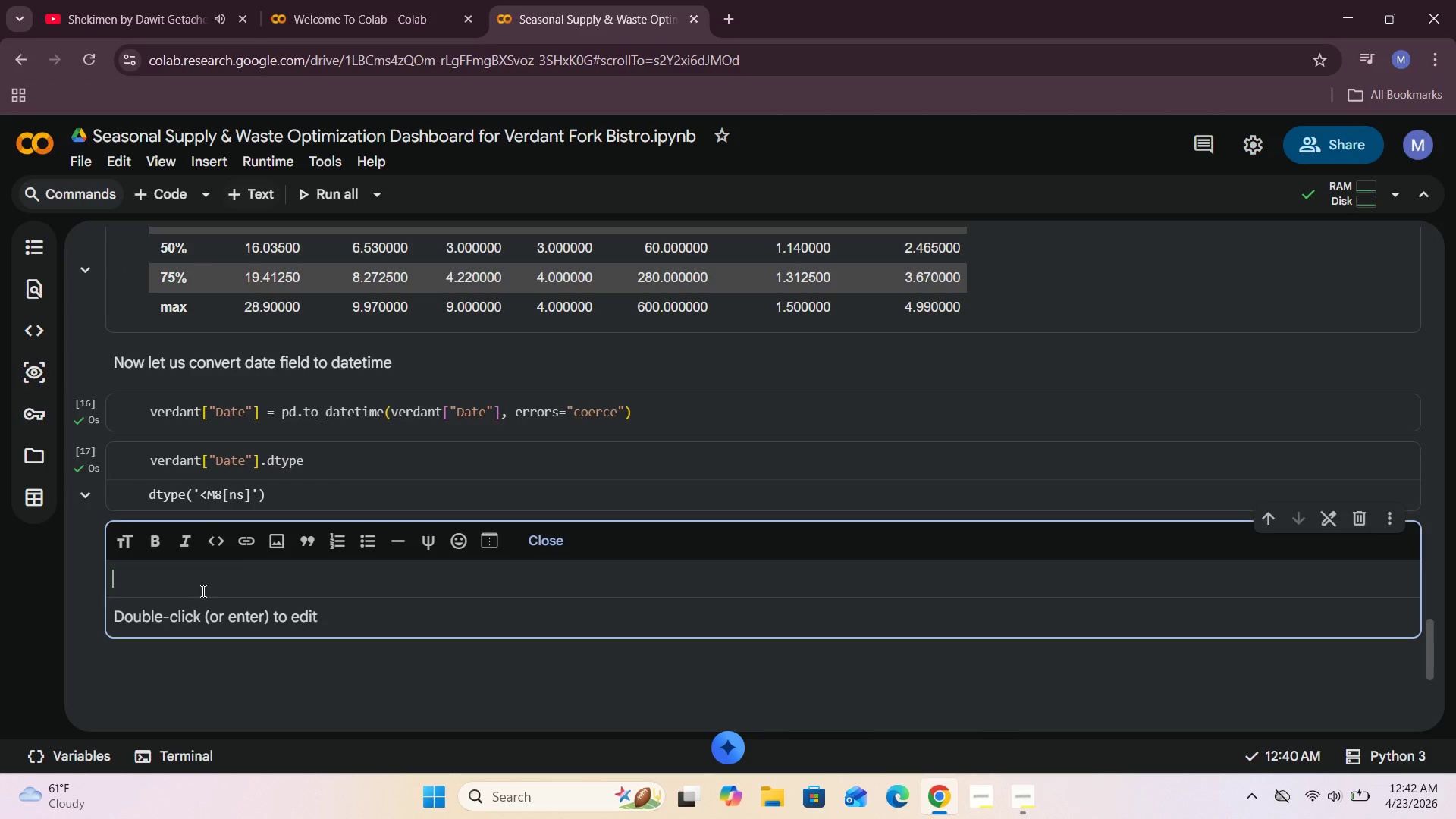 
left_click([199, 588])
 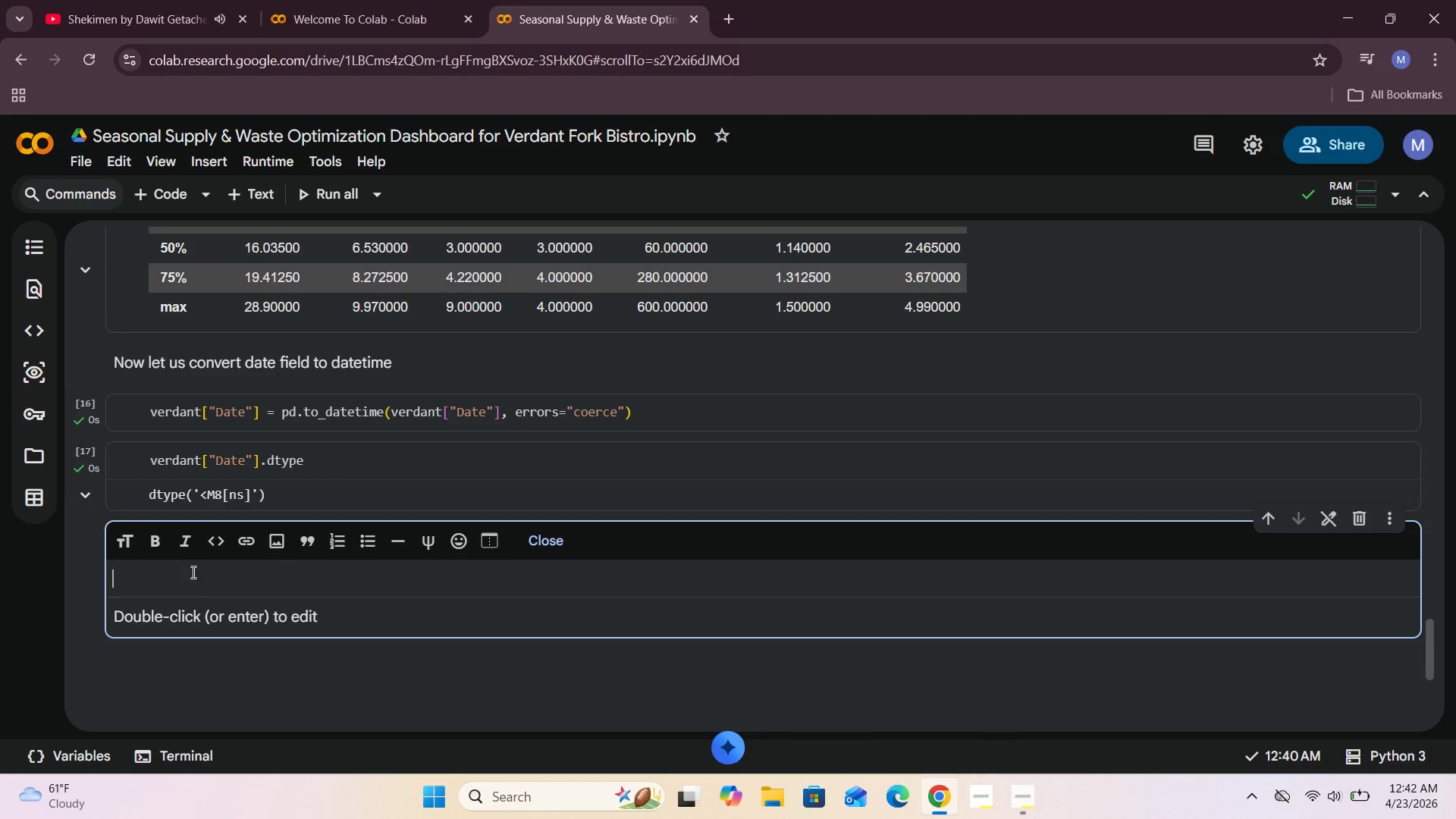 
type(Cleanng)
 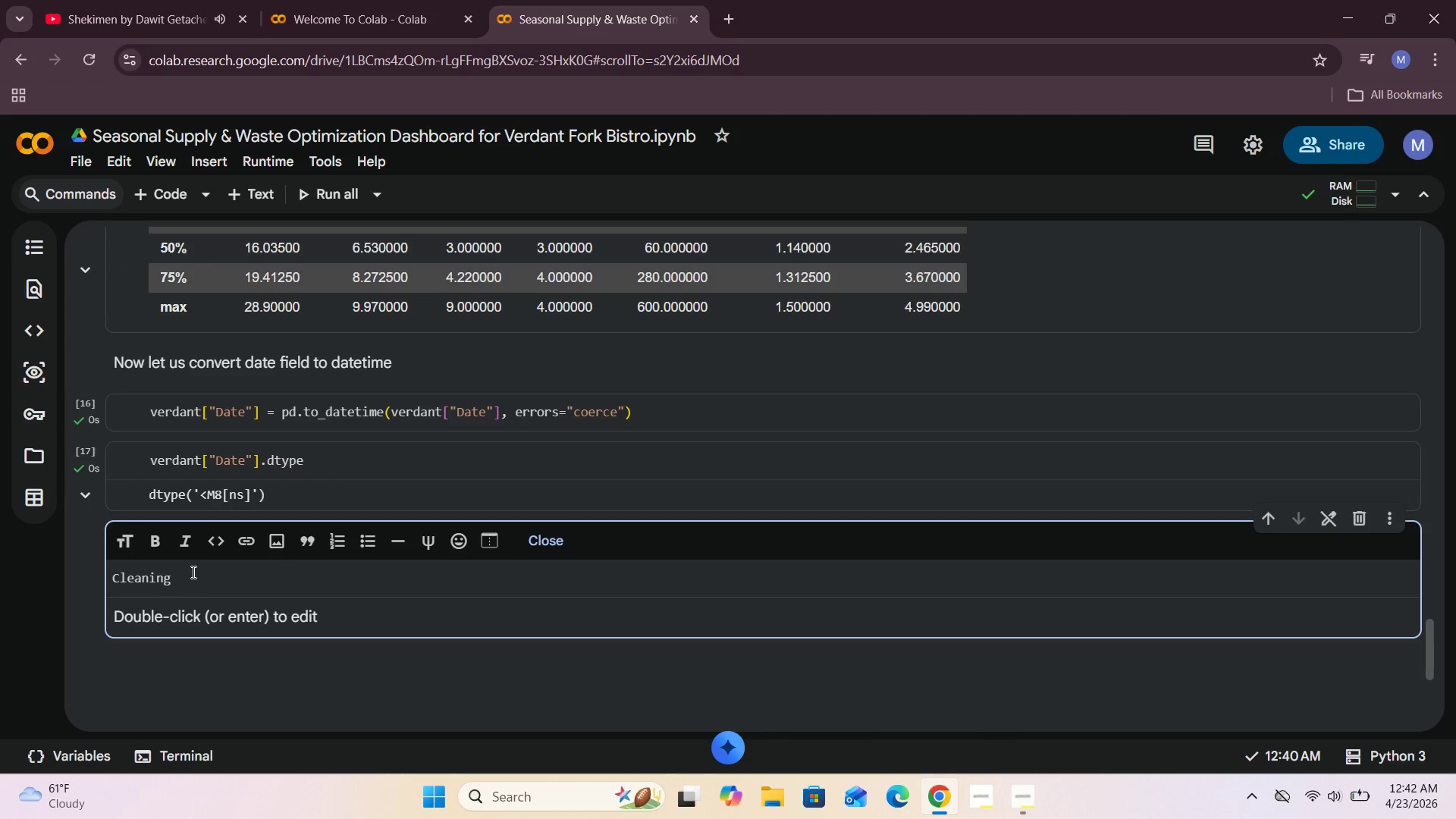 
hold_key(key=I, duration=0.31)
 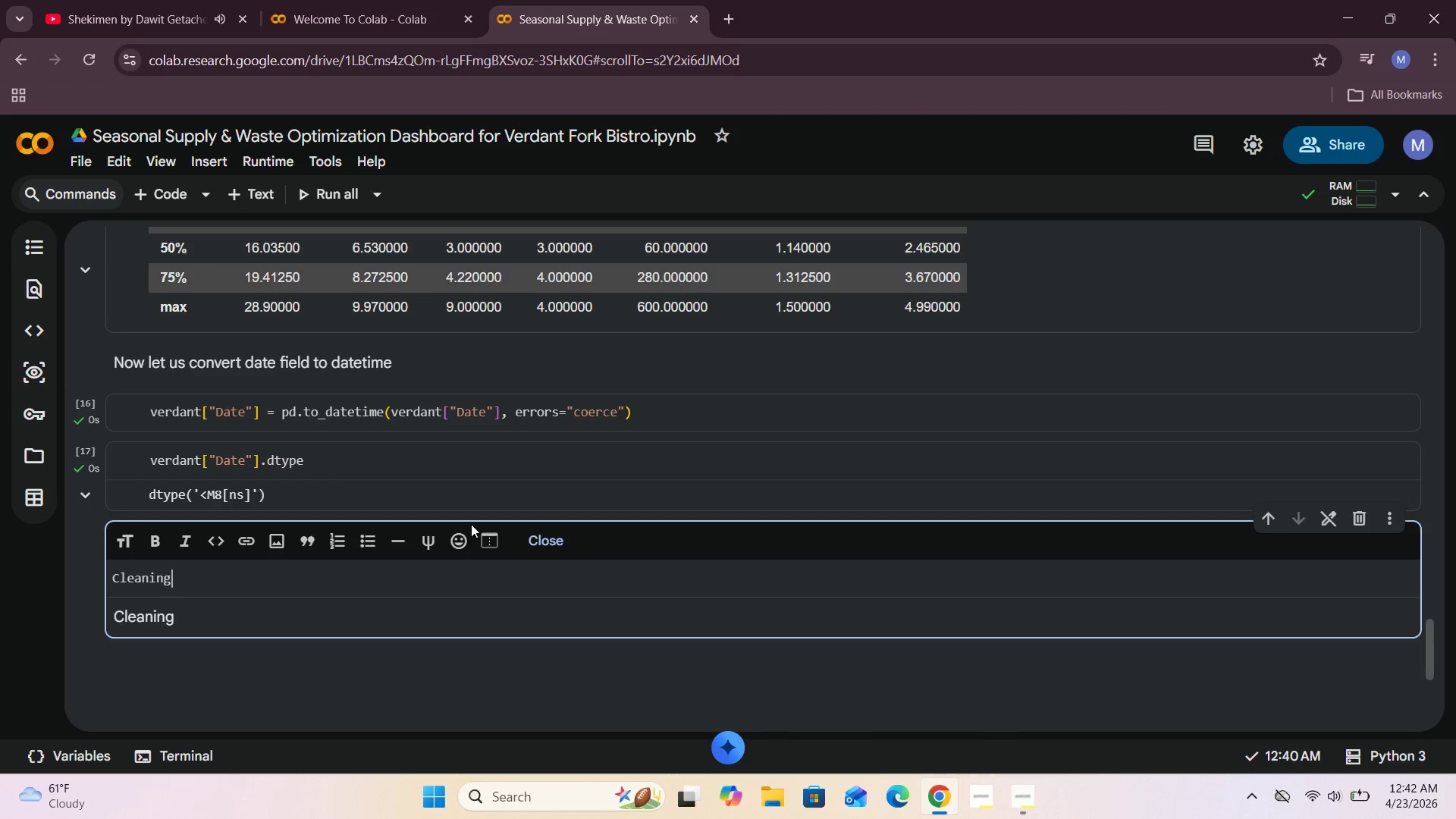 
left_click([547, 534])
 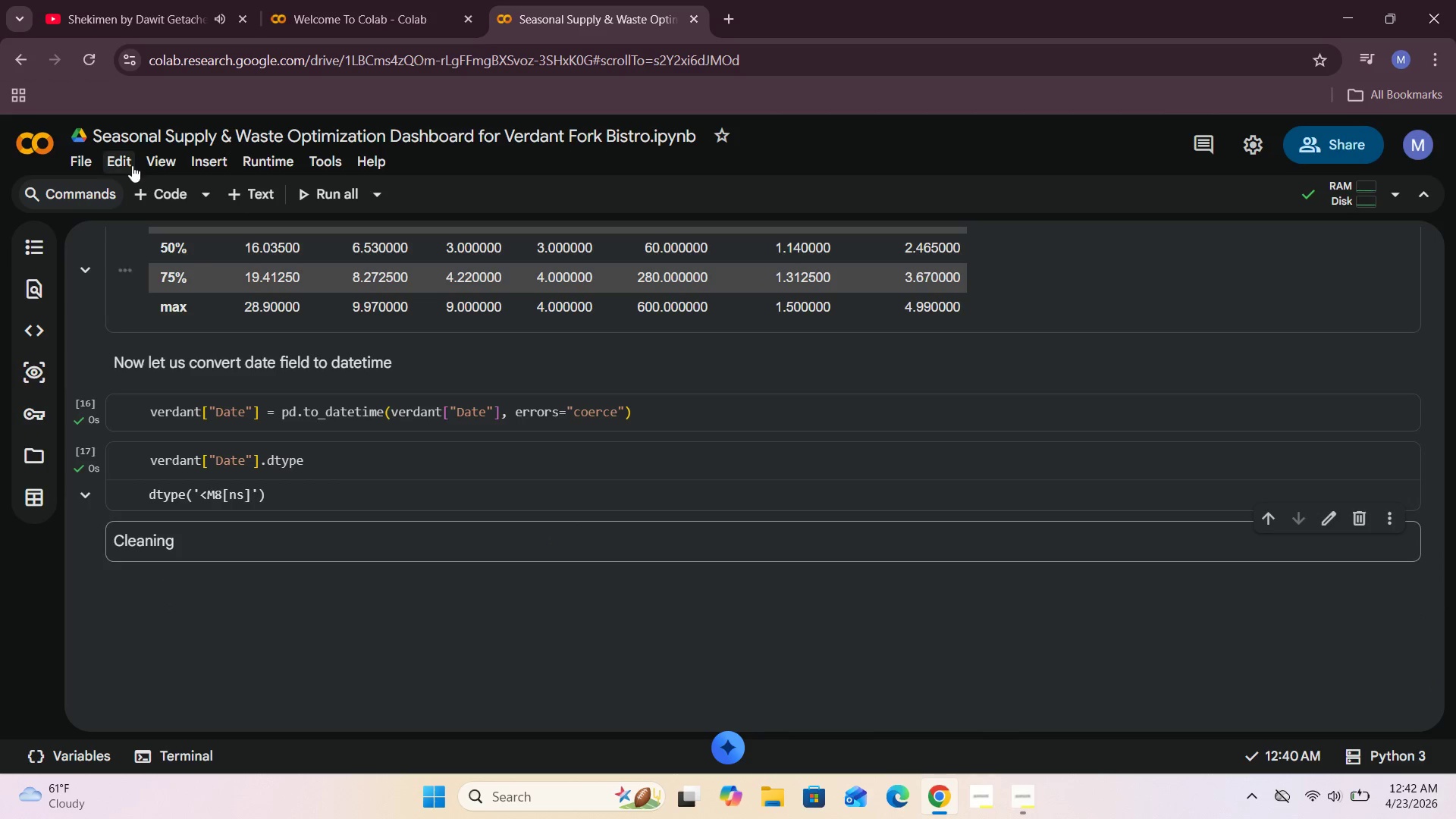 
left_click([152, 205])
 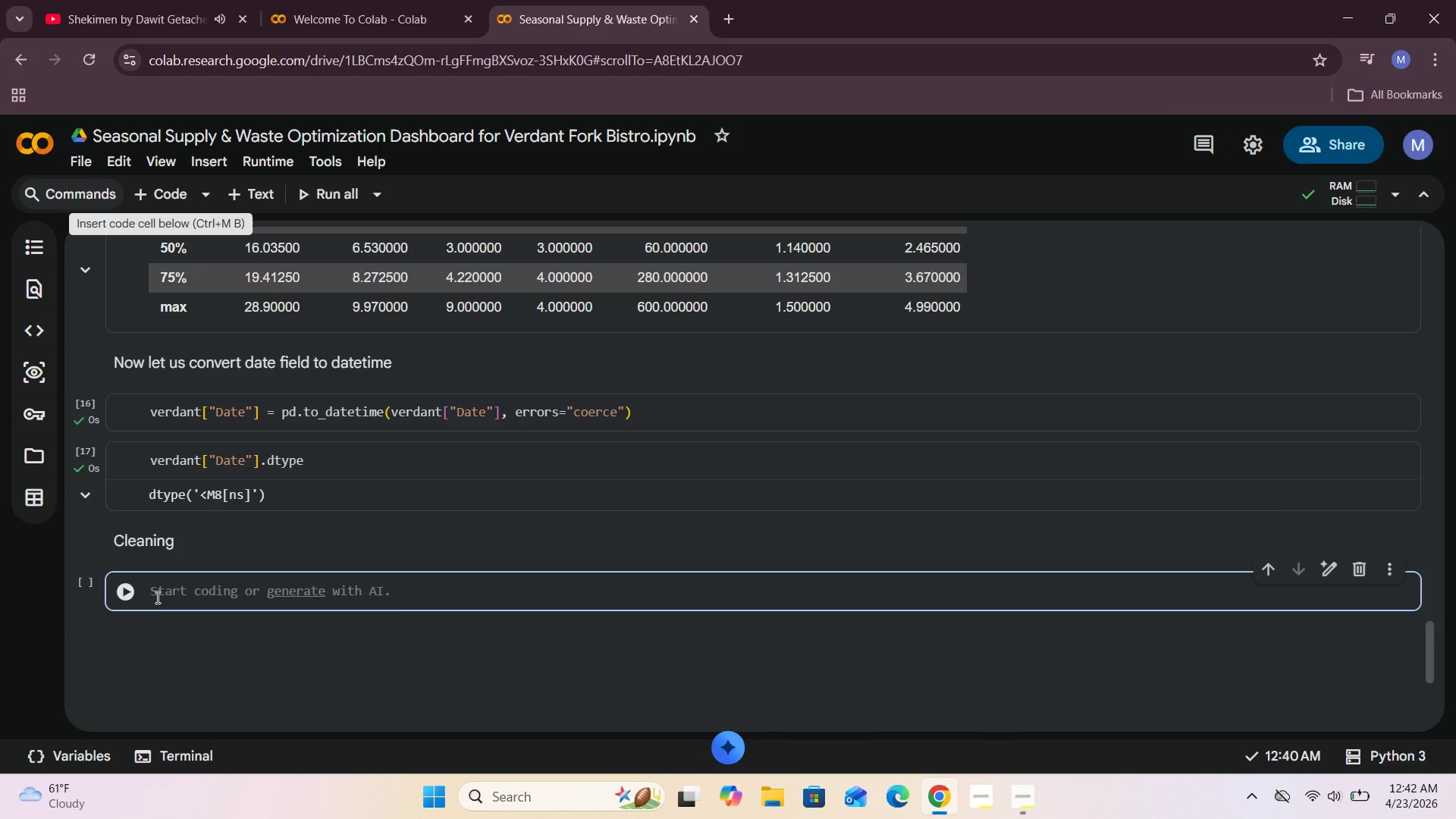 
left_click([163, 595])
 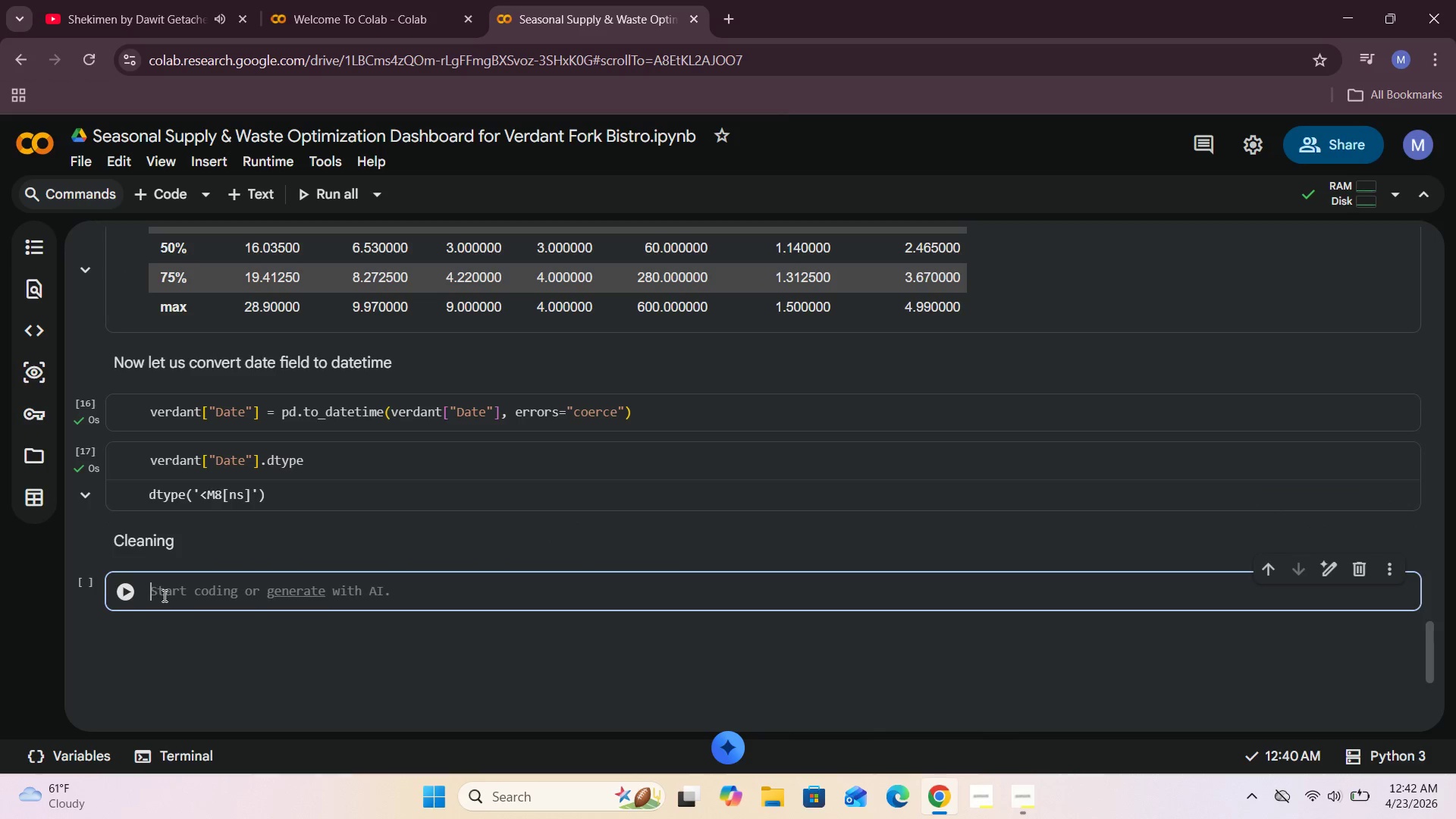 
type(core_fields = [)
 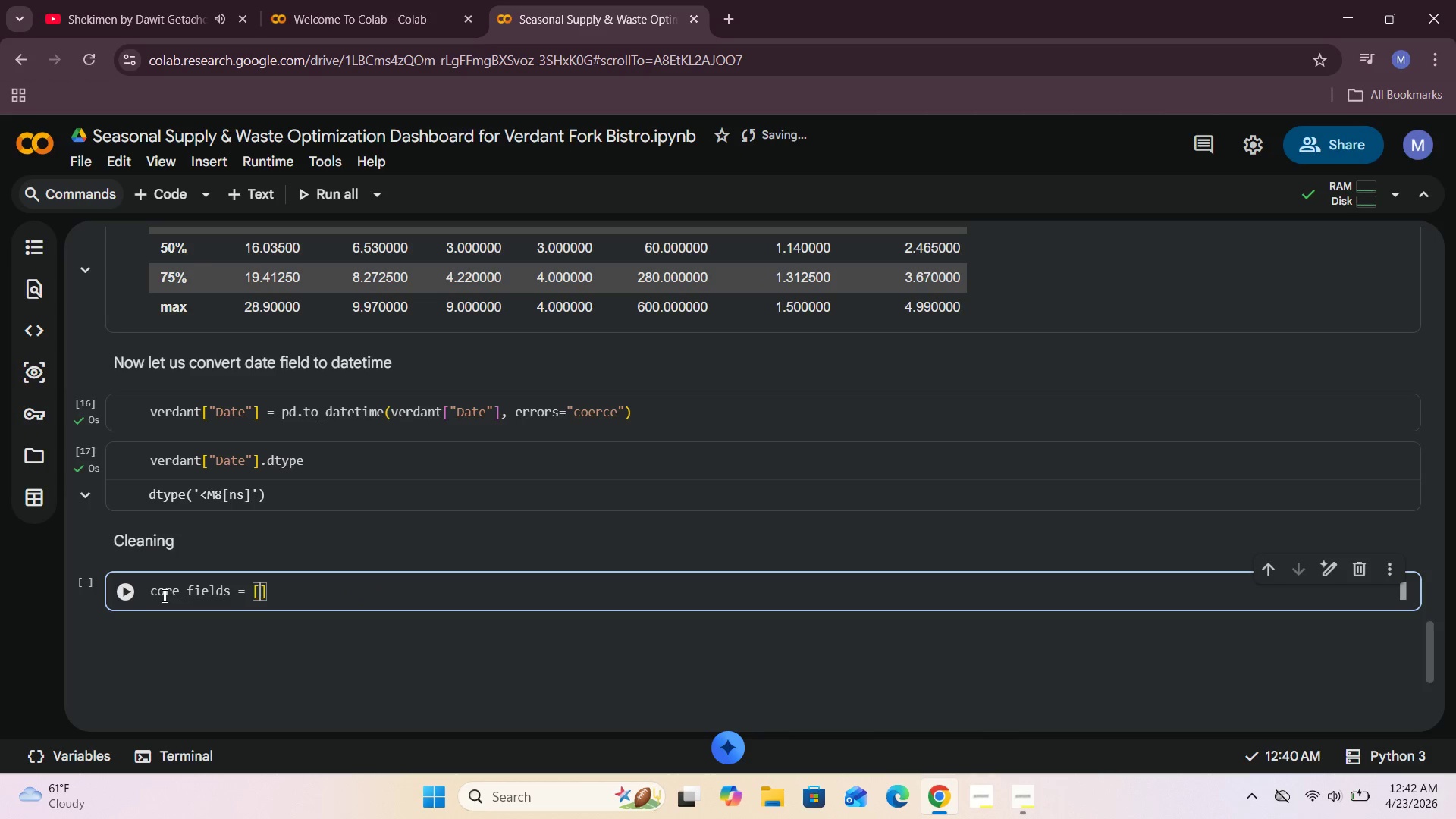 
key(Enter)
 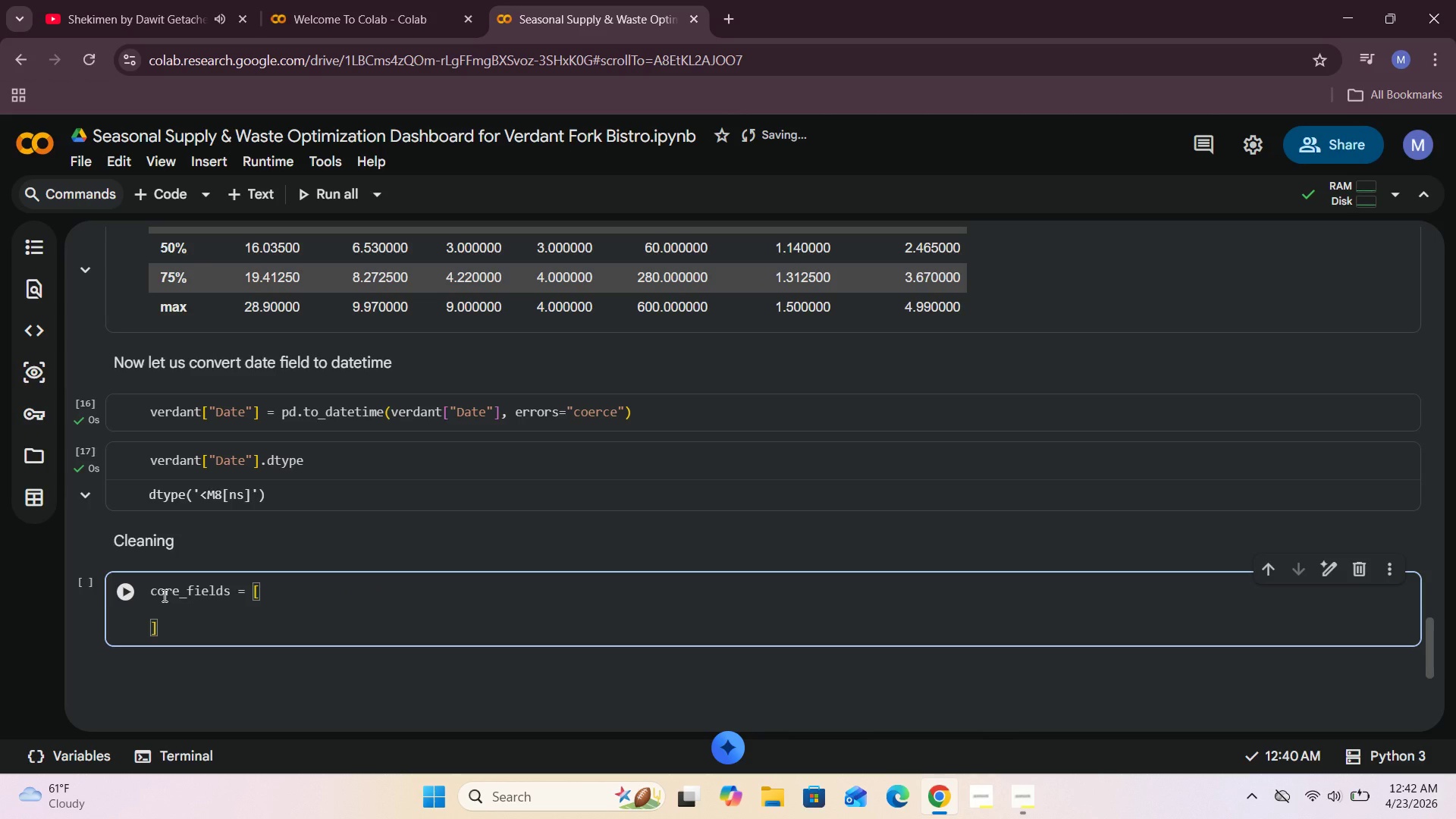 
type("Date)
 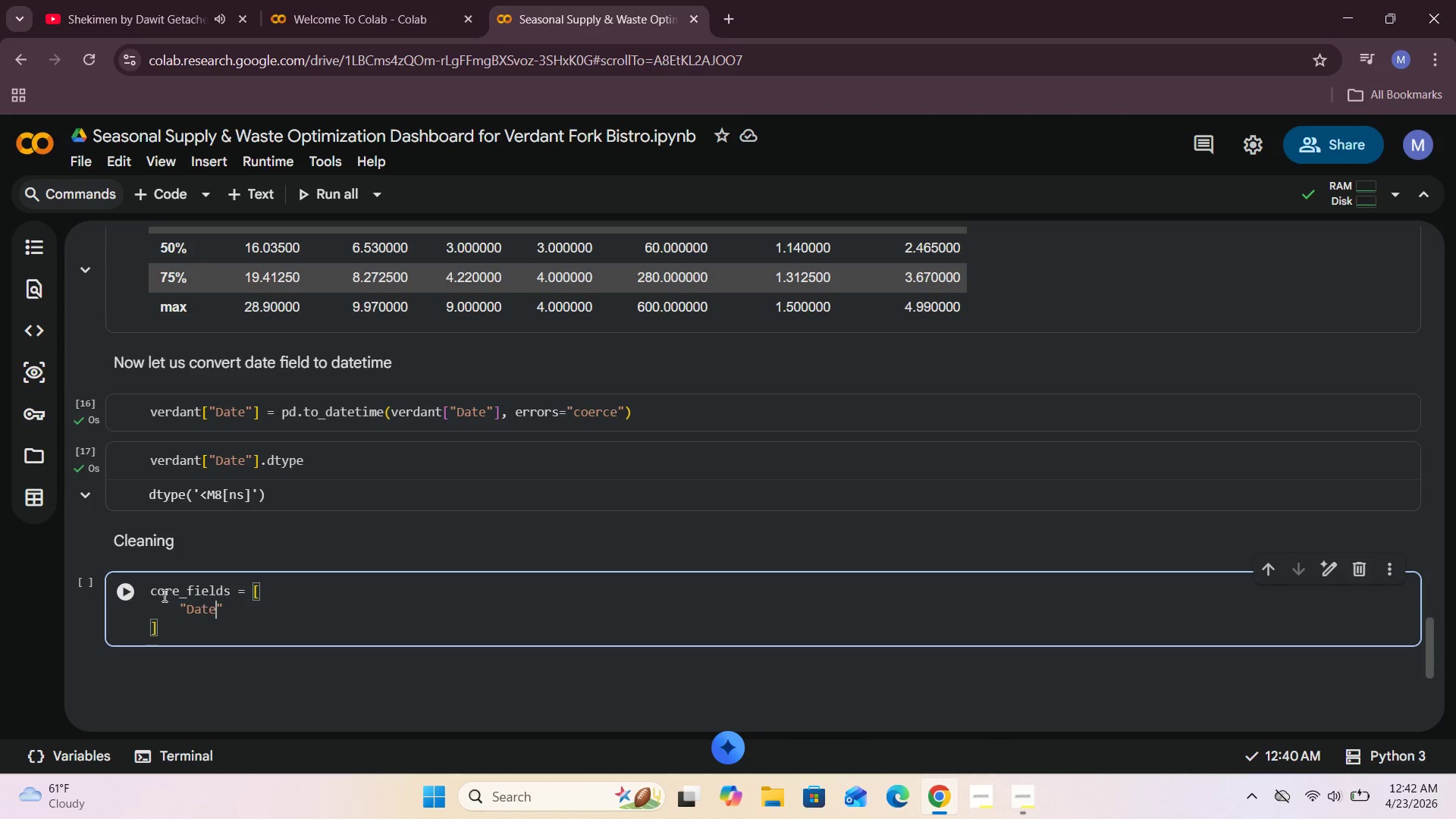 
key(ArrowRight)
 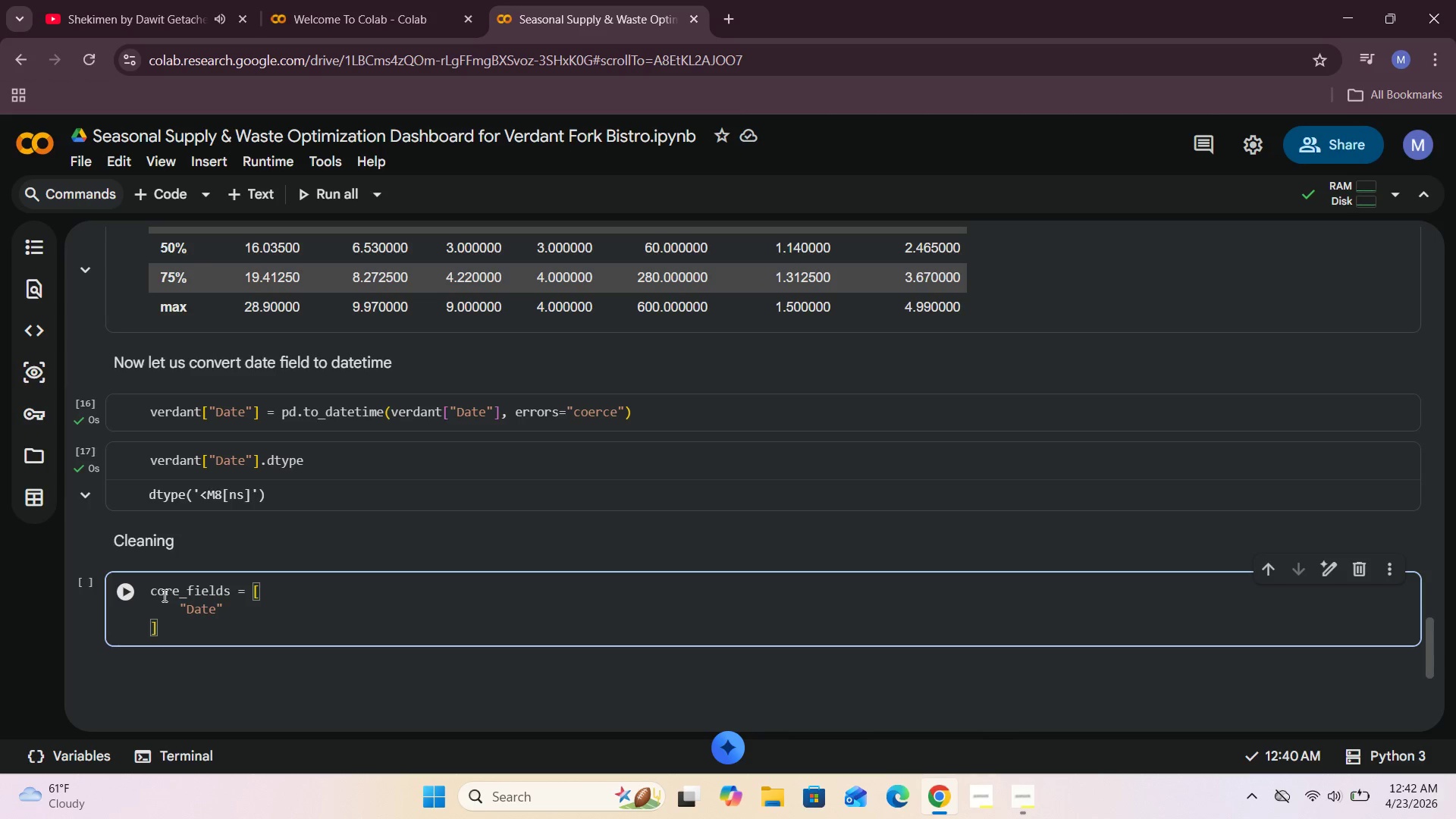 
key(Comma)
 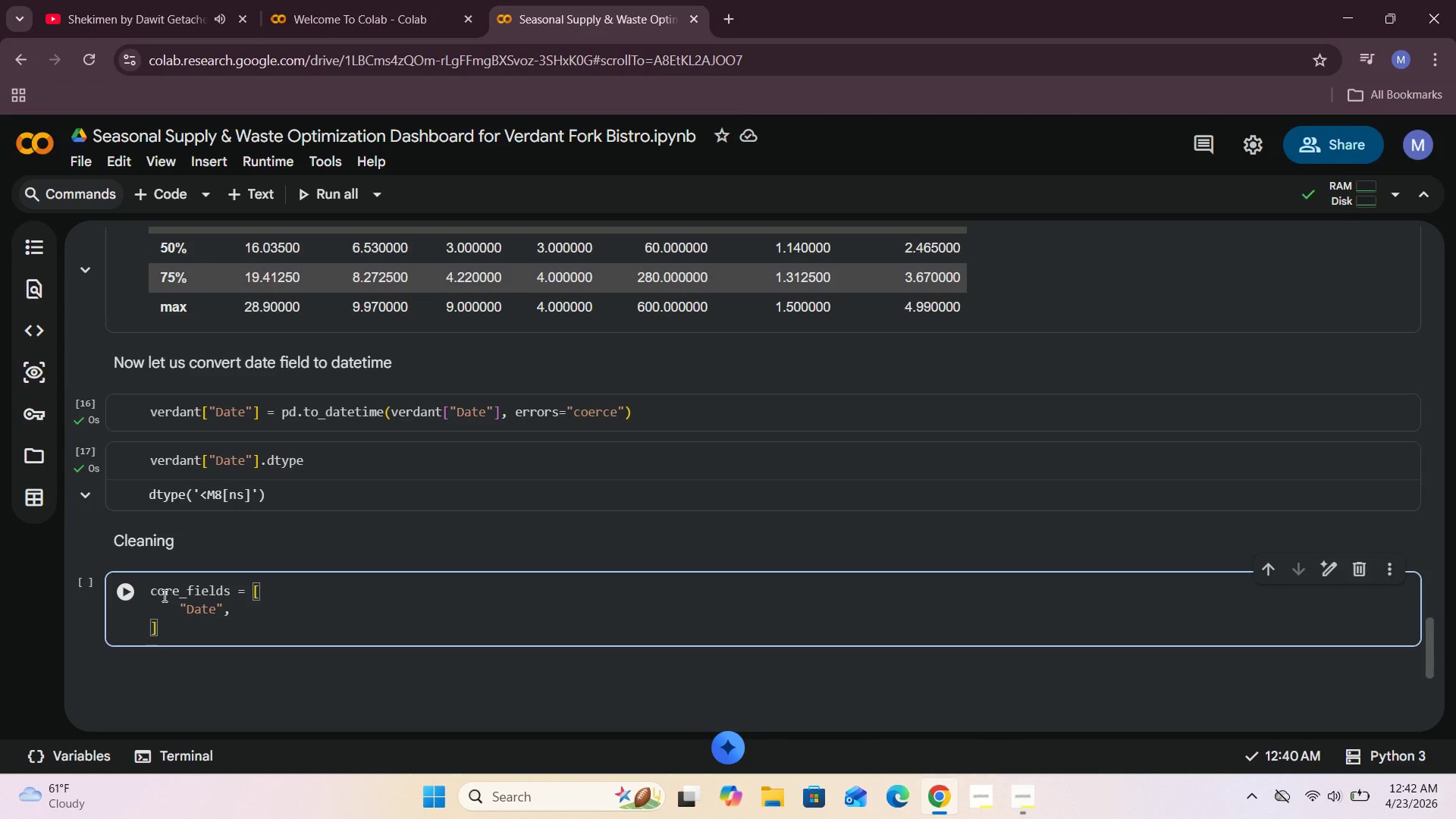 
key(Enter)
 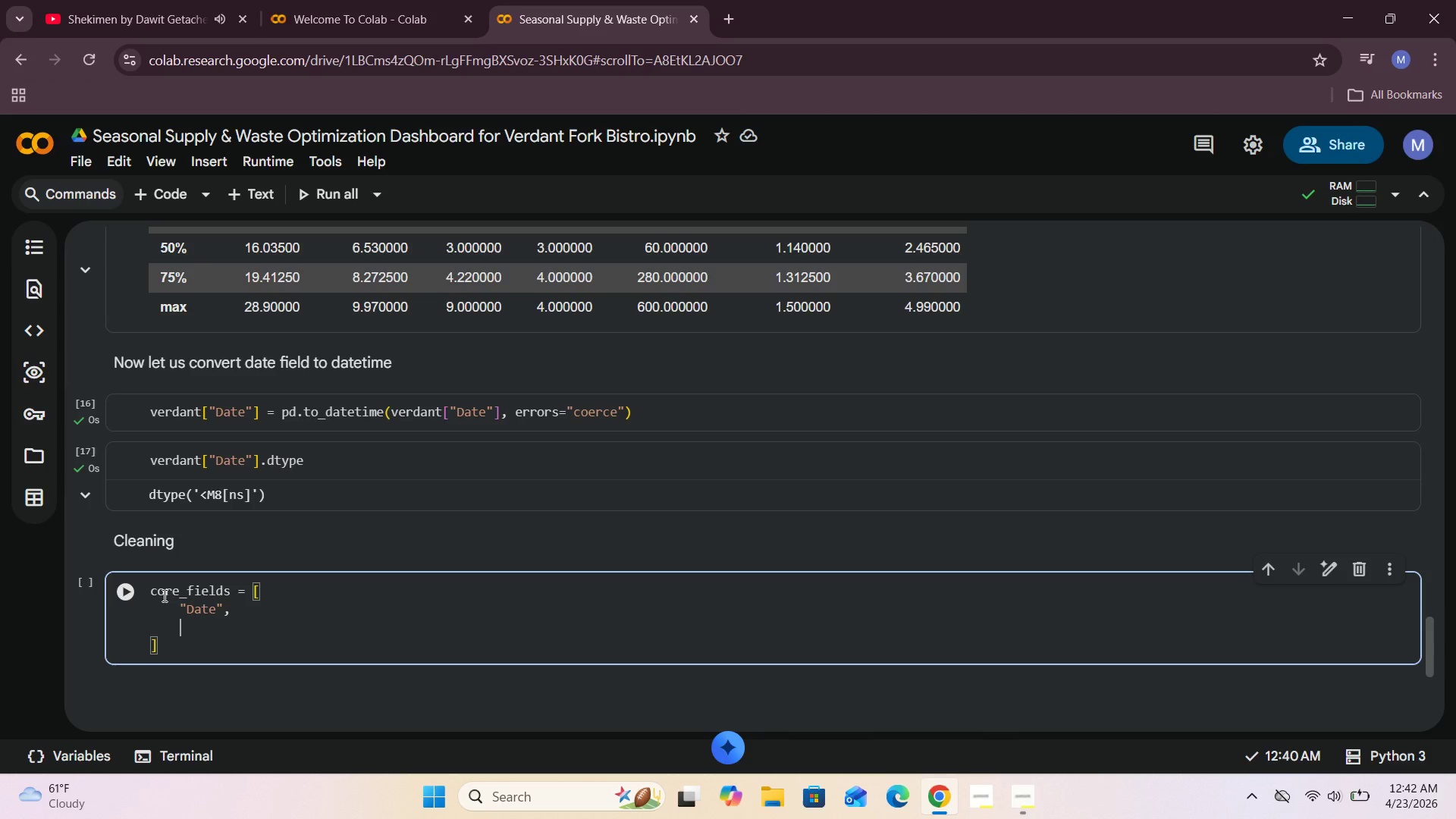 
type("Item_Name)
 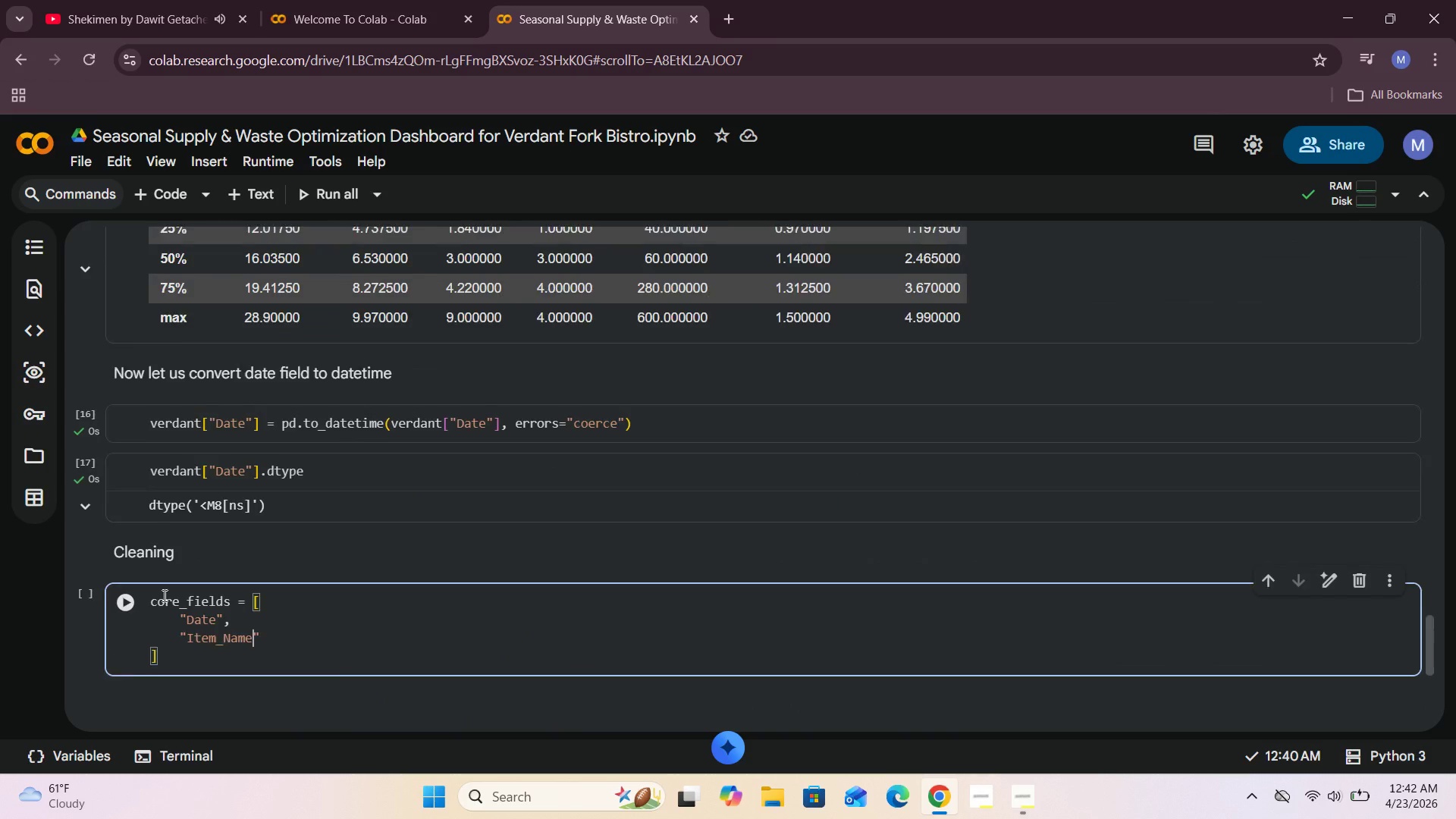 
left_click([340, 526])
 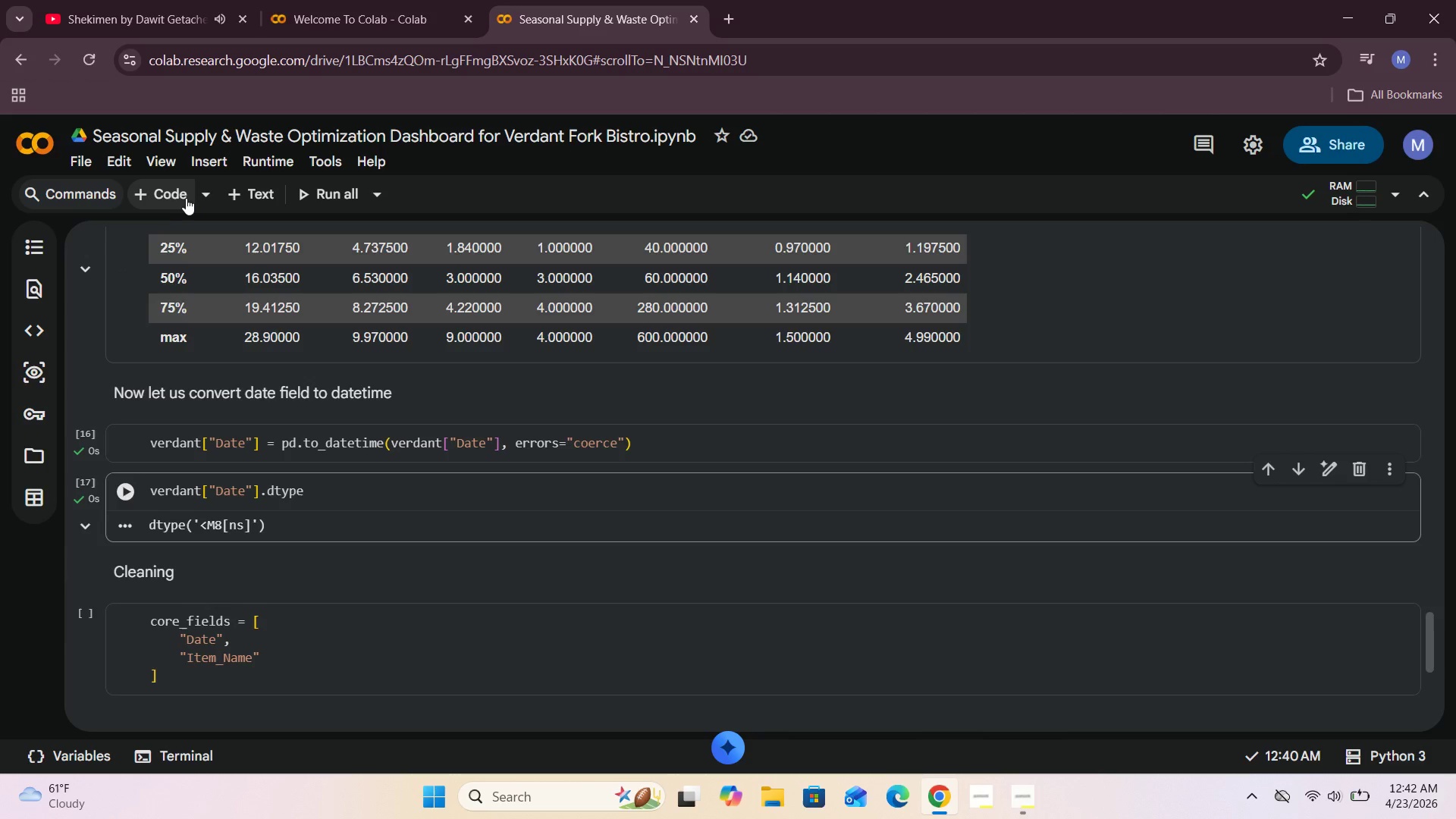 
left_click([171, 193])
 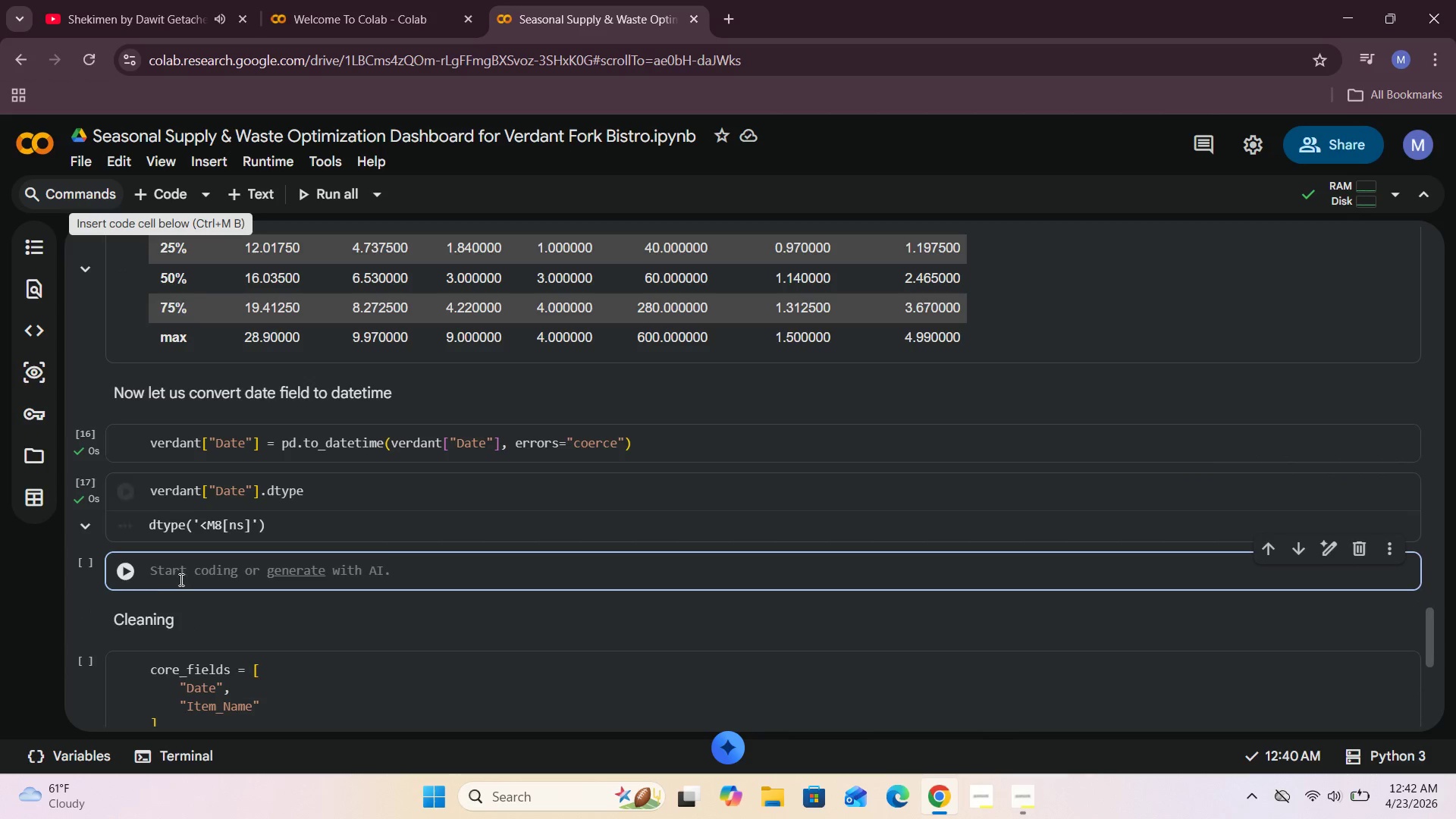 
left_click([180, 580])
 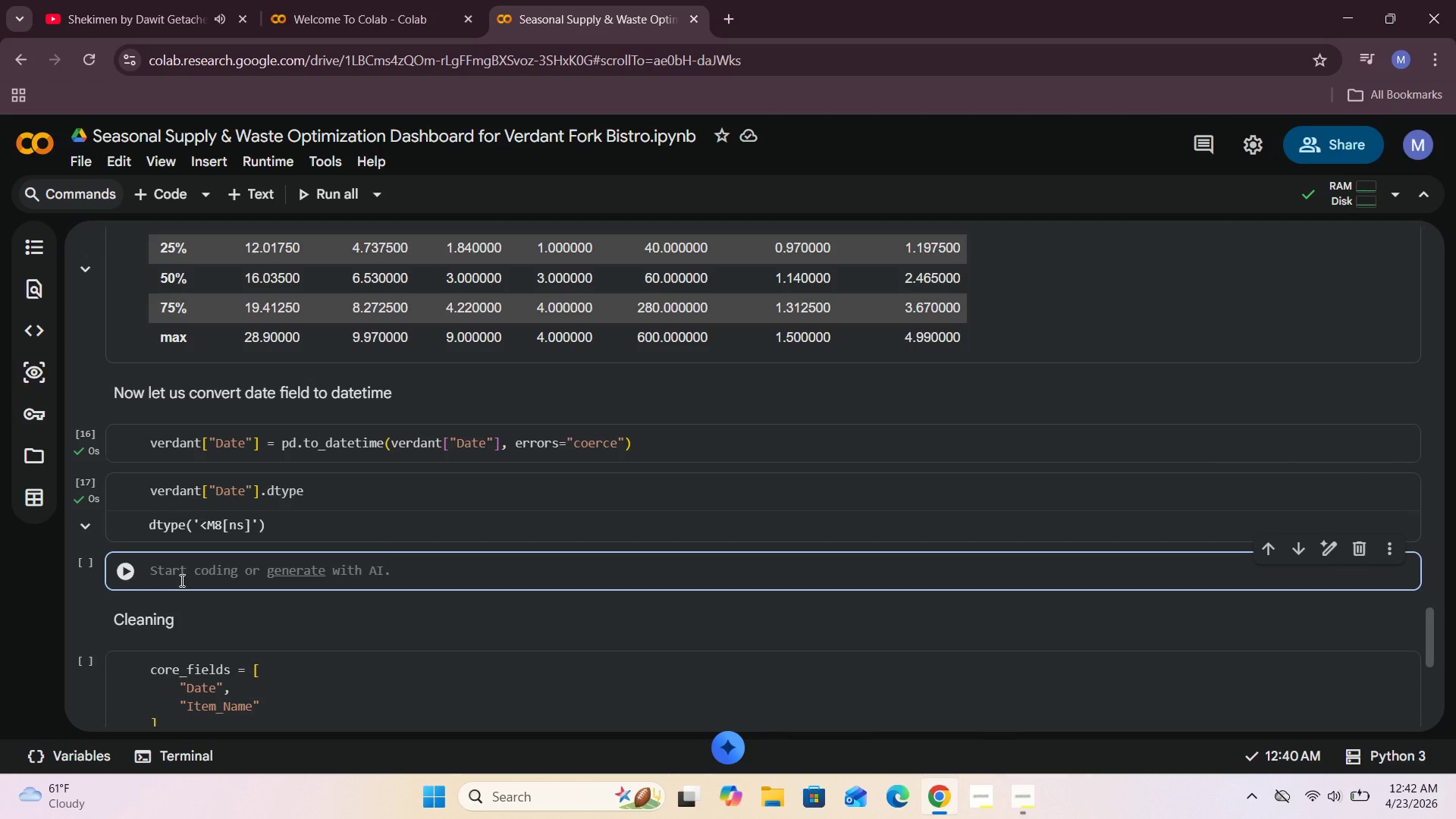 
type(verdant)
key(Backspace)
key(Backspace)
key(Backspace)
type(verdant.columns.tolist()
 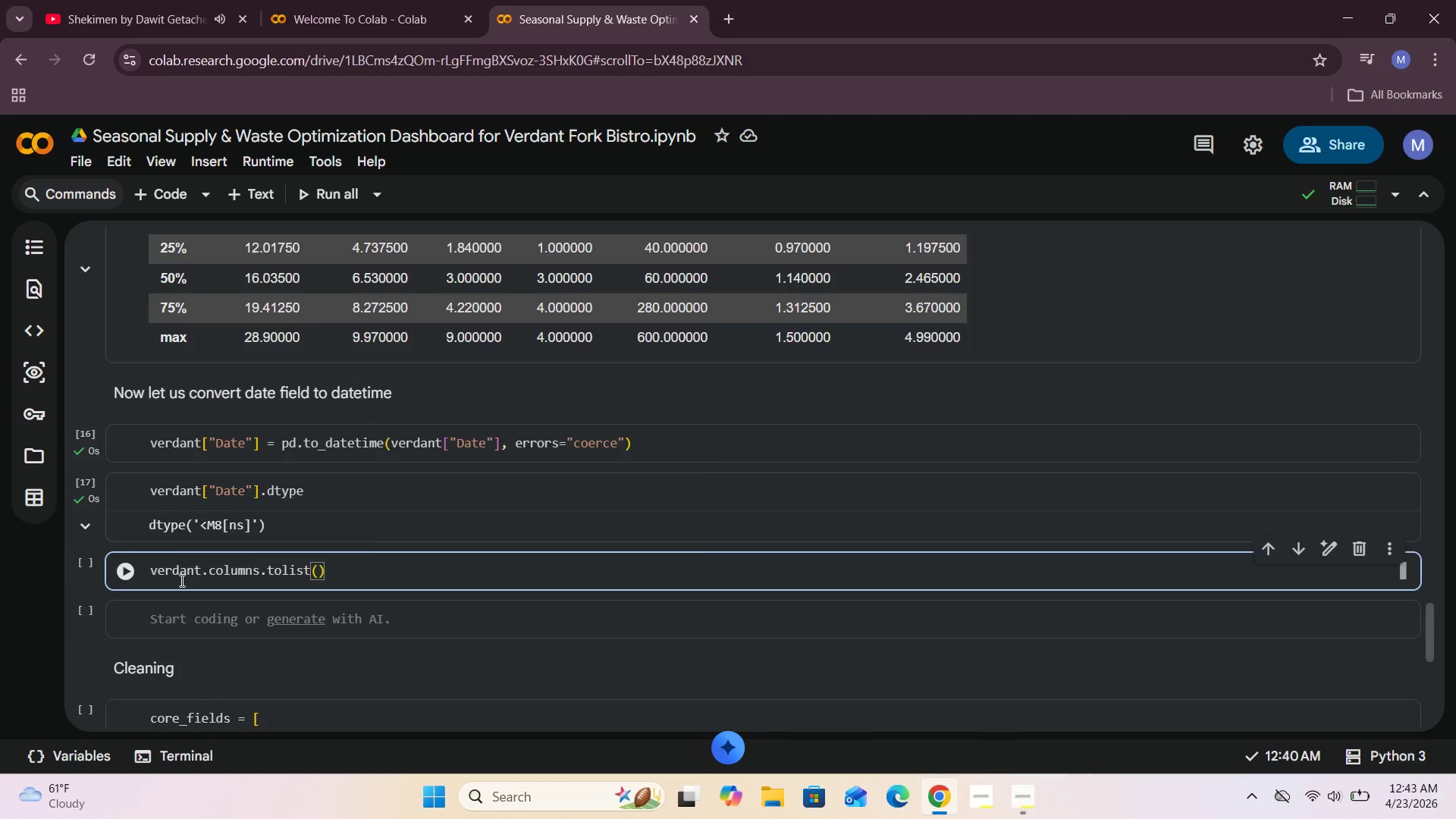 
left_click([124, 579])
 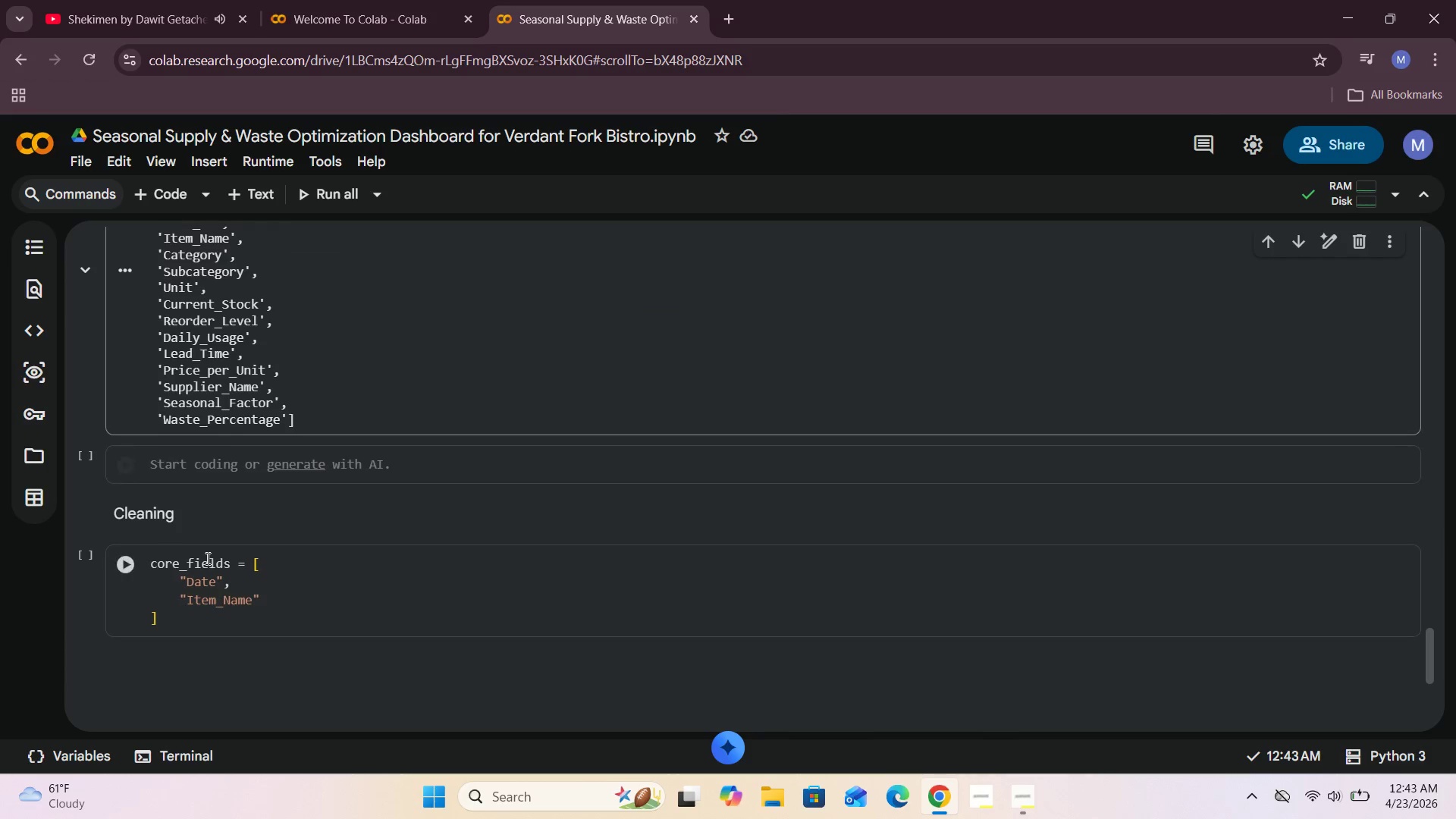 
left_click([482, 458])
 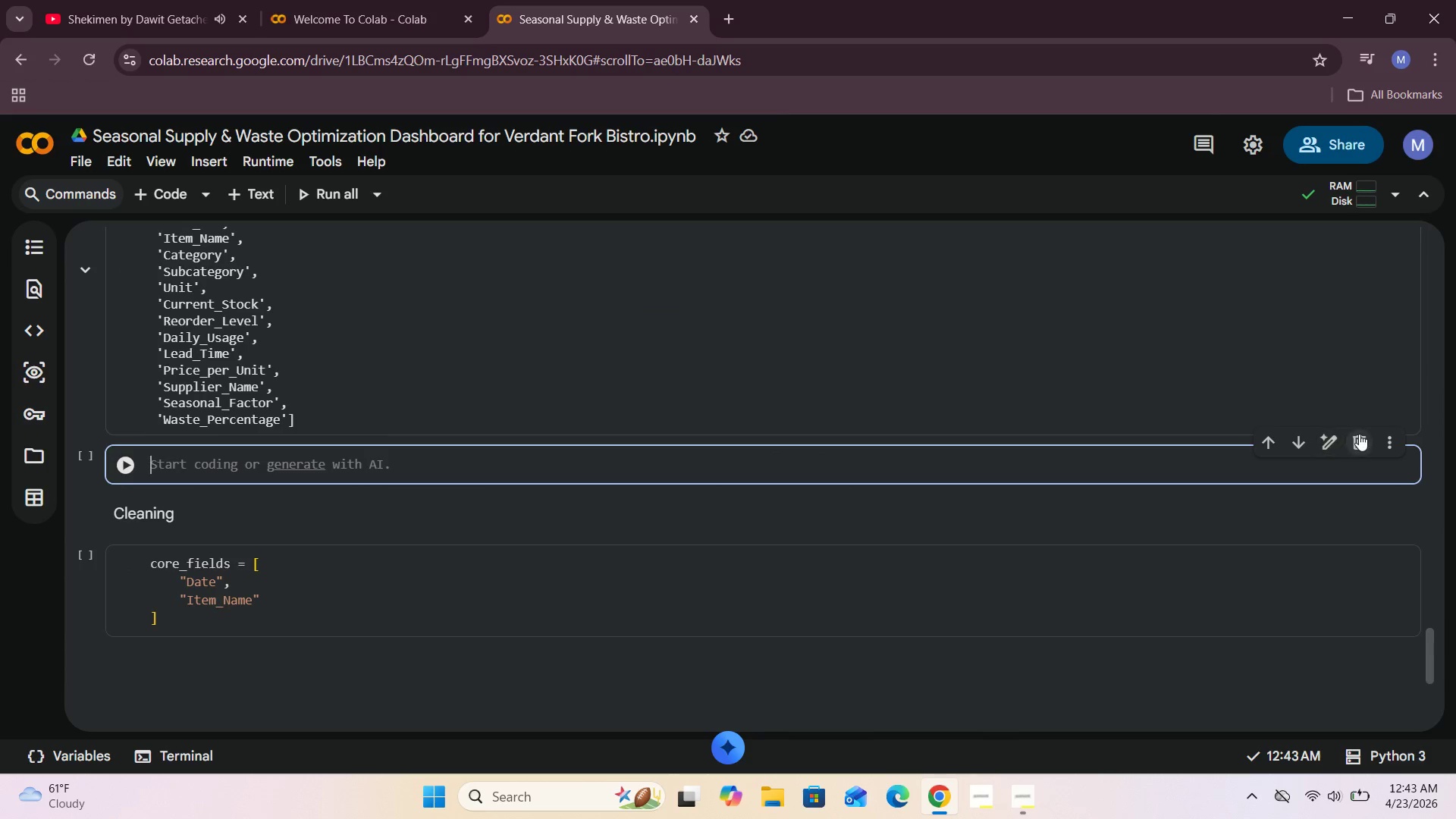 
left_click([1360, 433])
 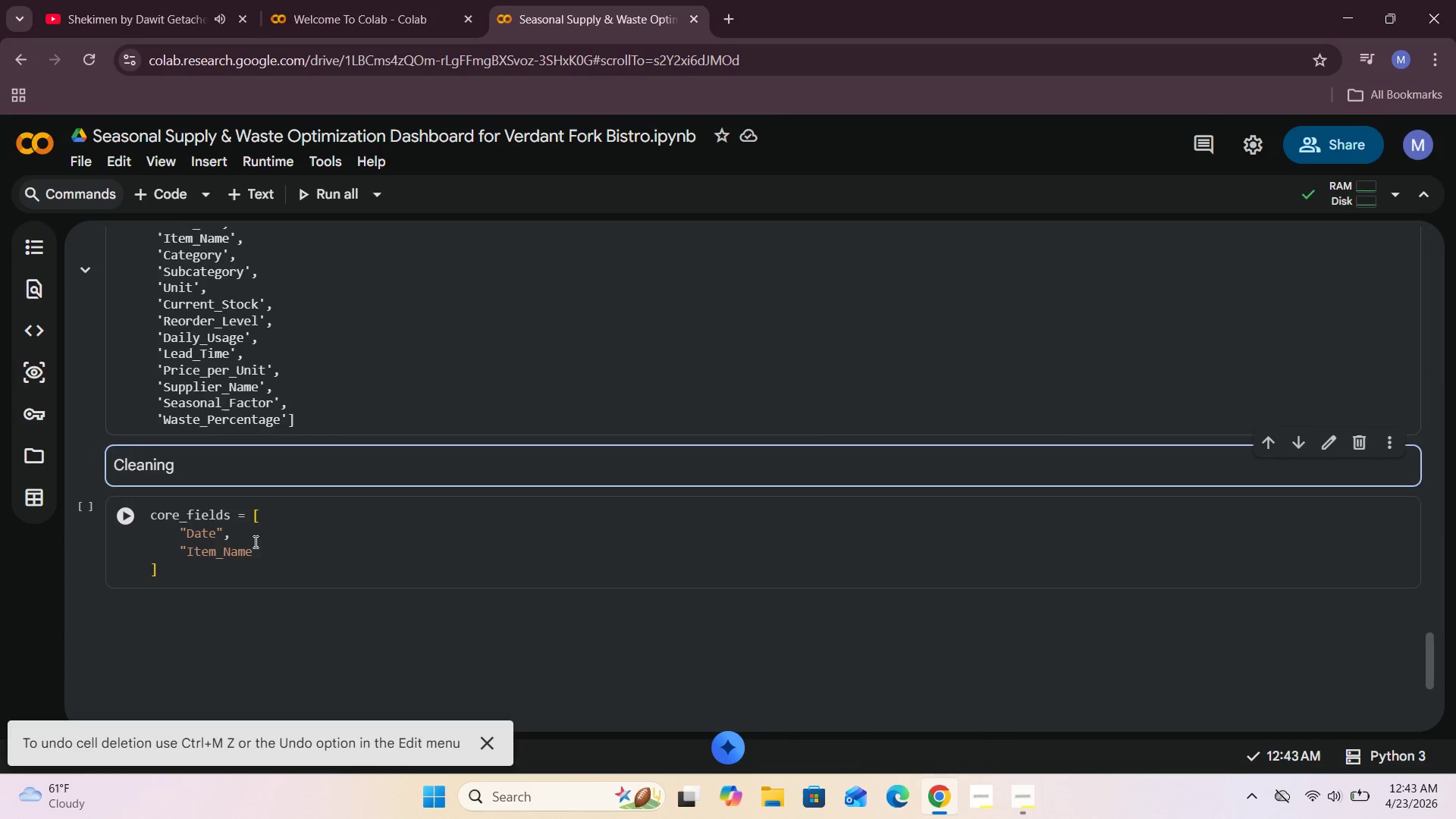 
left_click([271, 551])
 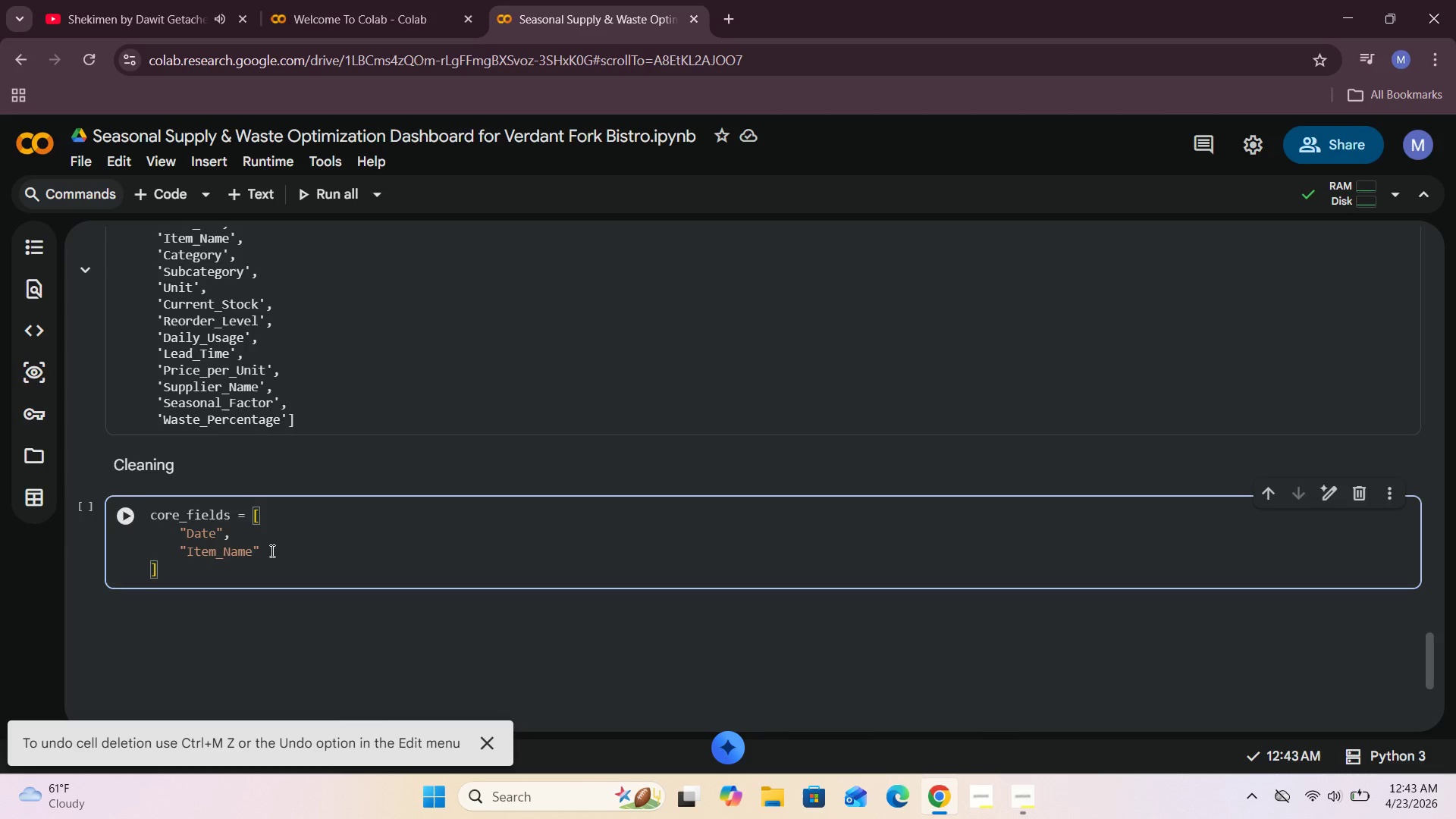 
key(Comma)
 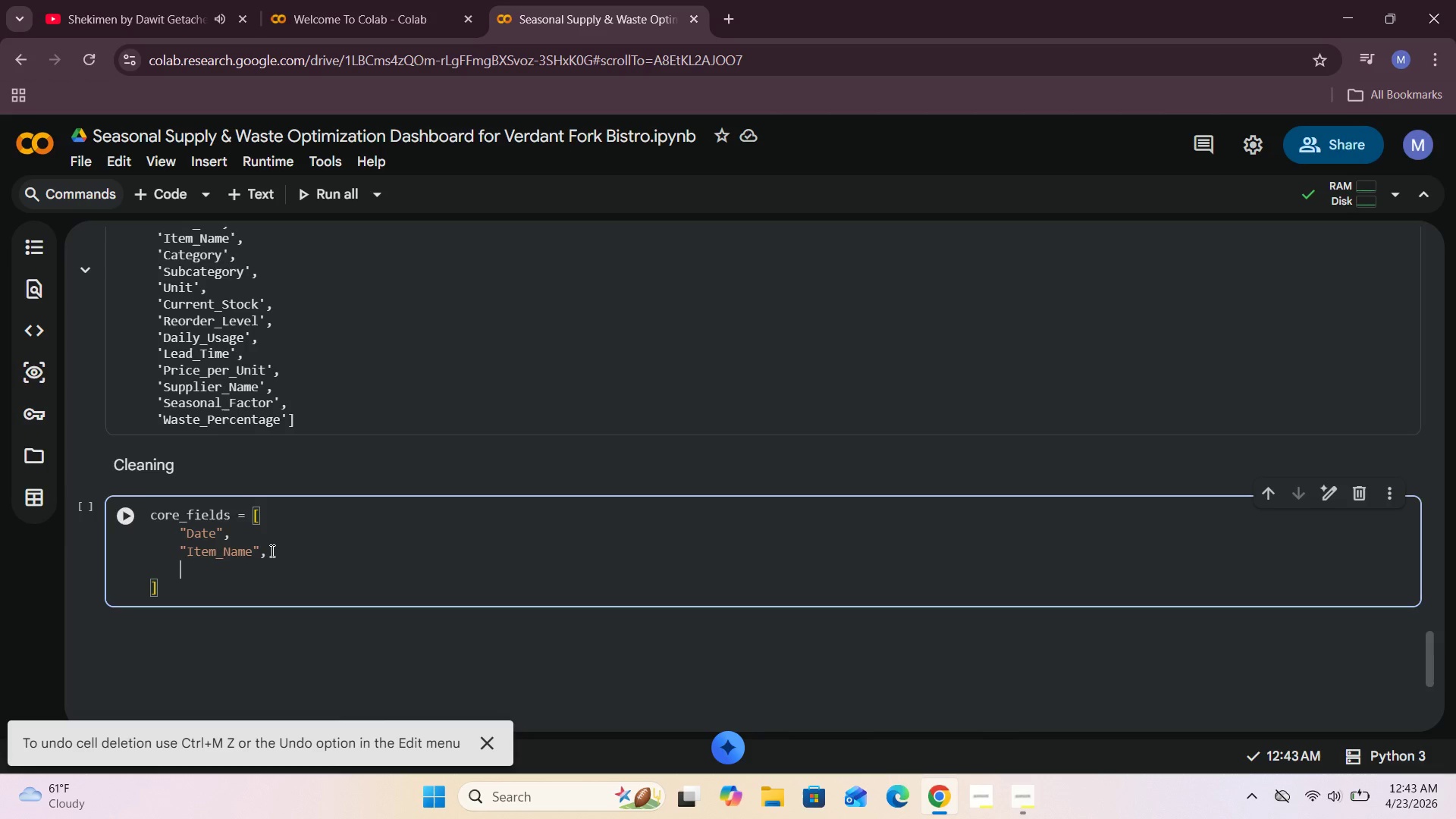 
key(Enter)
 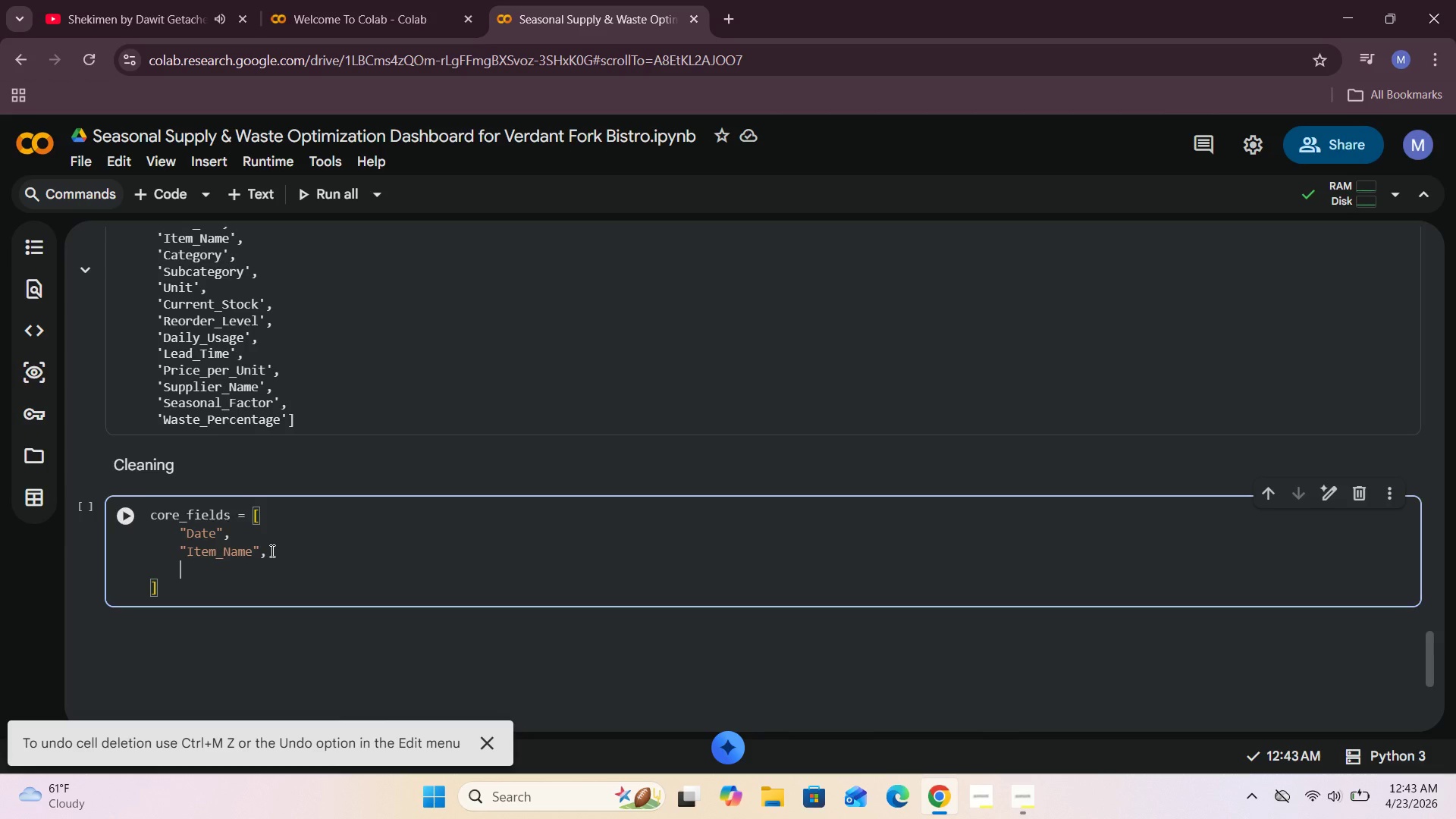 
key(Shift+Quote)
 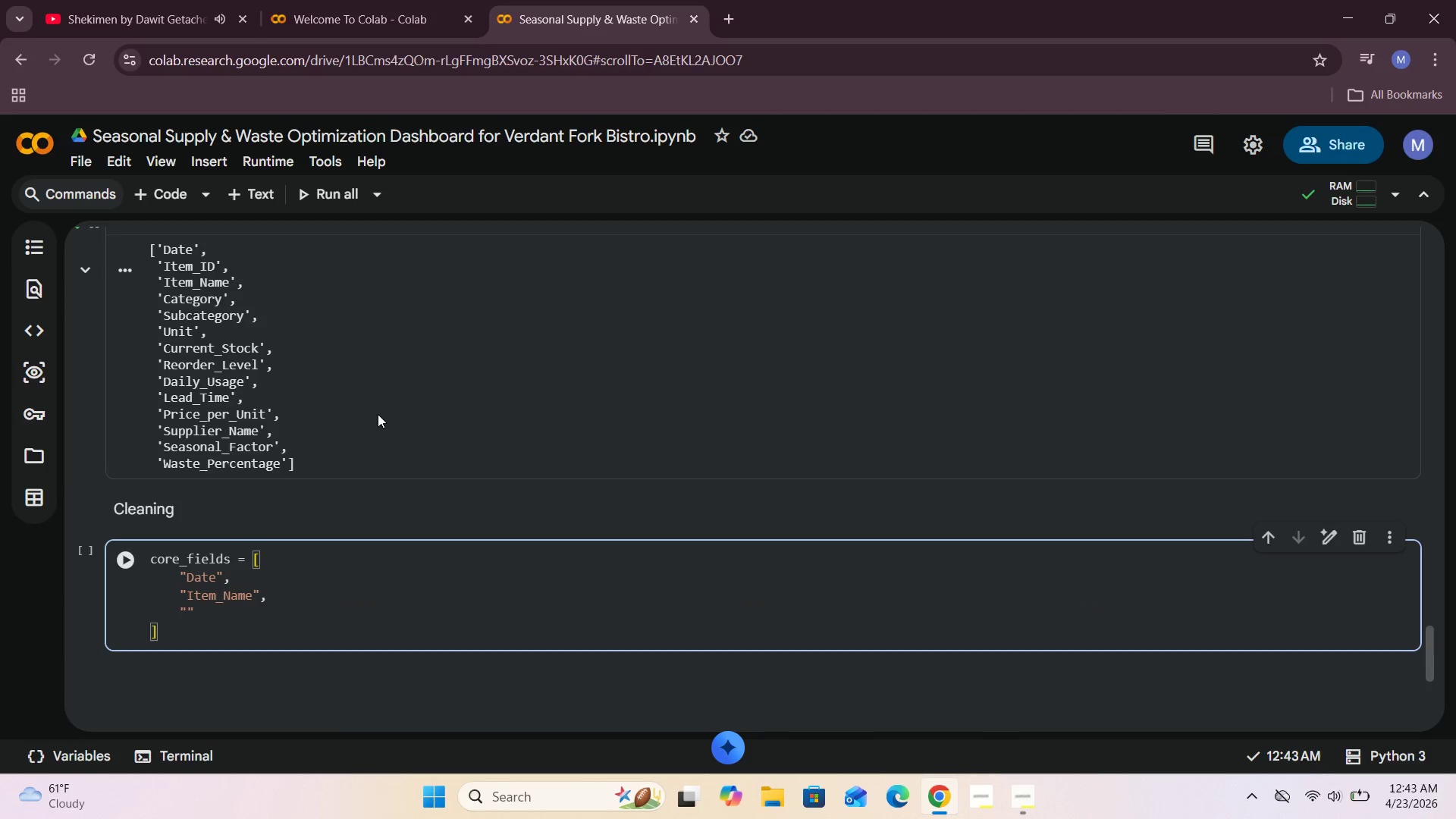 
type(Category)
 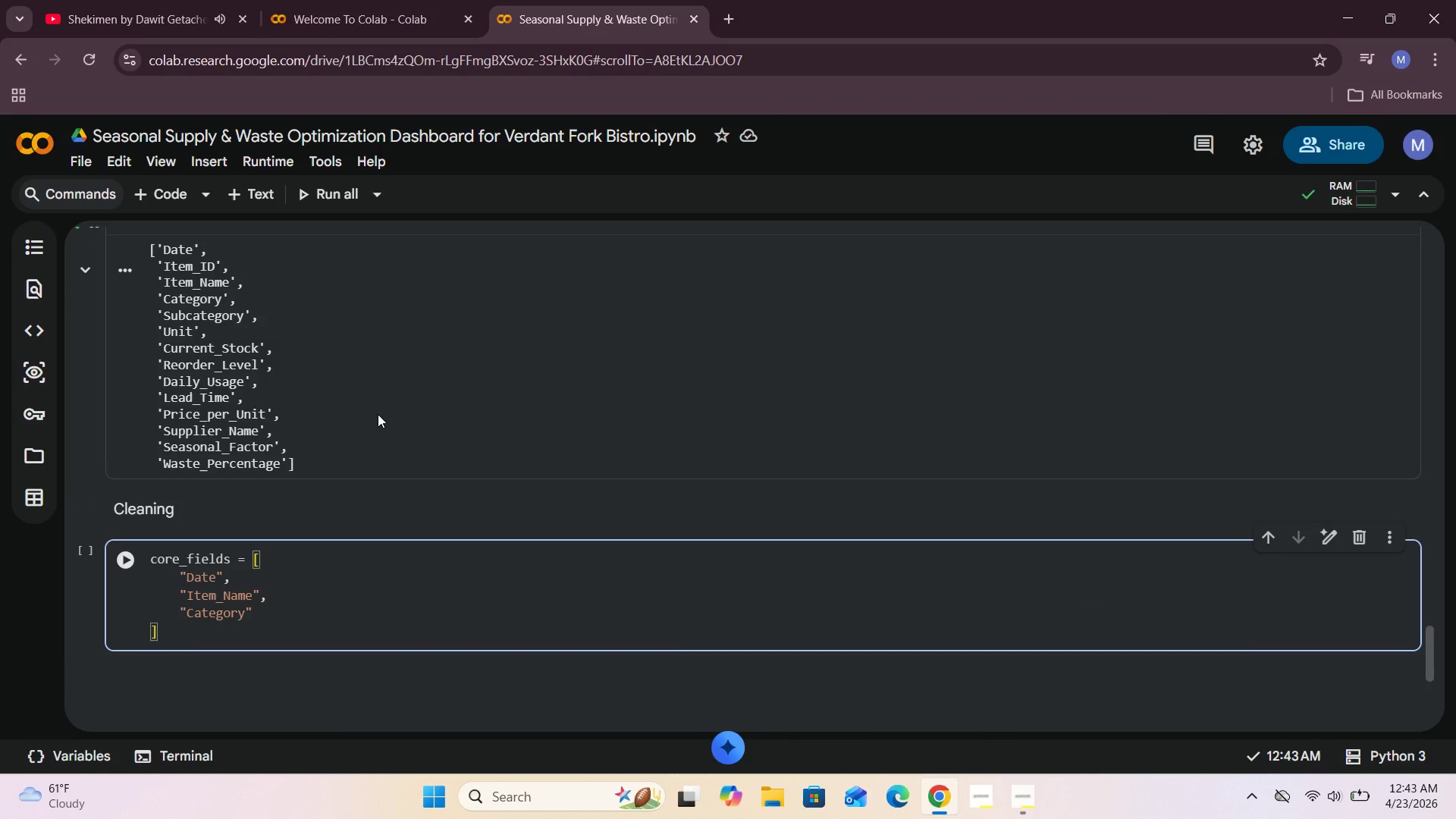 
key(ArrowRight)
 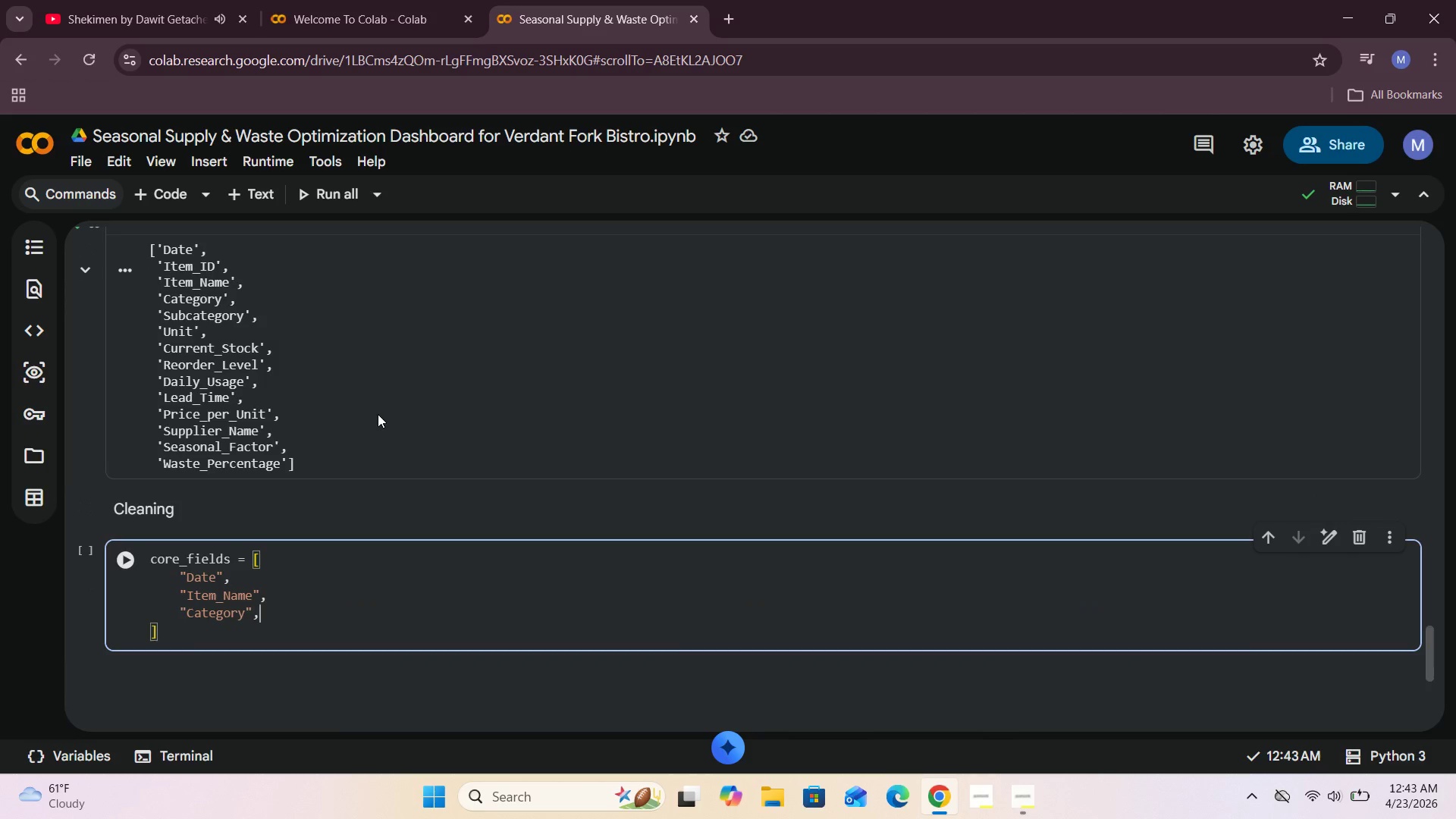 
key(Comma)
 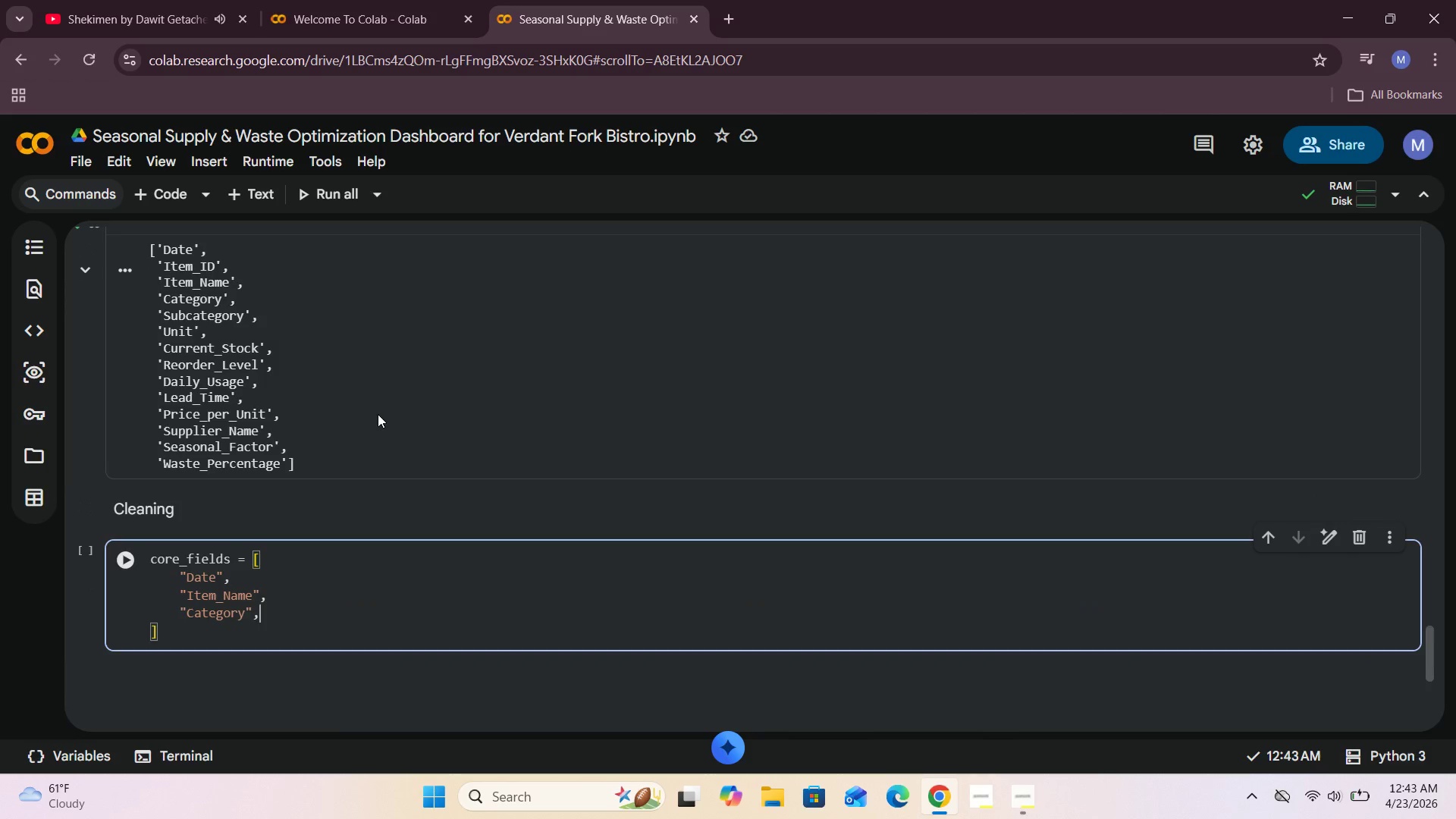 
key(Enter)
 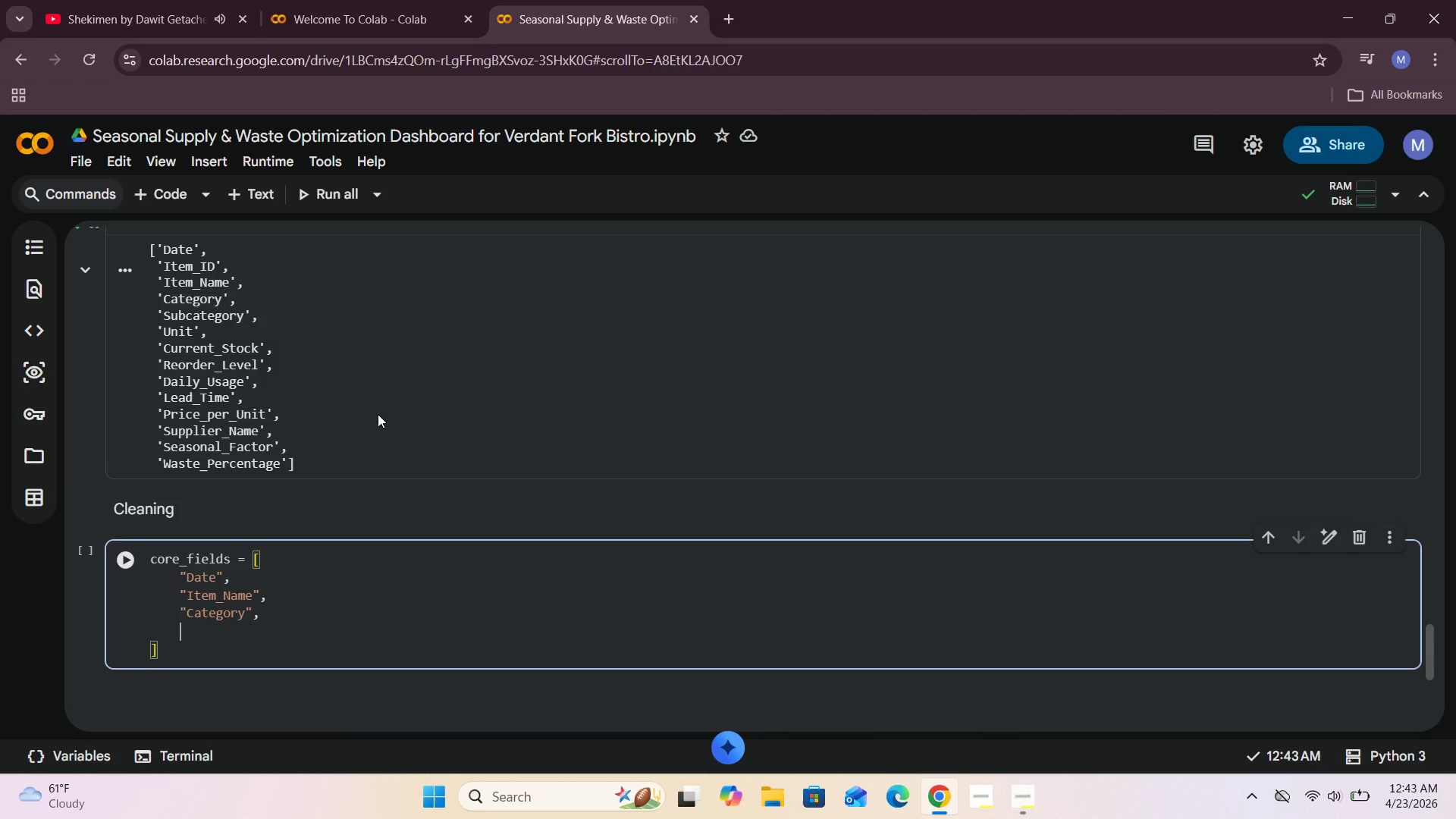 
type("Subcategory)
 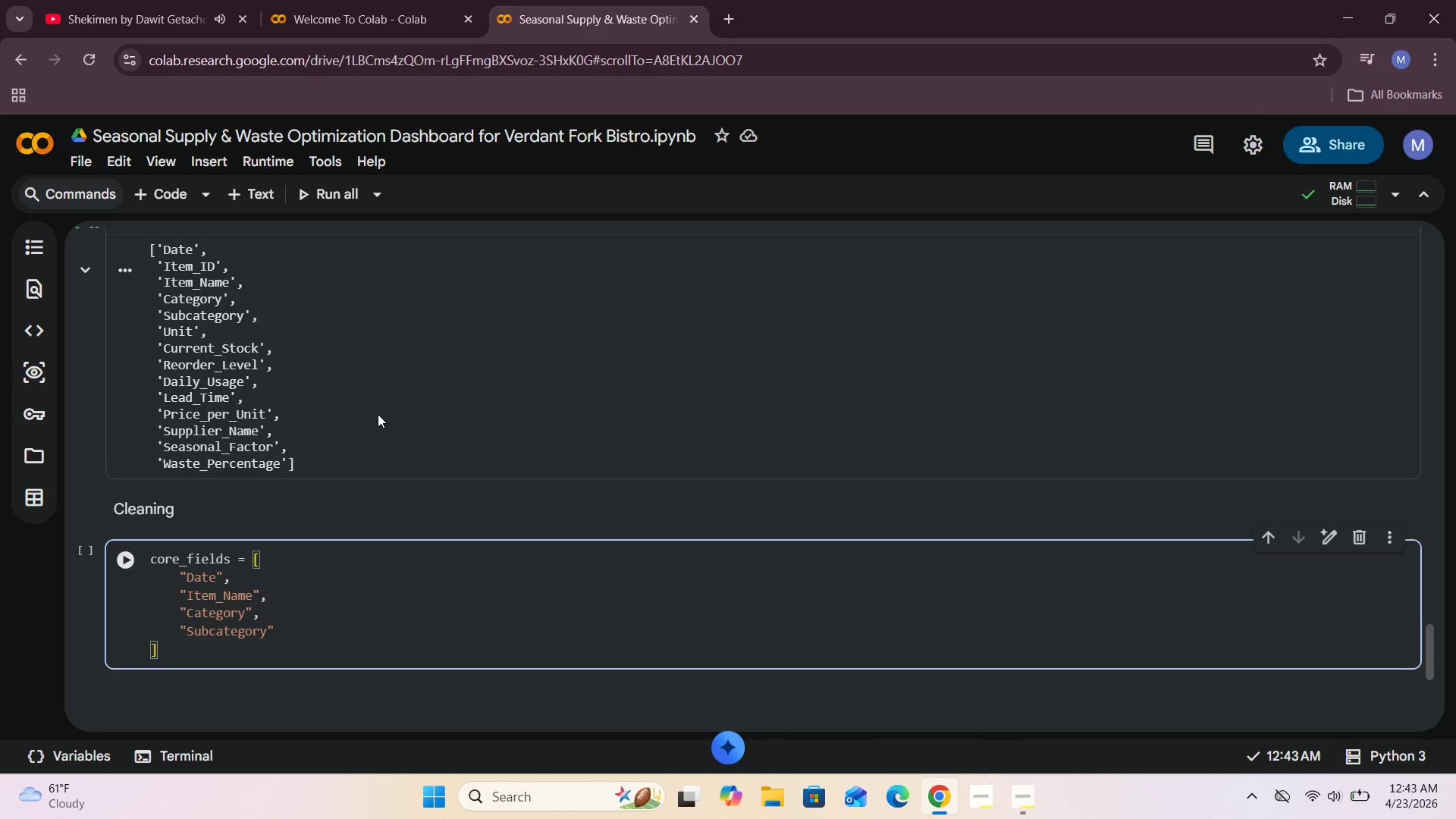 
key(ArrowRight)
 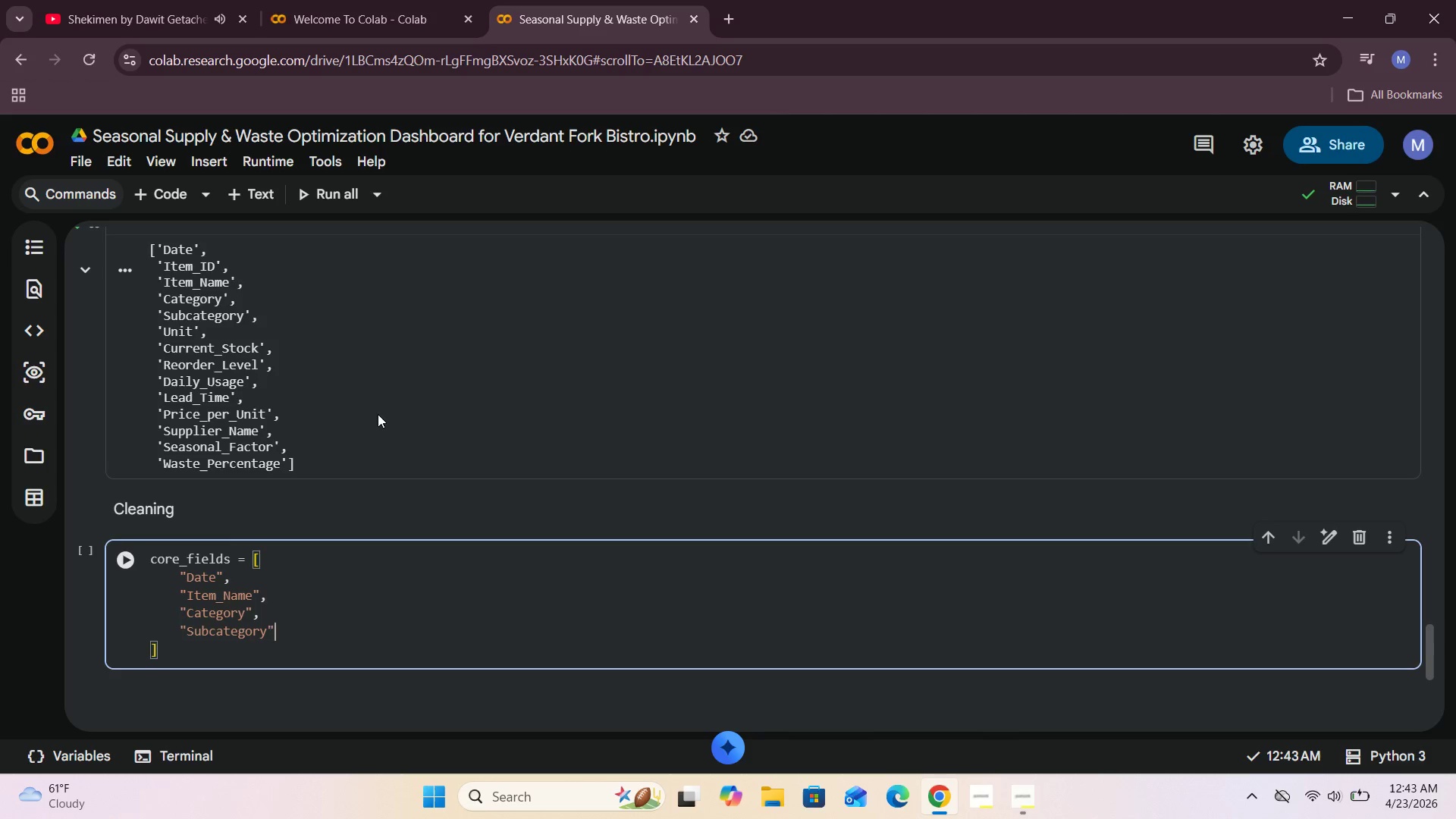 
key(Comma)
 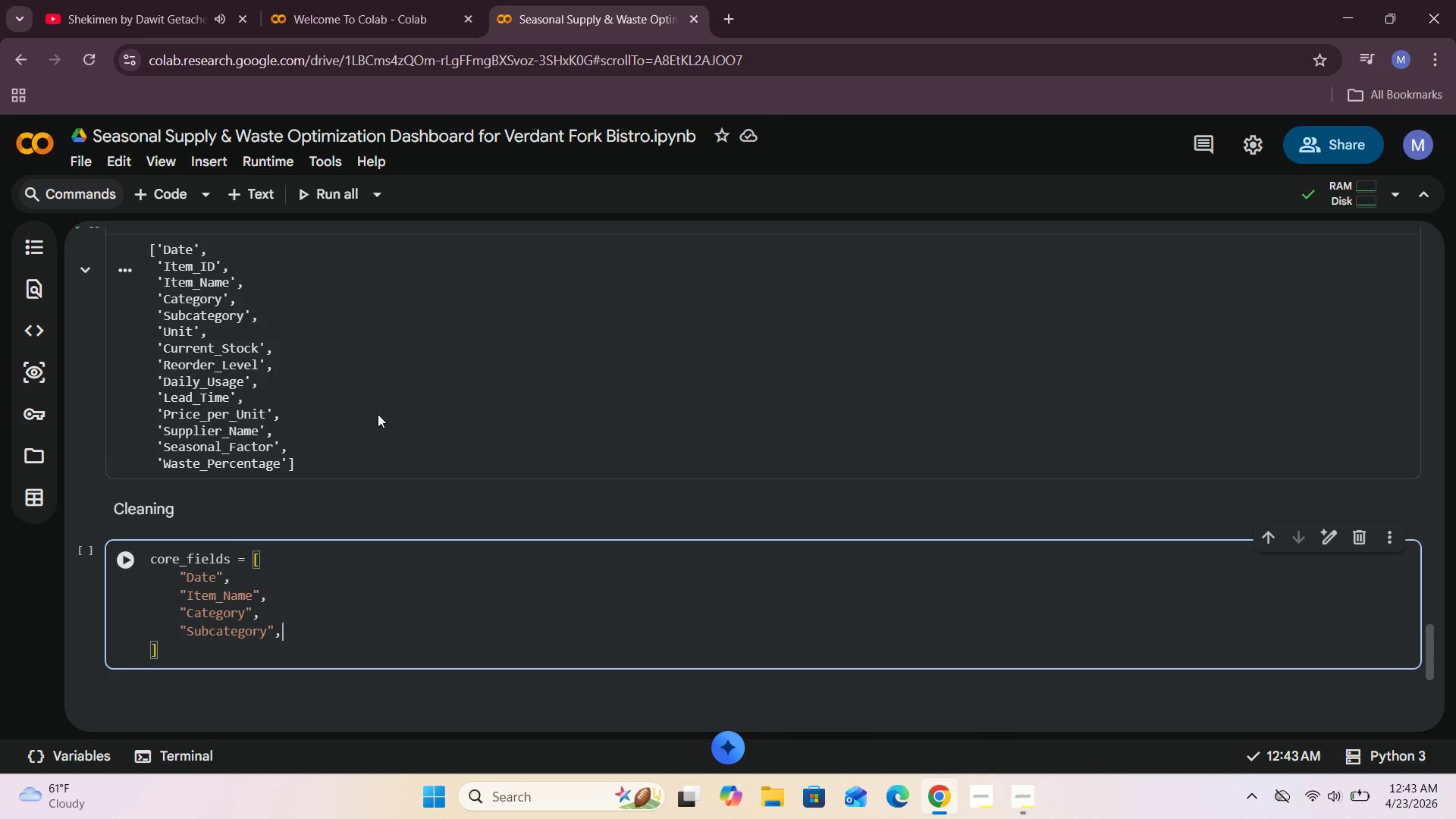 
key(Enter)
 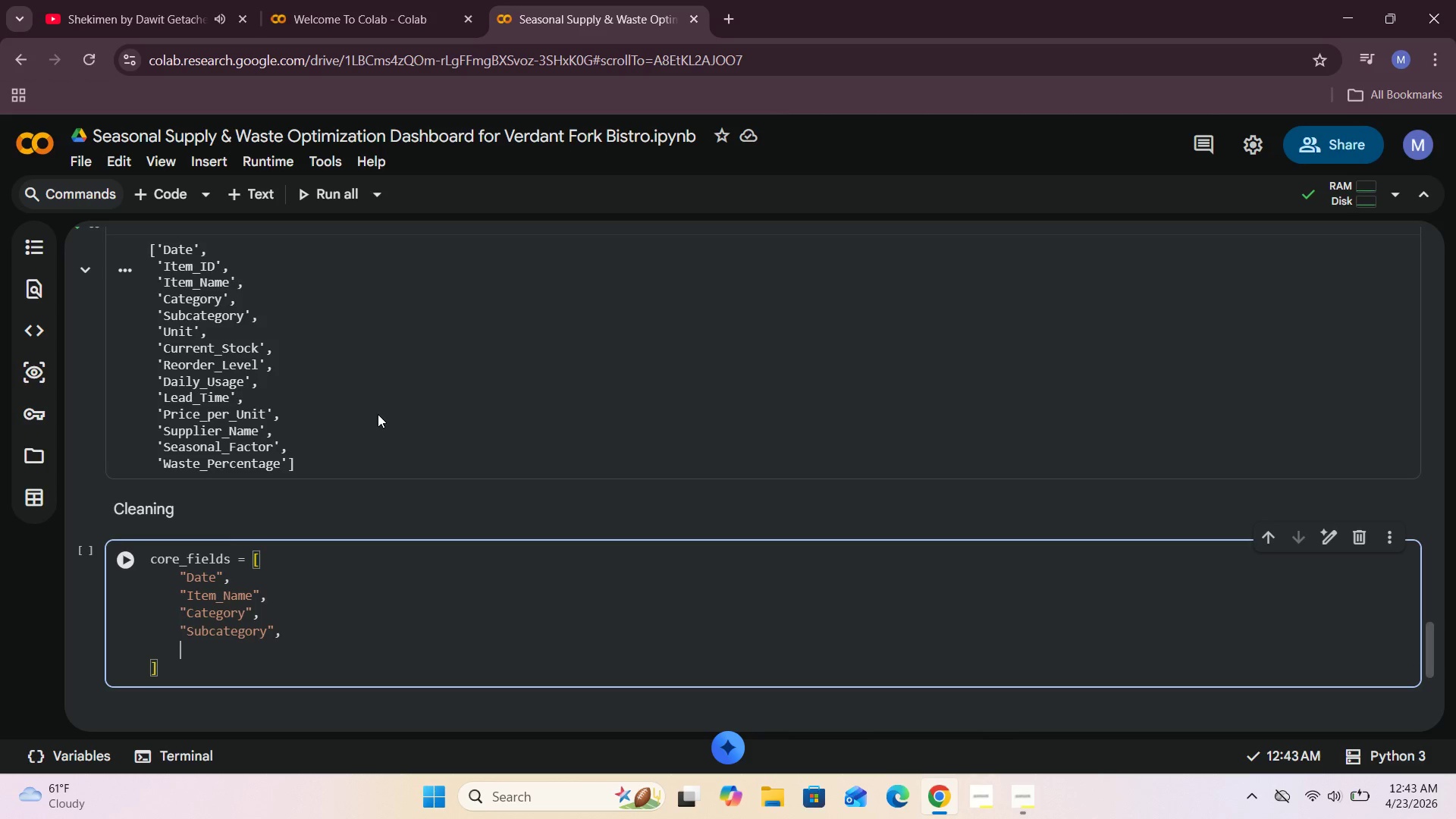 
key(Shift+Quote)
 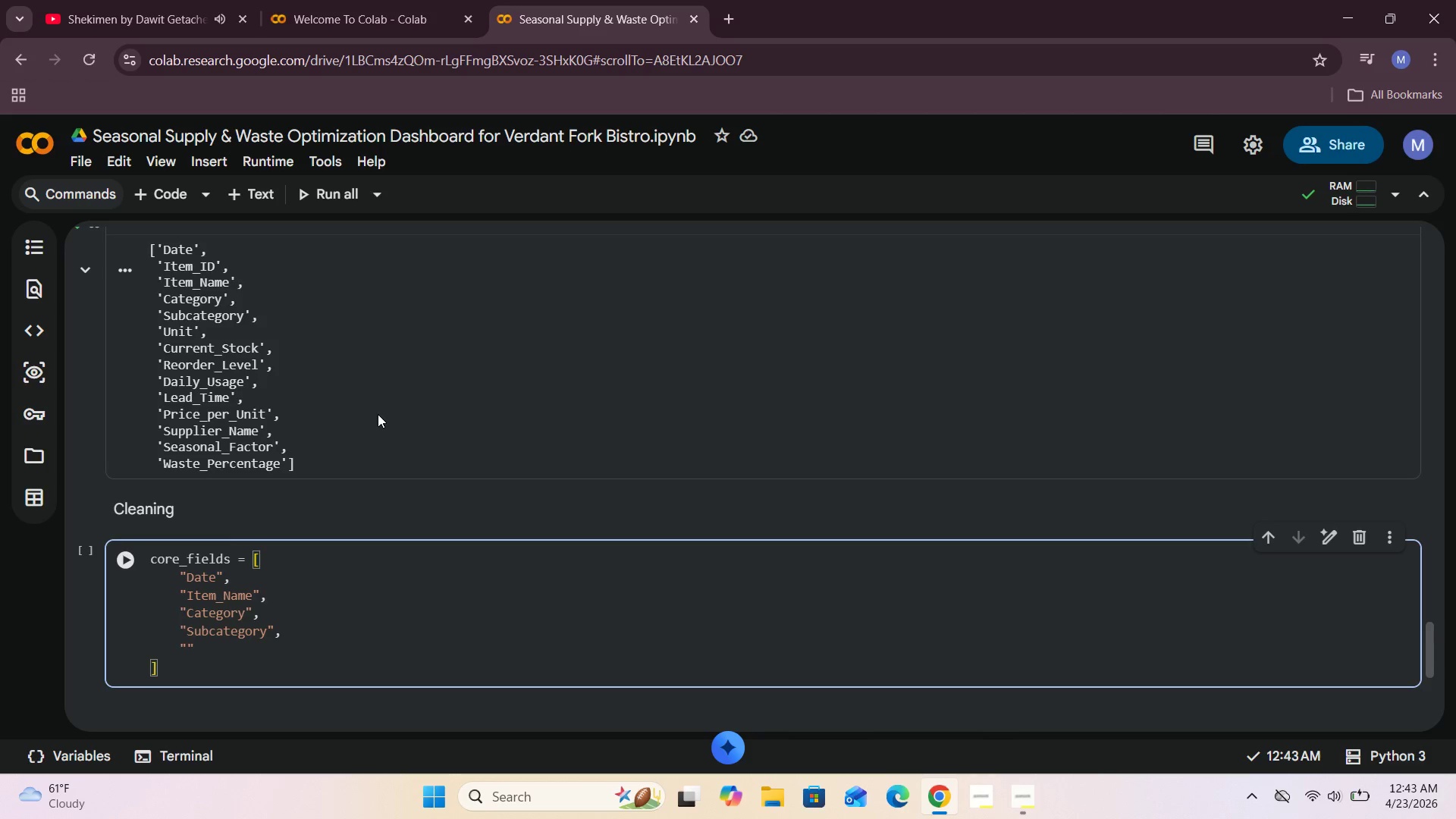 
wait(6.08)
 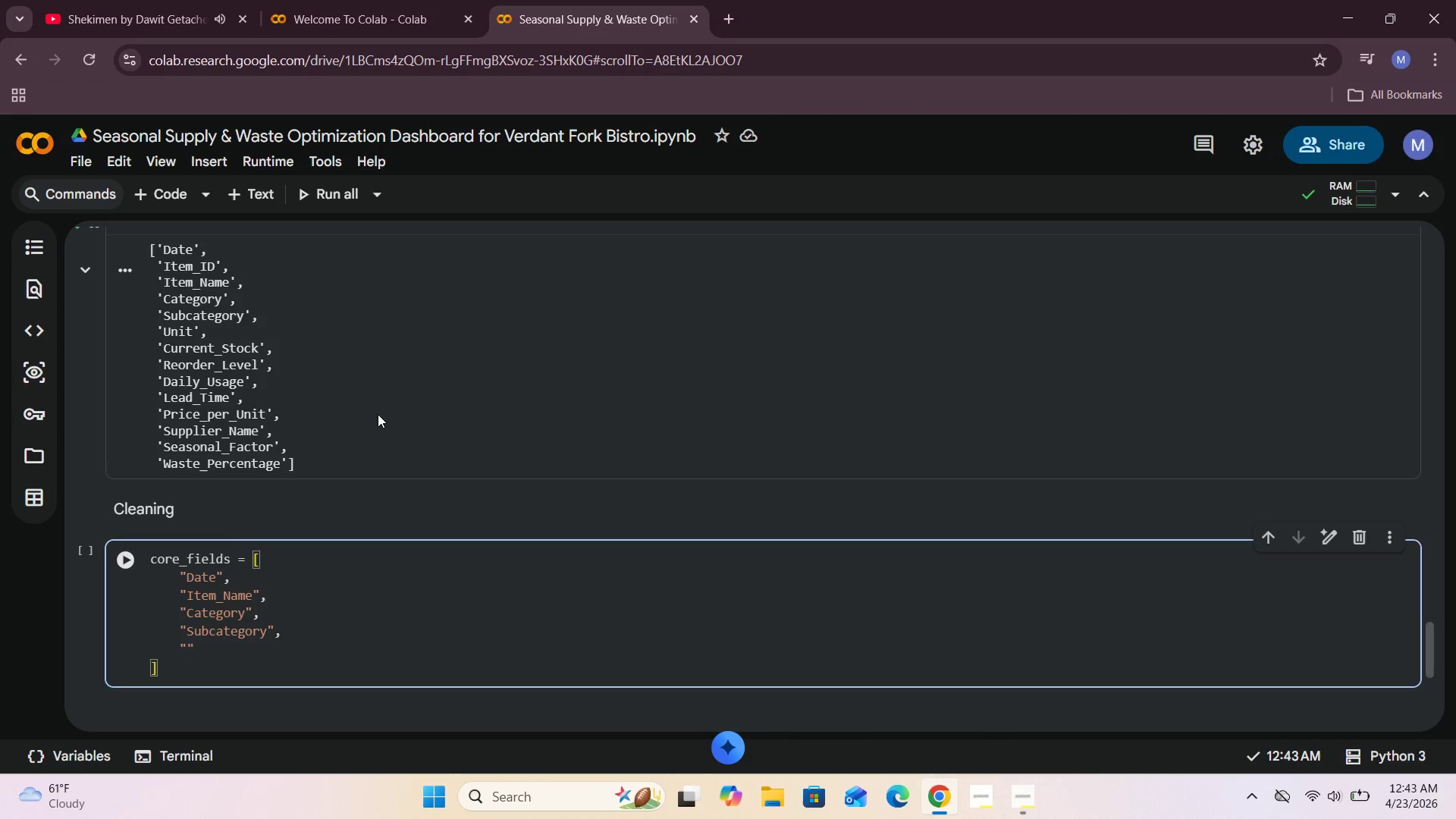 
left_click_drag(start_coordinate=[311, 631], to_coordinate=[180, 634])
 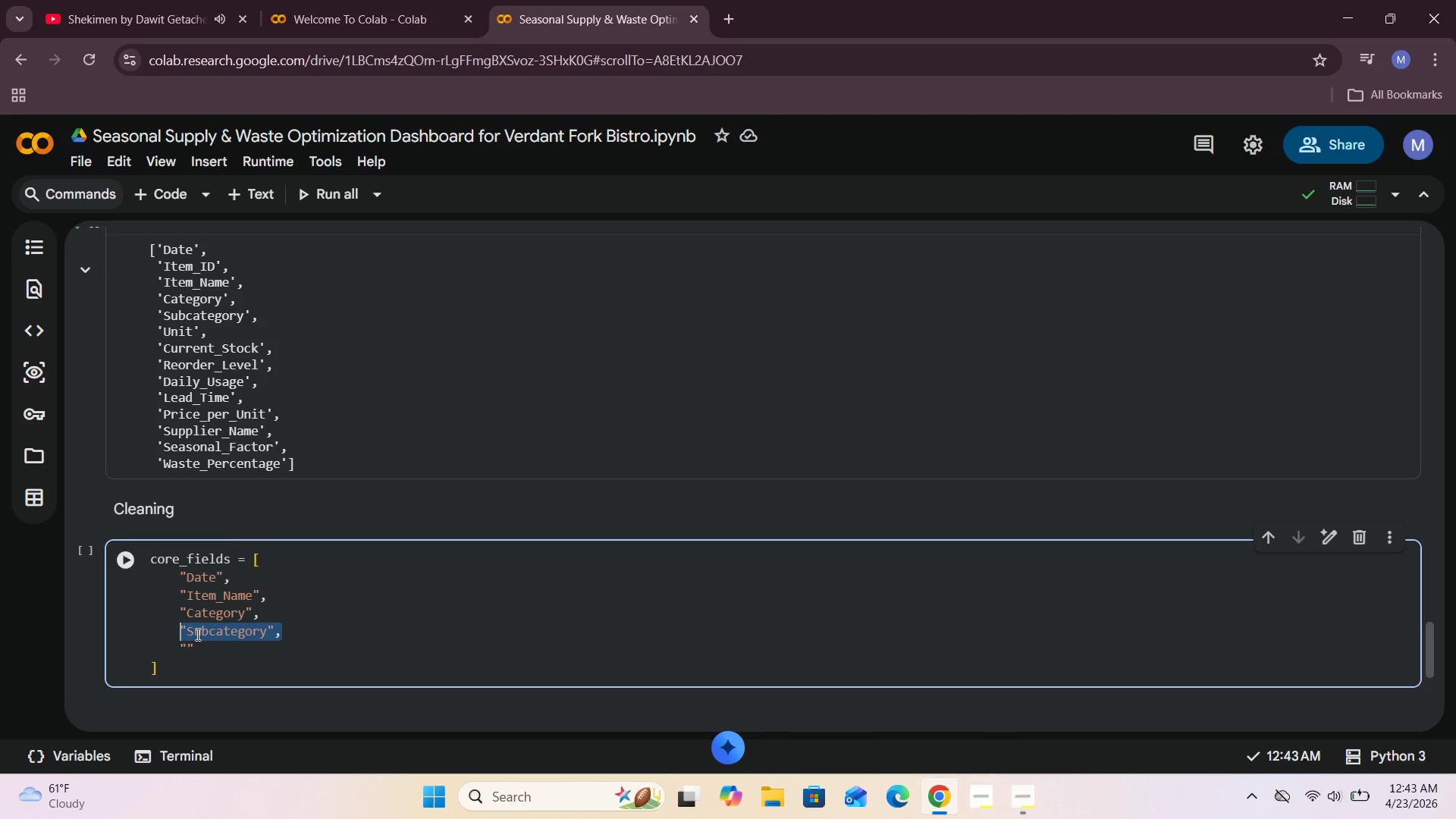 
key(Backspace)
 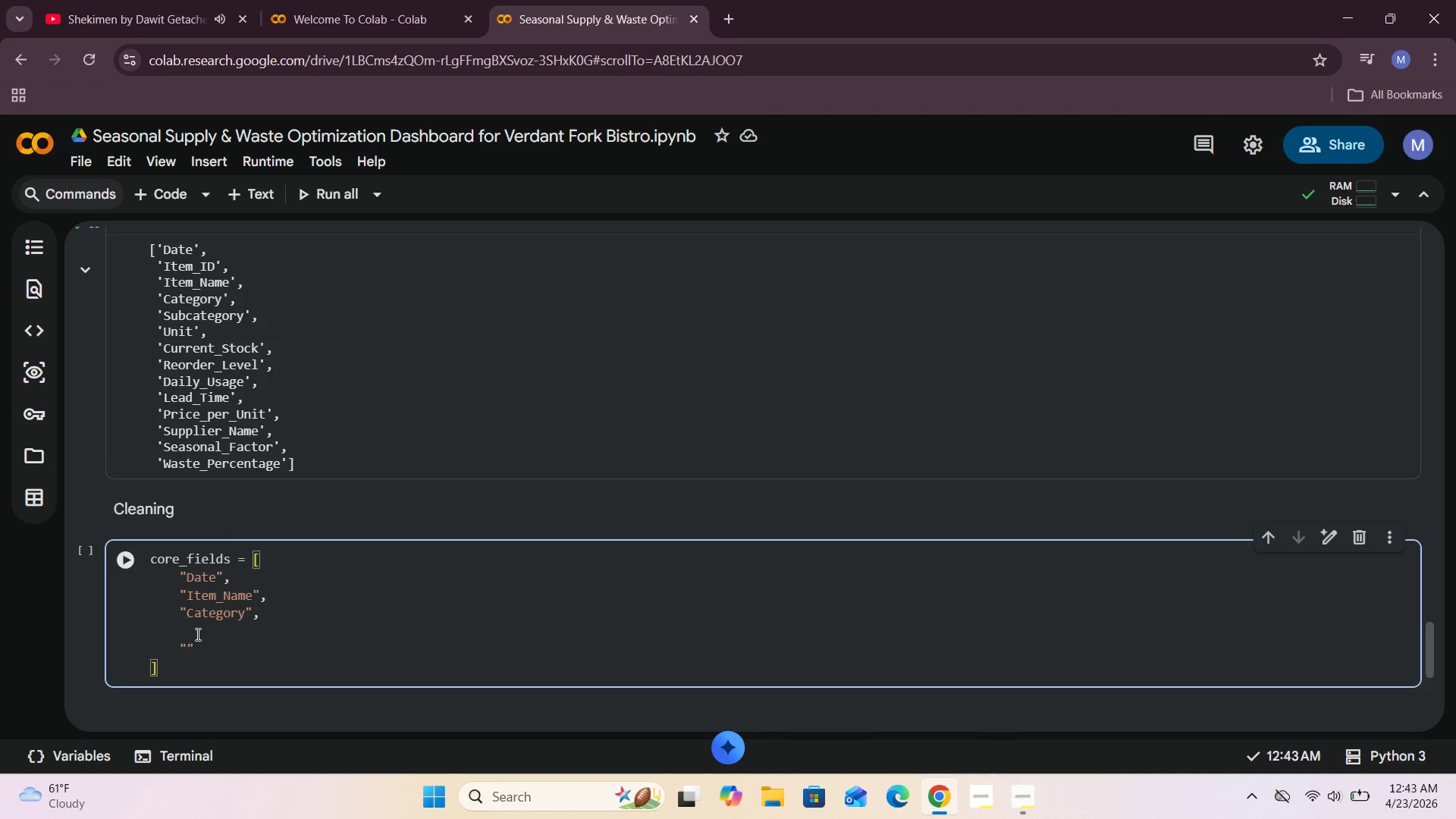 
key(Backspace)
 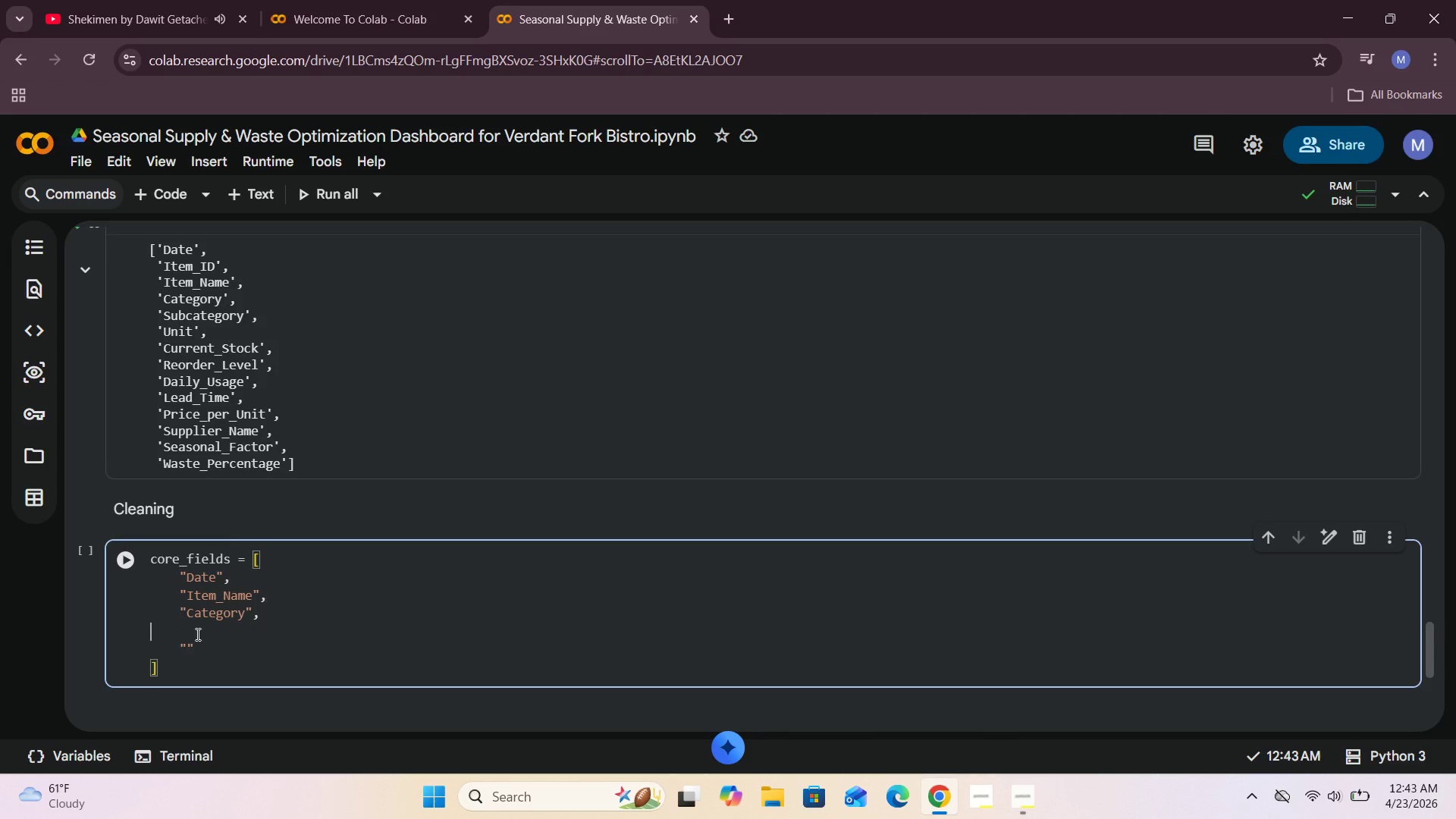 
key(Backspace)
 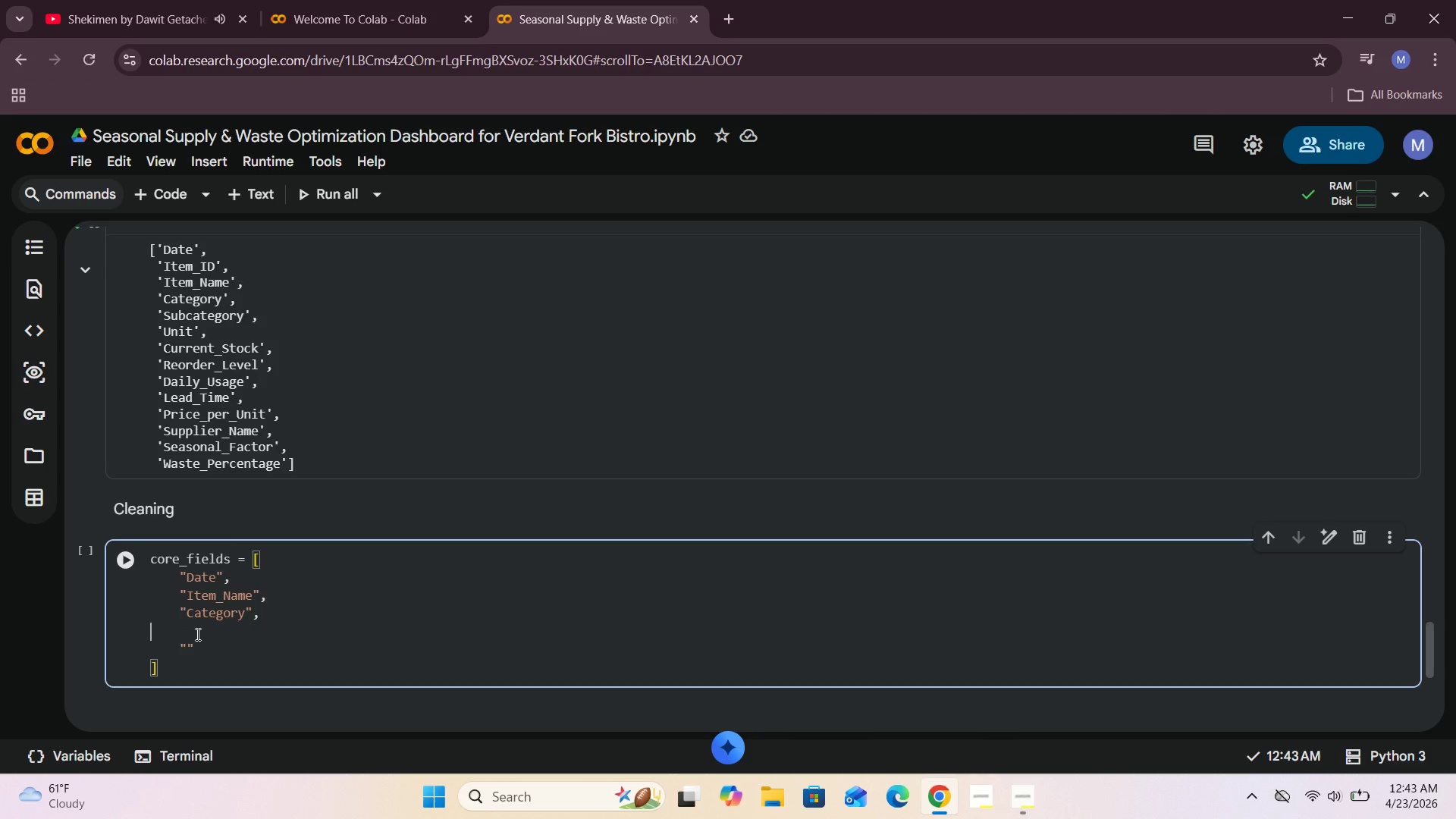 
key(Backspace)
 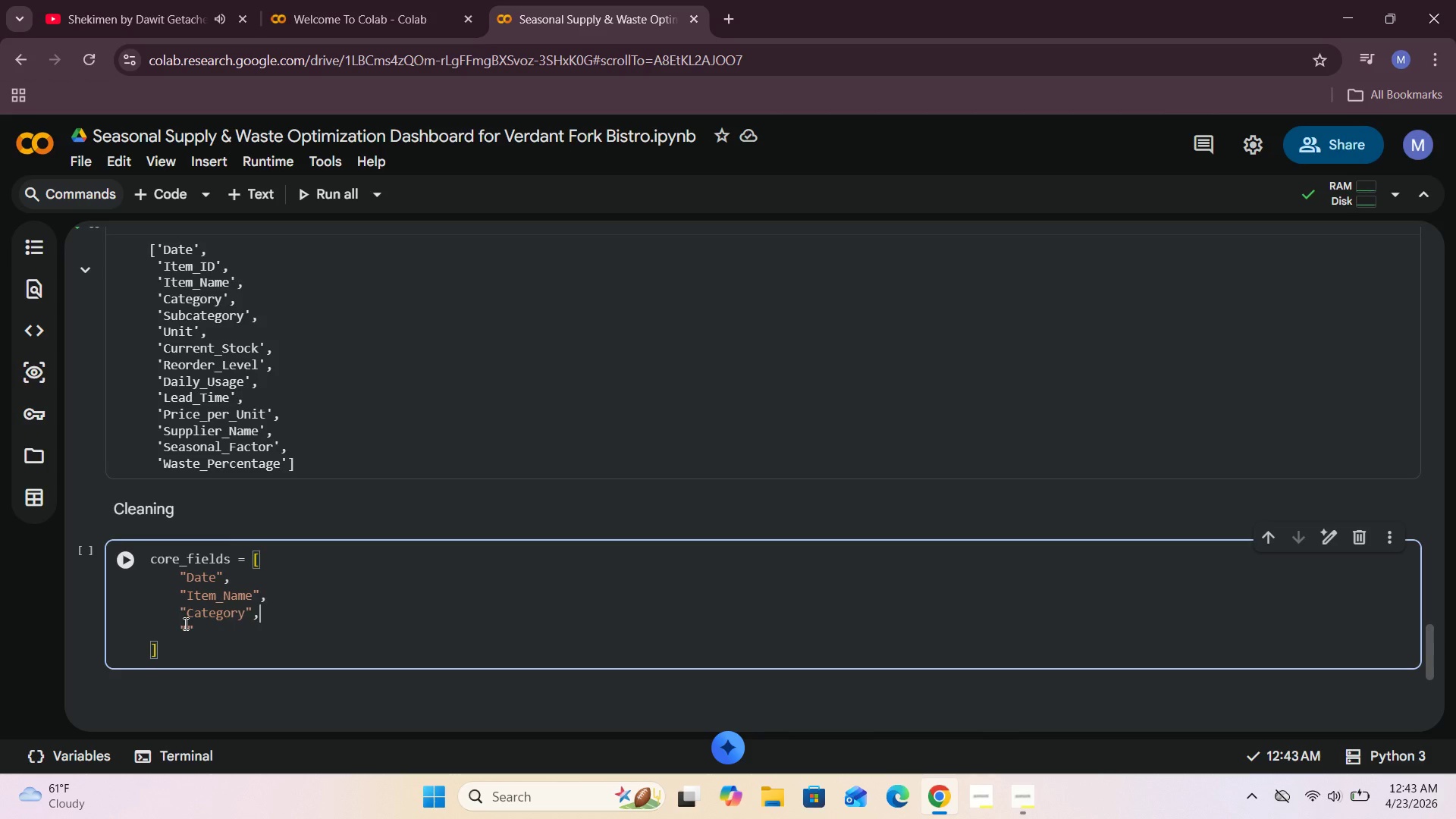 
left_click([187, 626])
 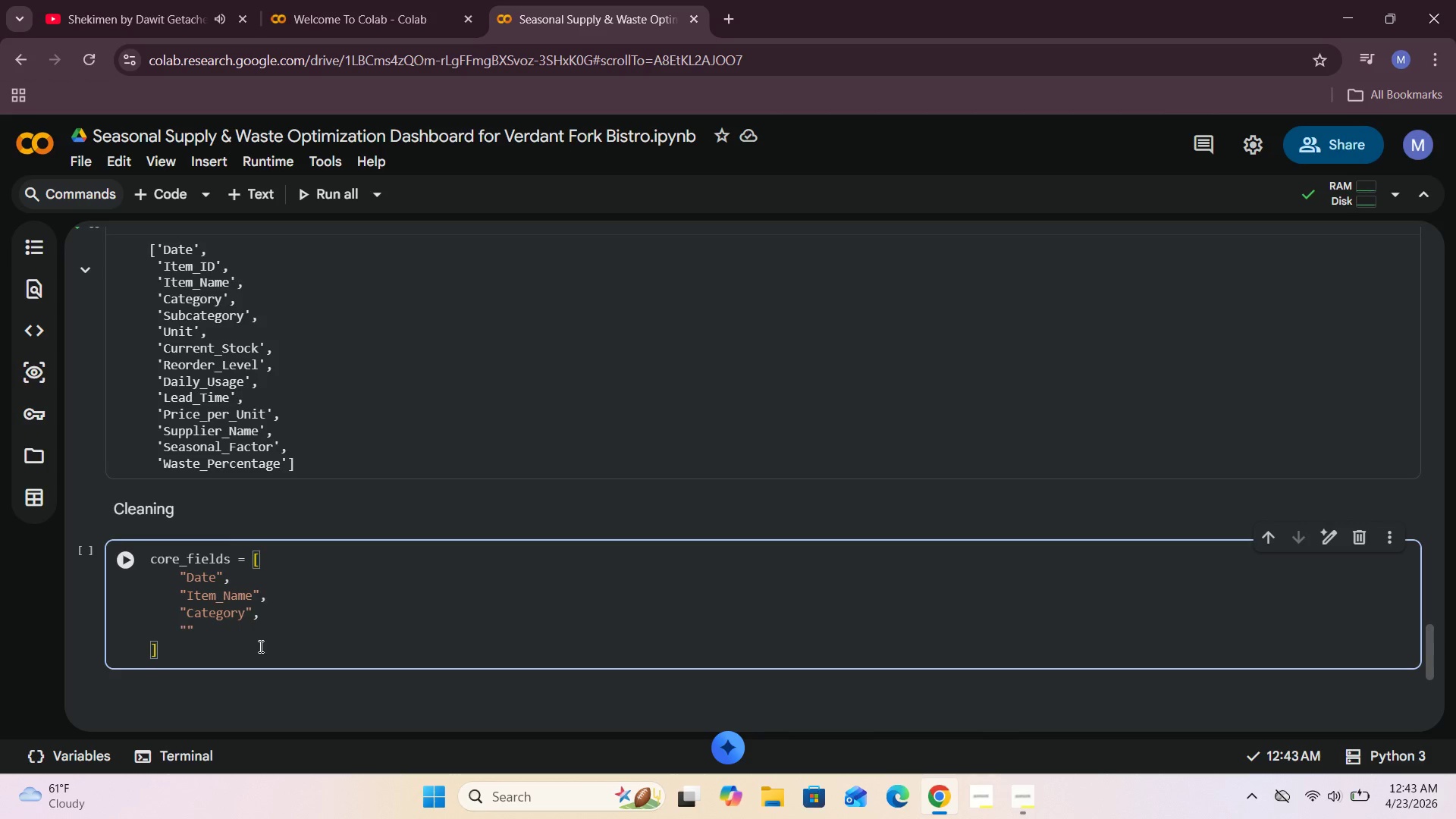 
type(Current_Stock)
 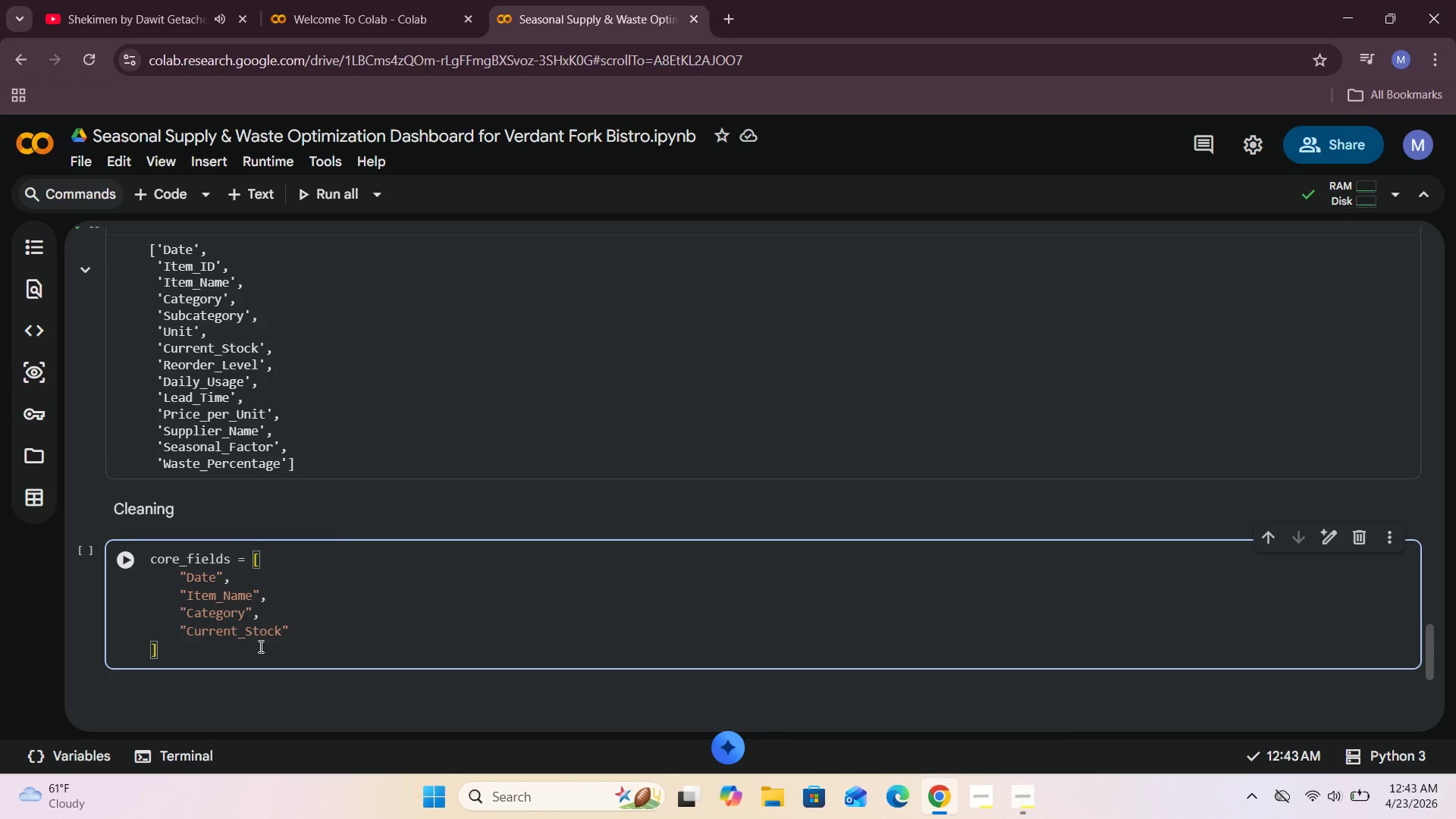 
key(ArrowRight)
 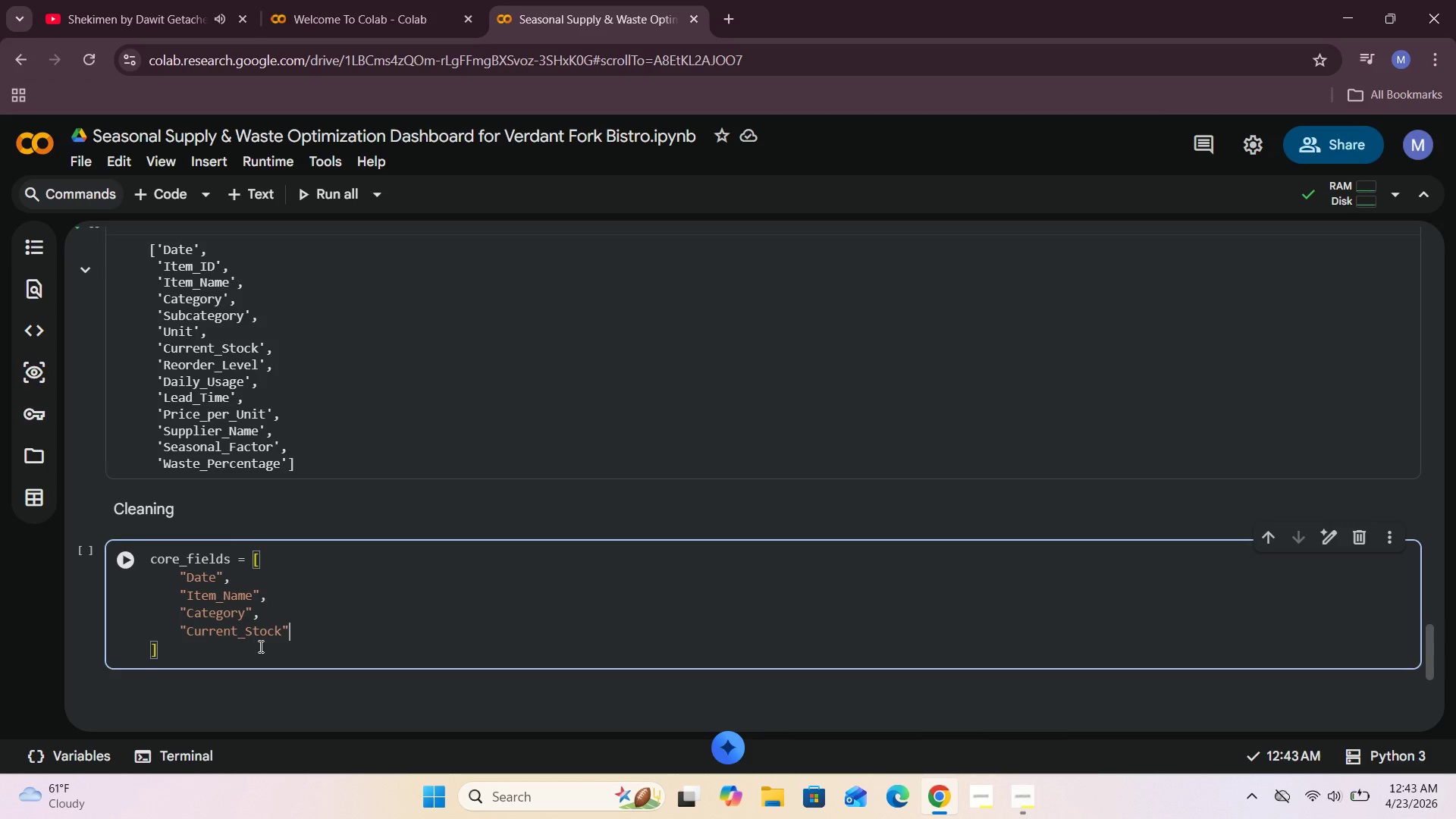 
key(Comma)
 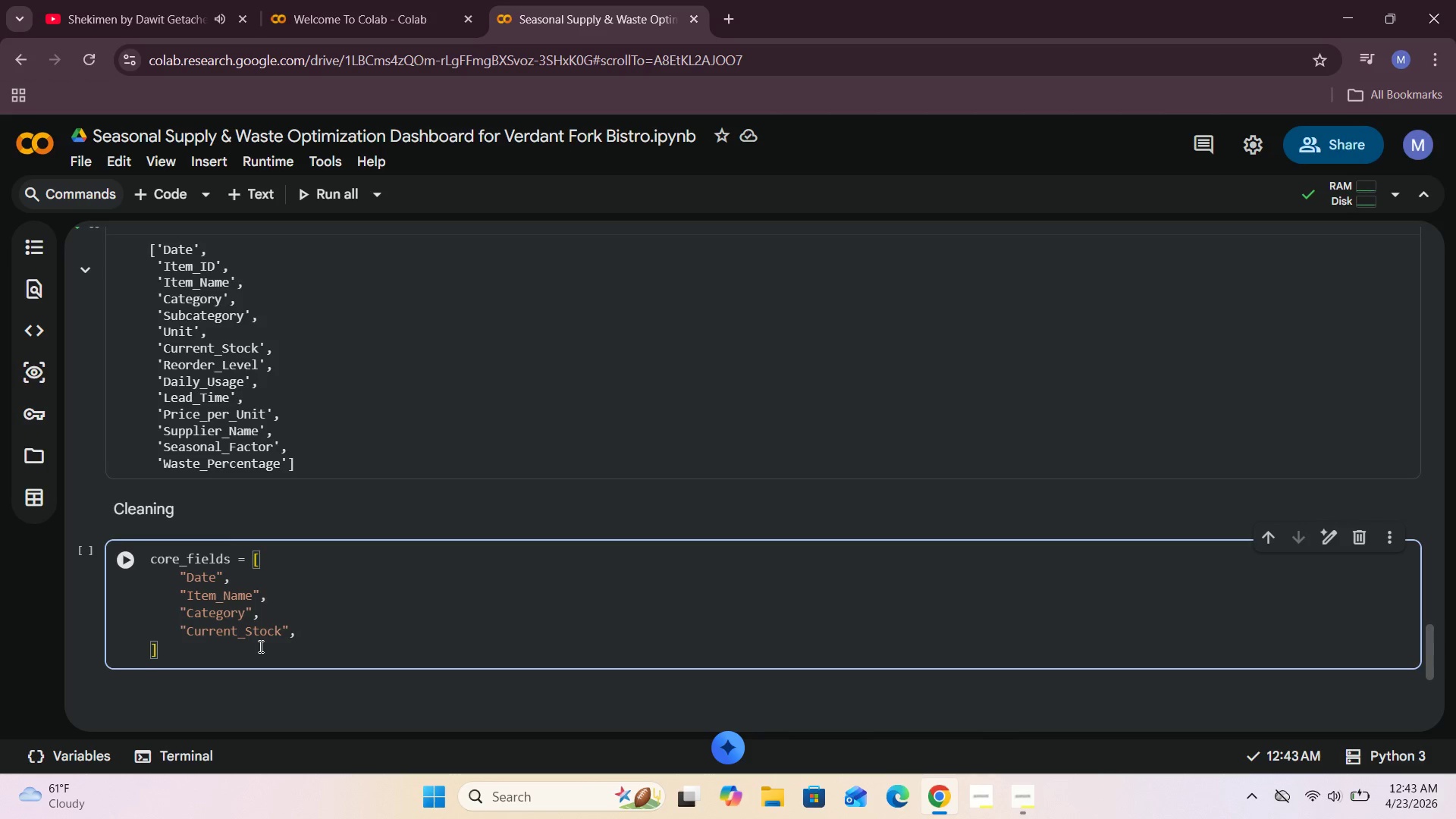 
key(Enter)
 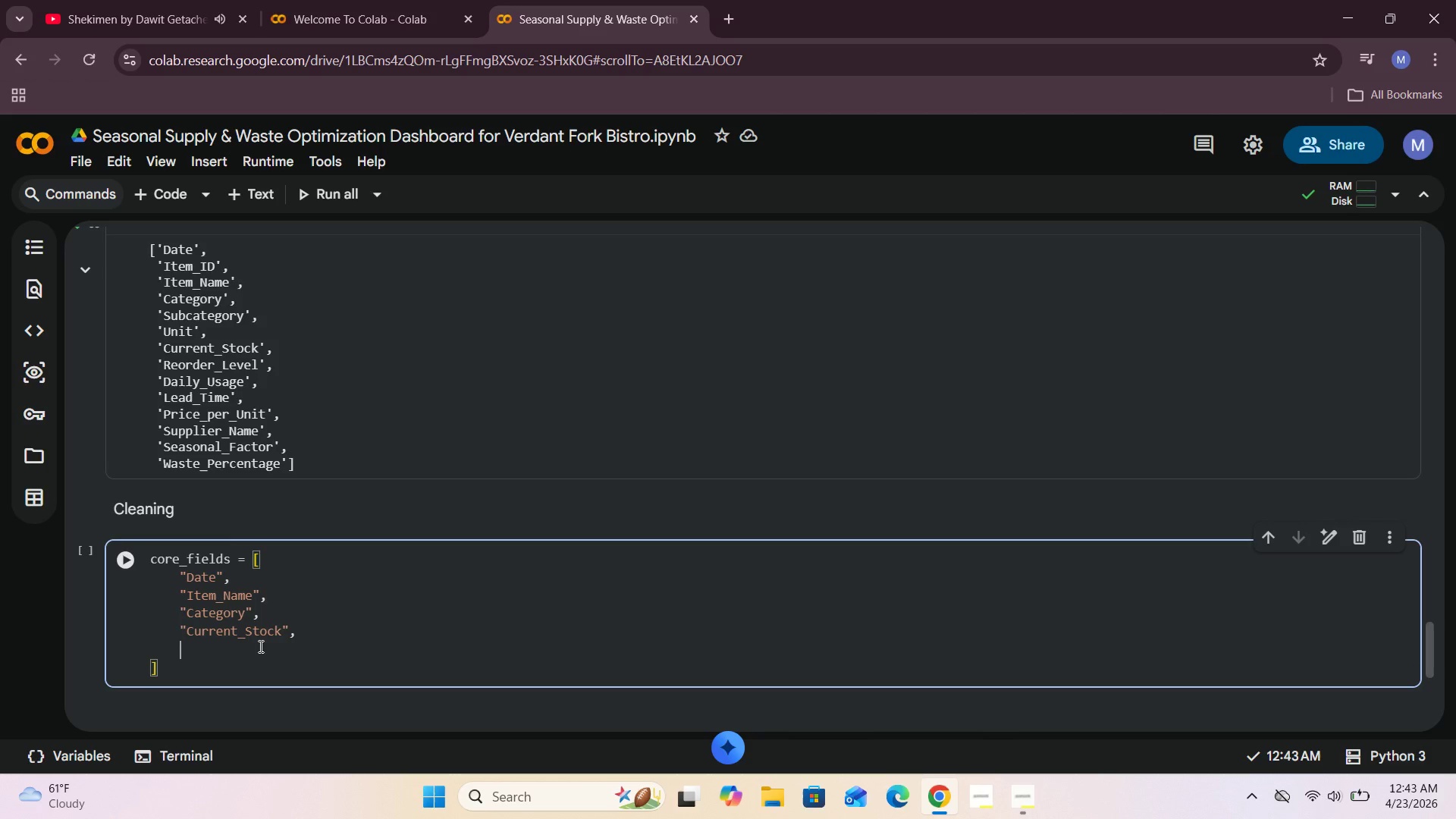 
type("Daily_Usage)
 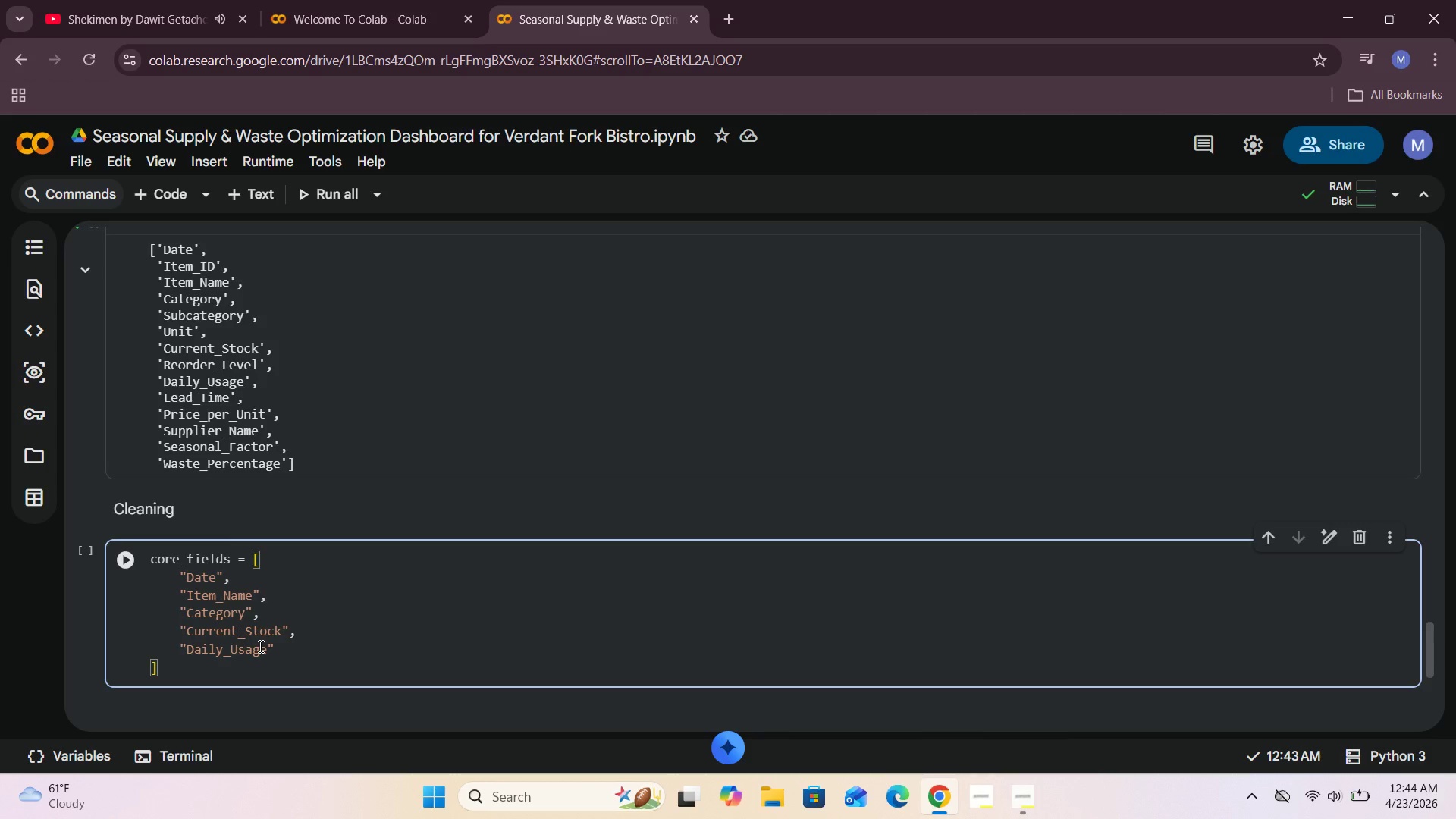 
key(ArrowRight)
 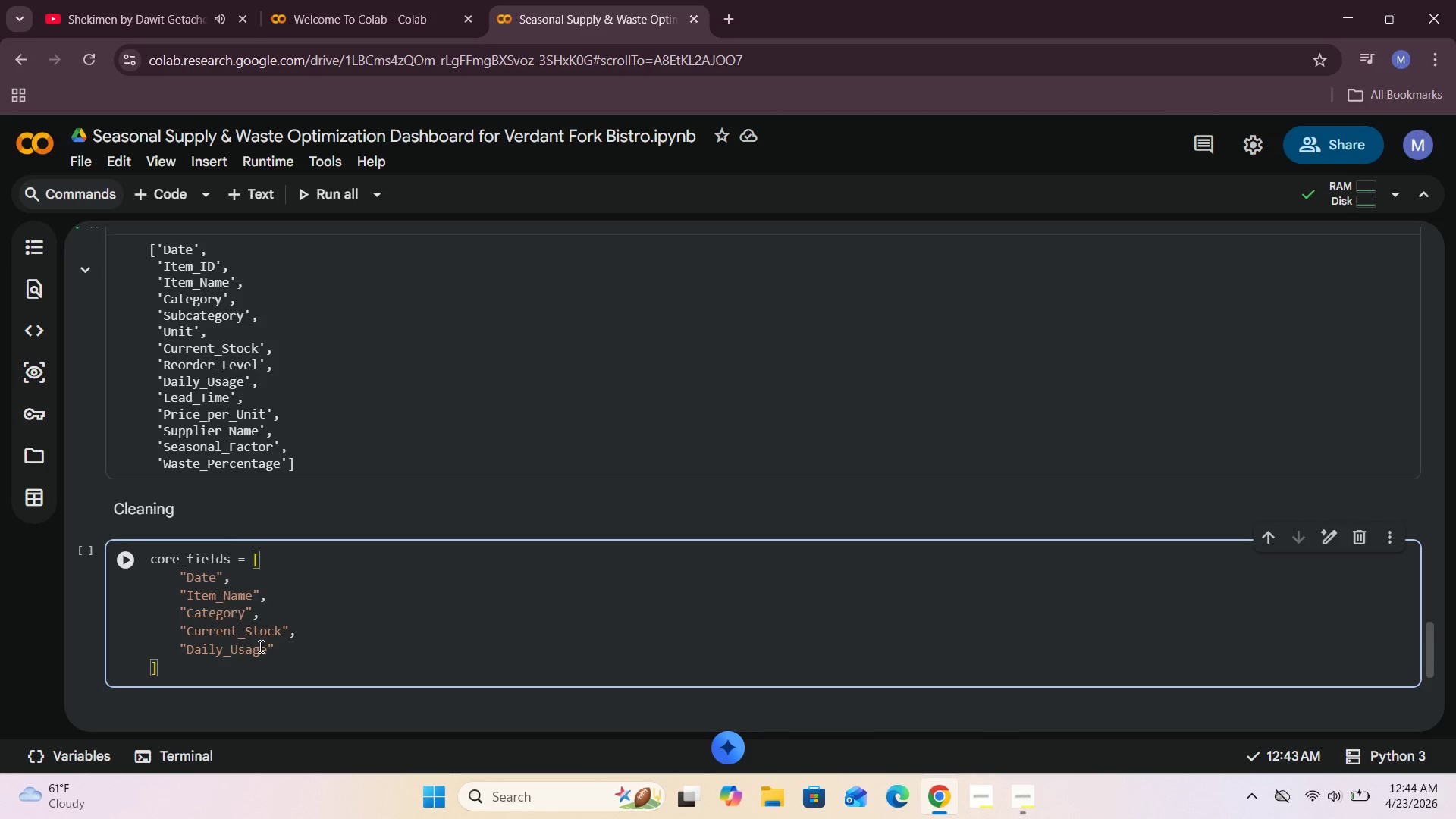 
key(Comma)
 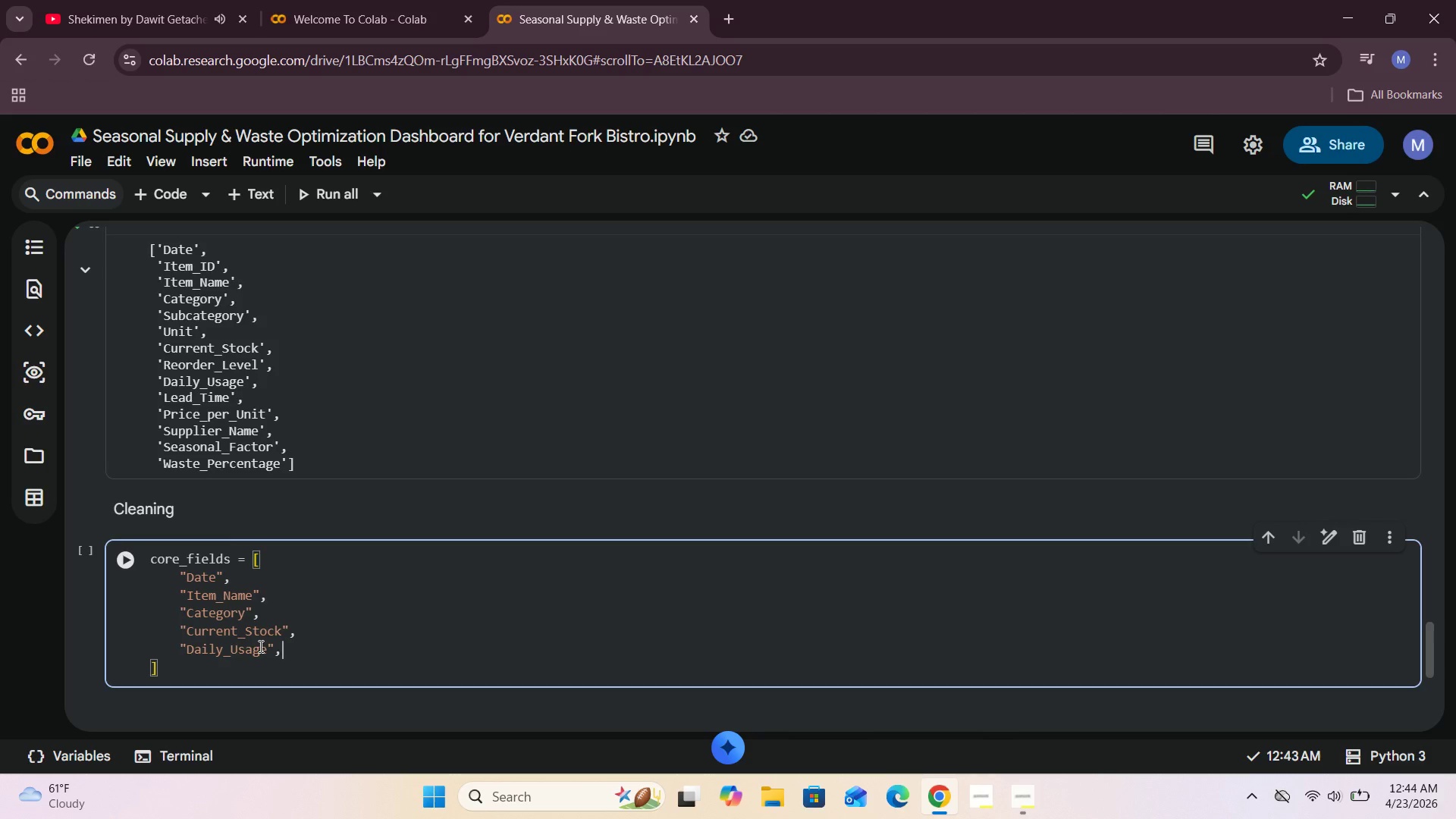 
key(Enter)
 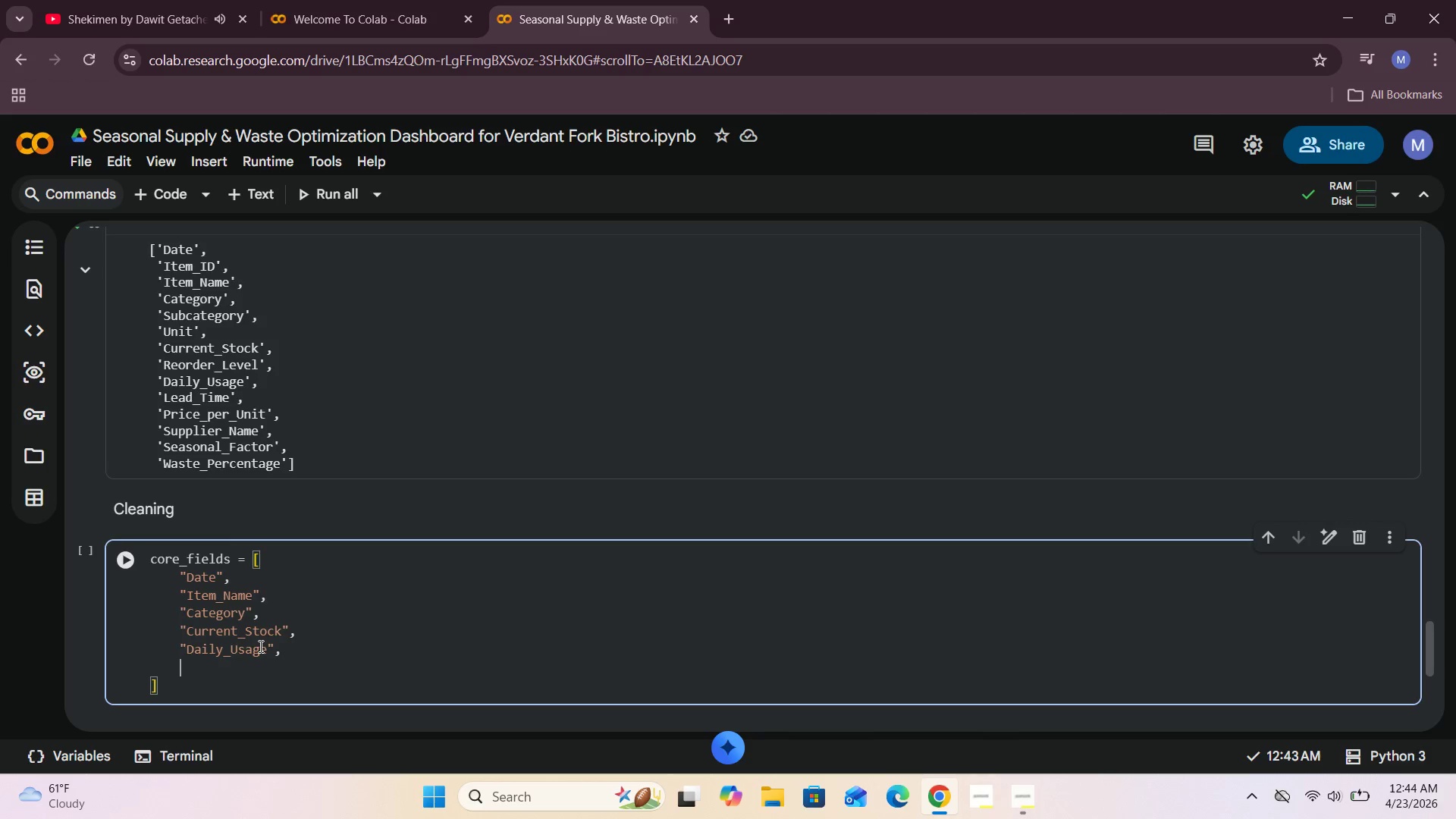 
type("Lead_Time)
 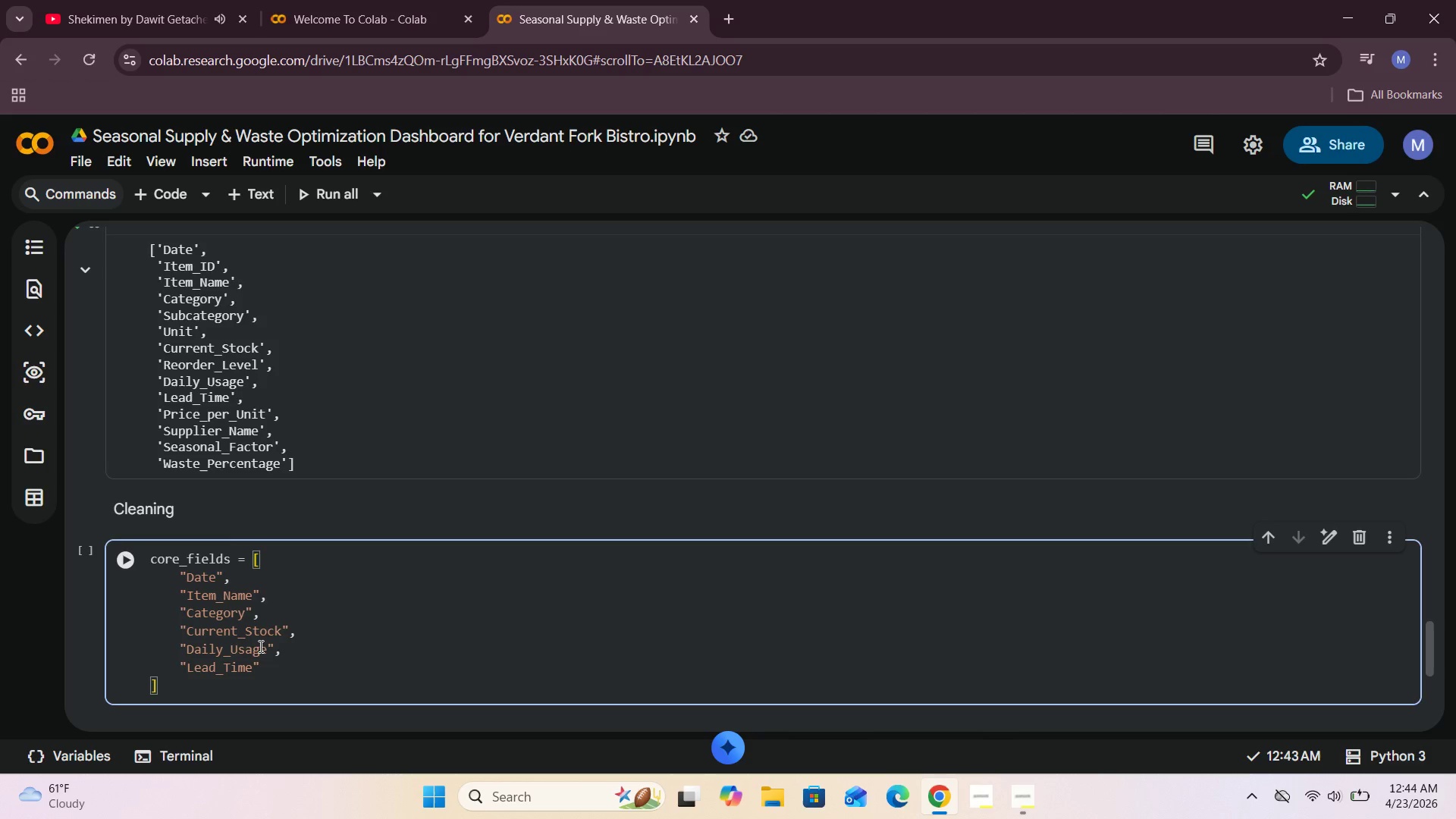 
key(ArrowRight)
 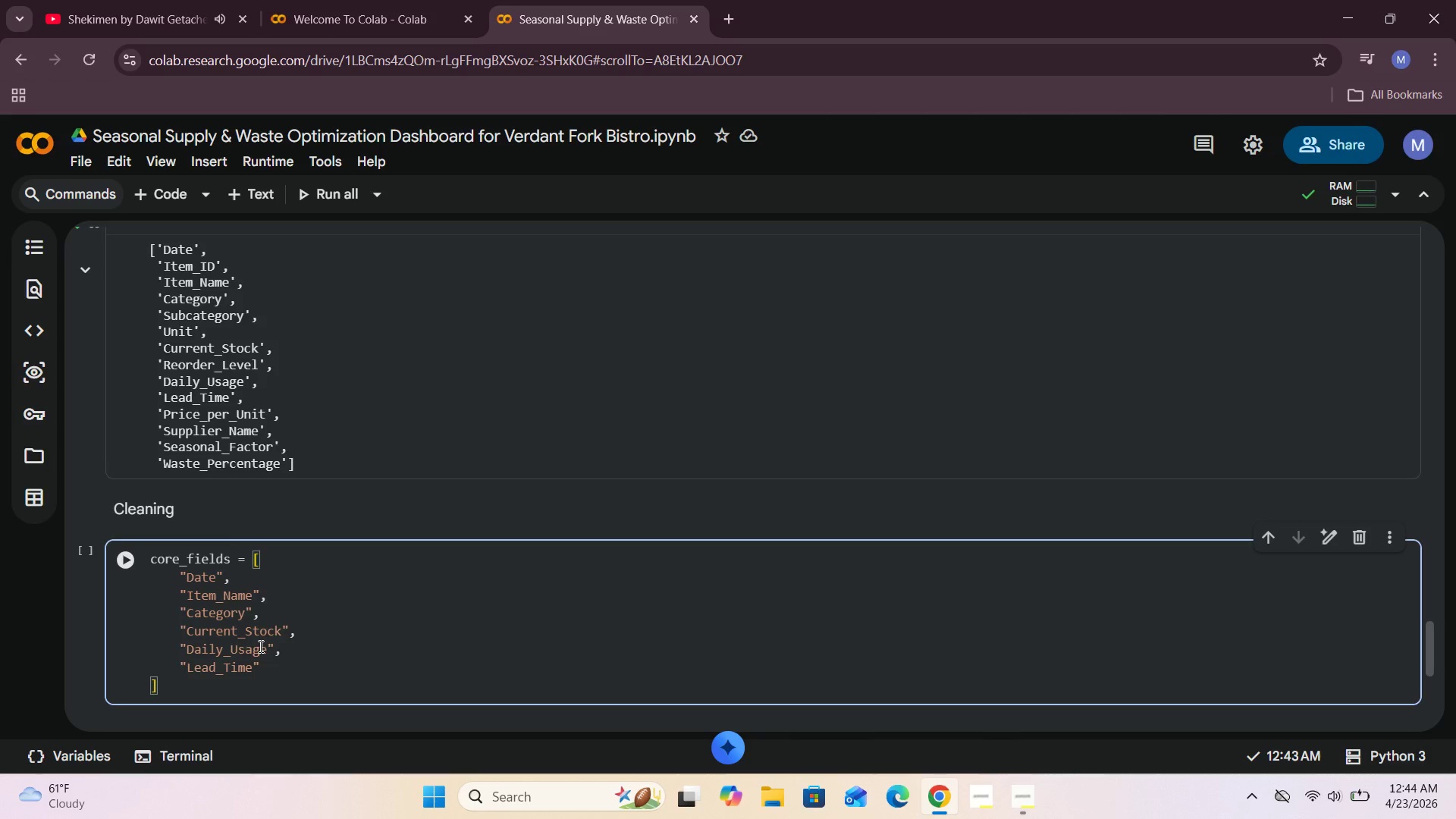 
key(Comma)
 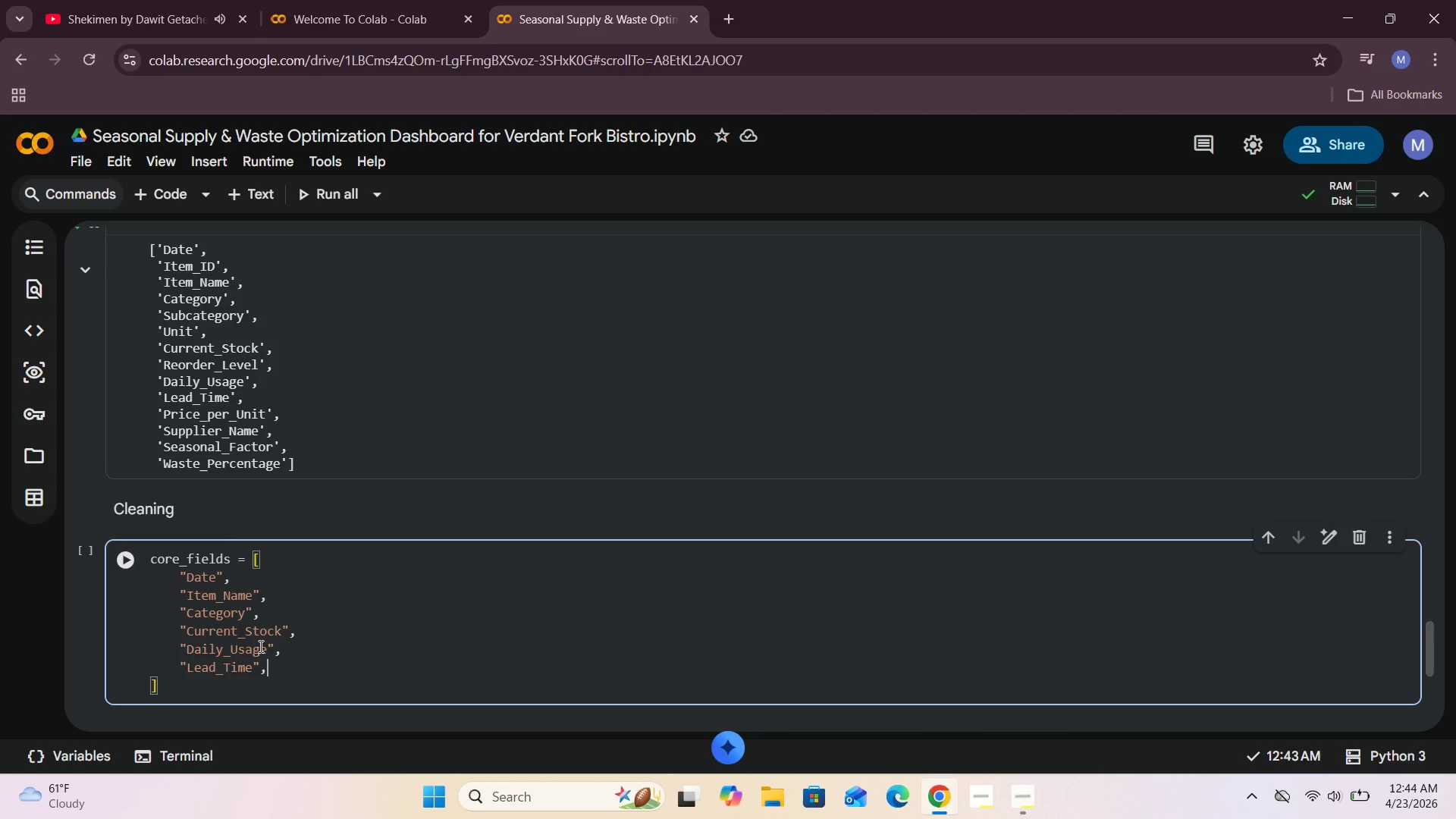 
key(Enter)
 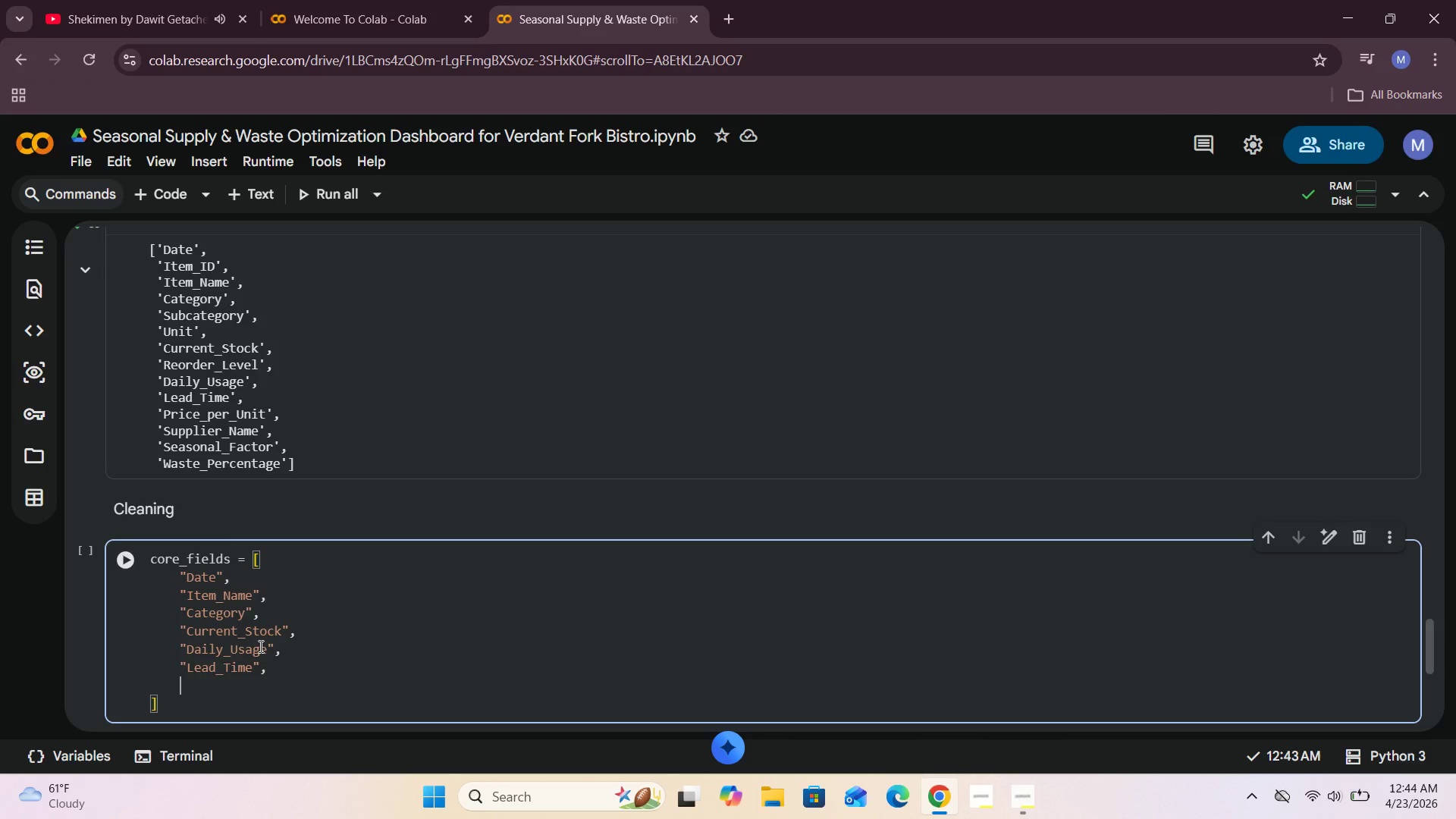 
key(Shift+Quote)
 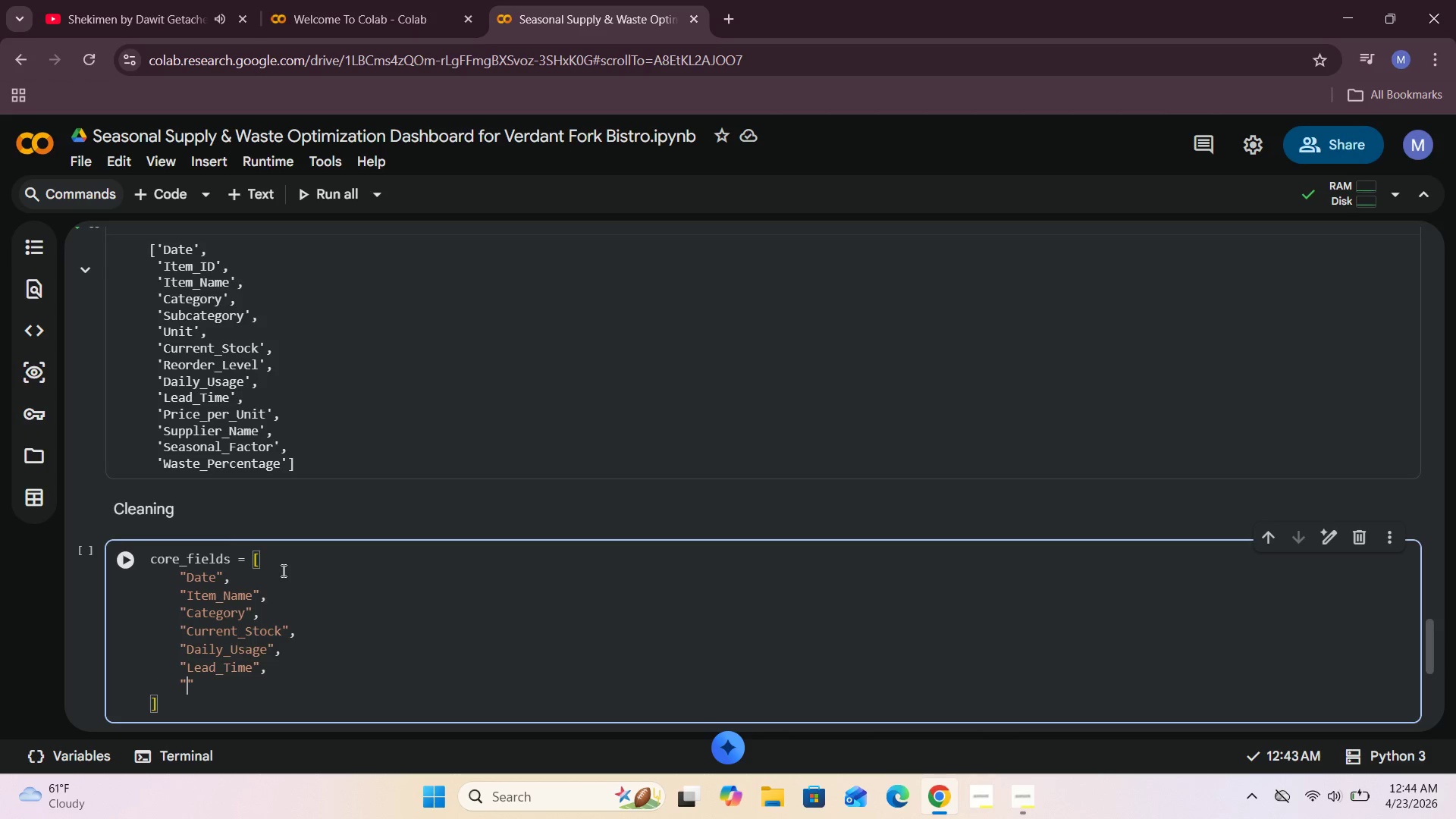 
wait(5.39)
 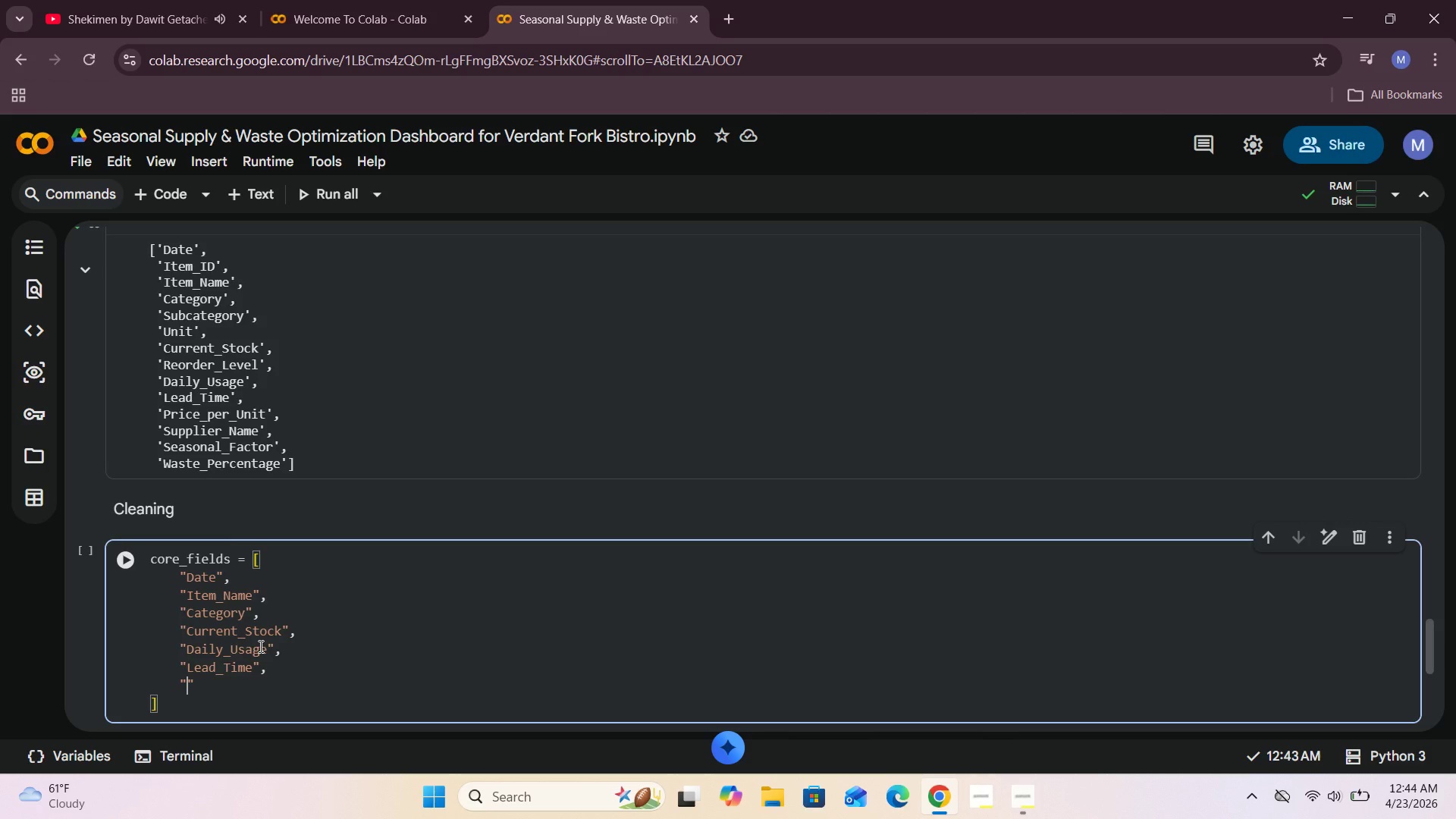 
type(Price_per_unit)
 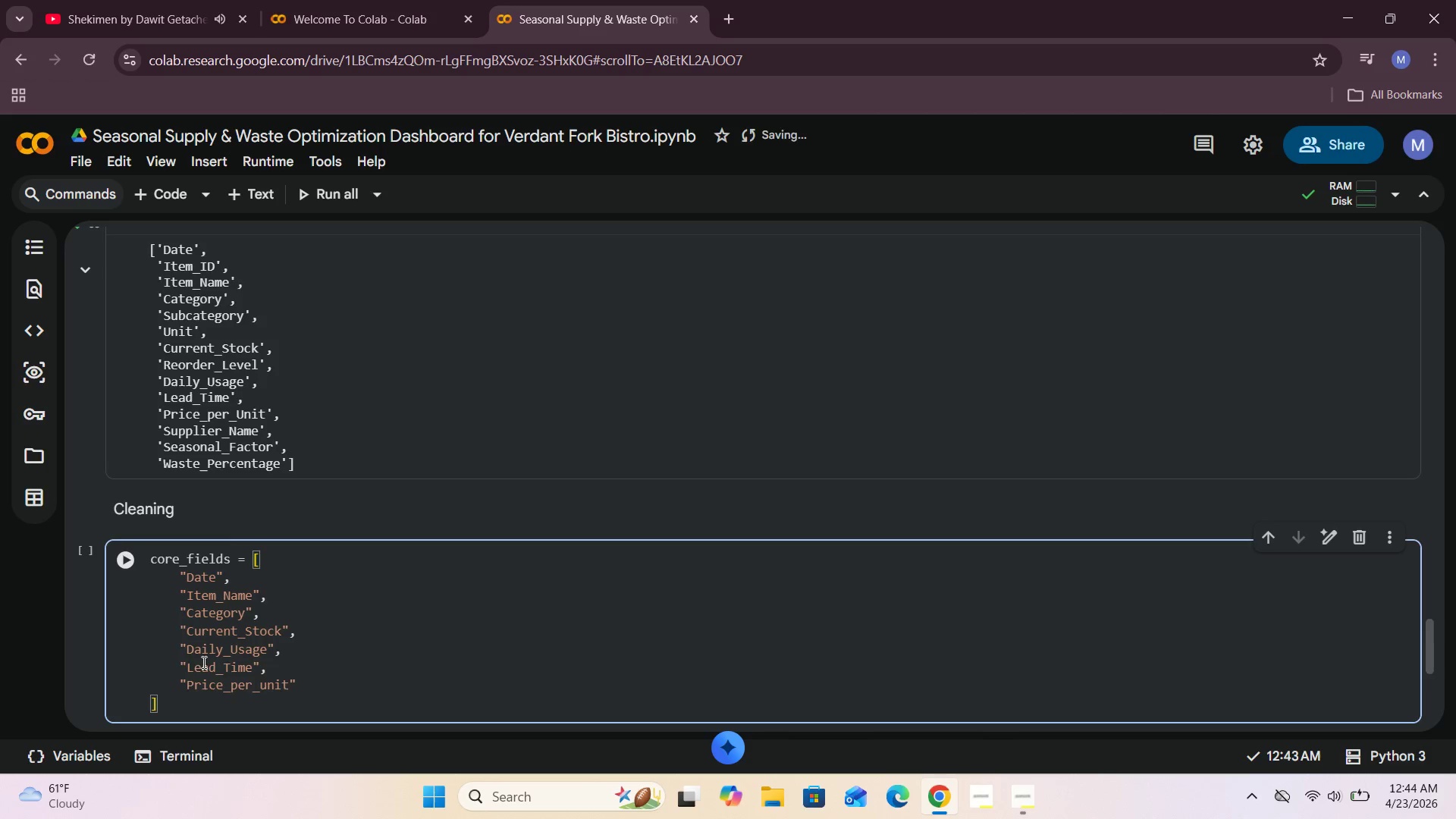 
key(ArrowLeft)
 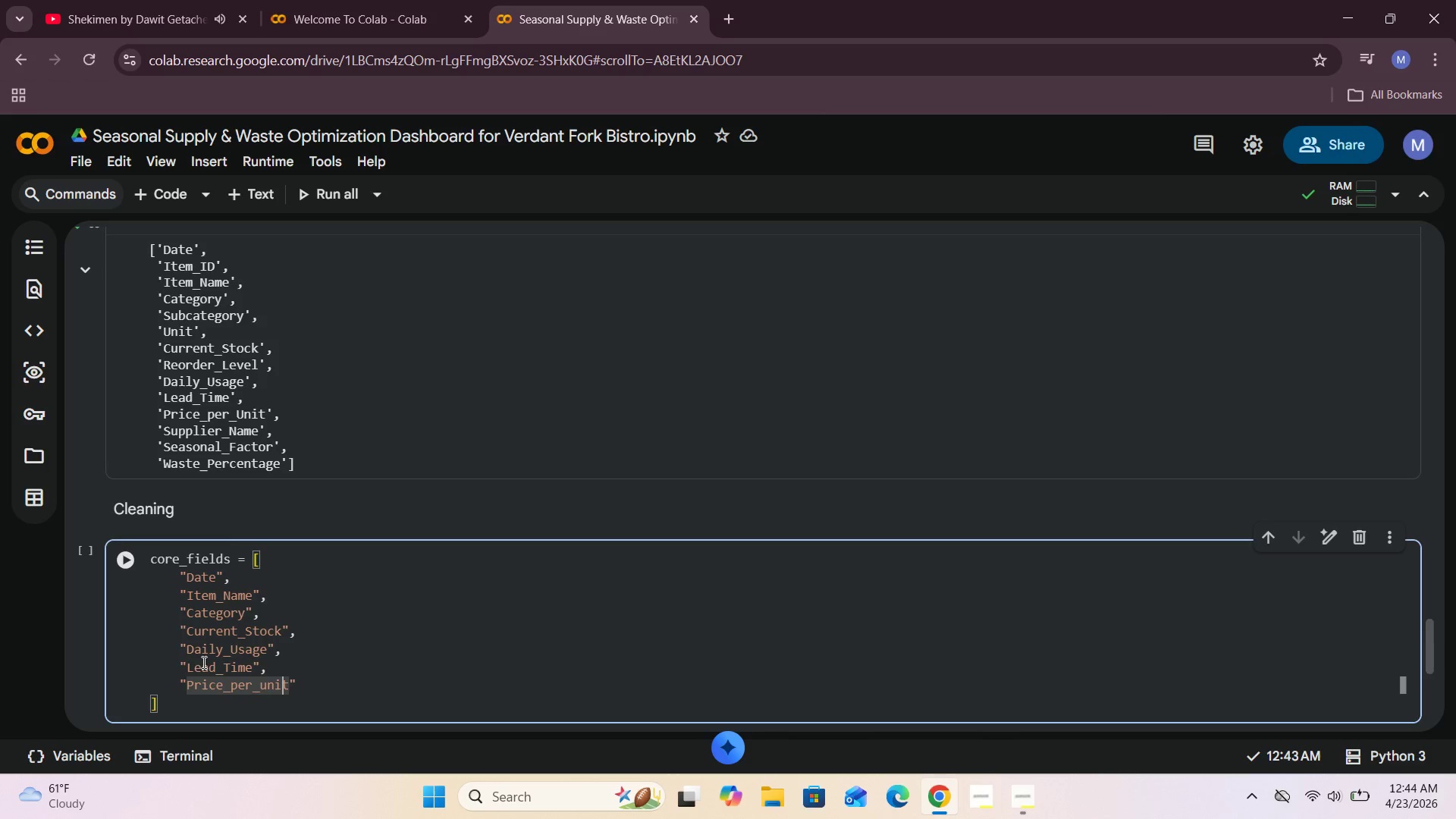 
key(ArrowLeft)
 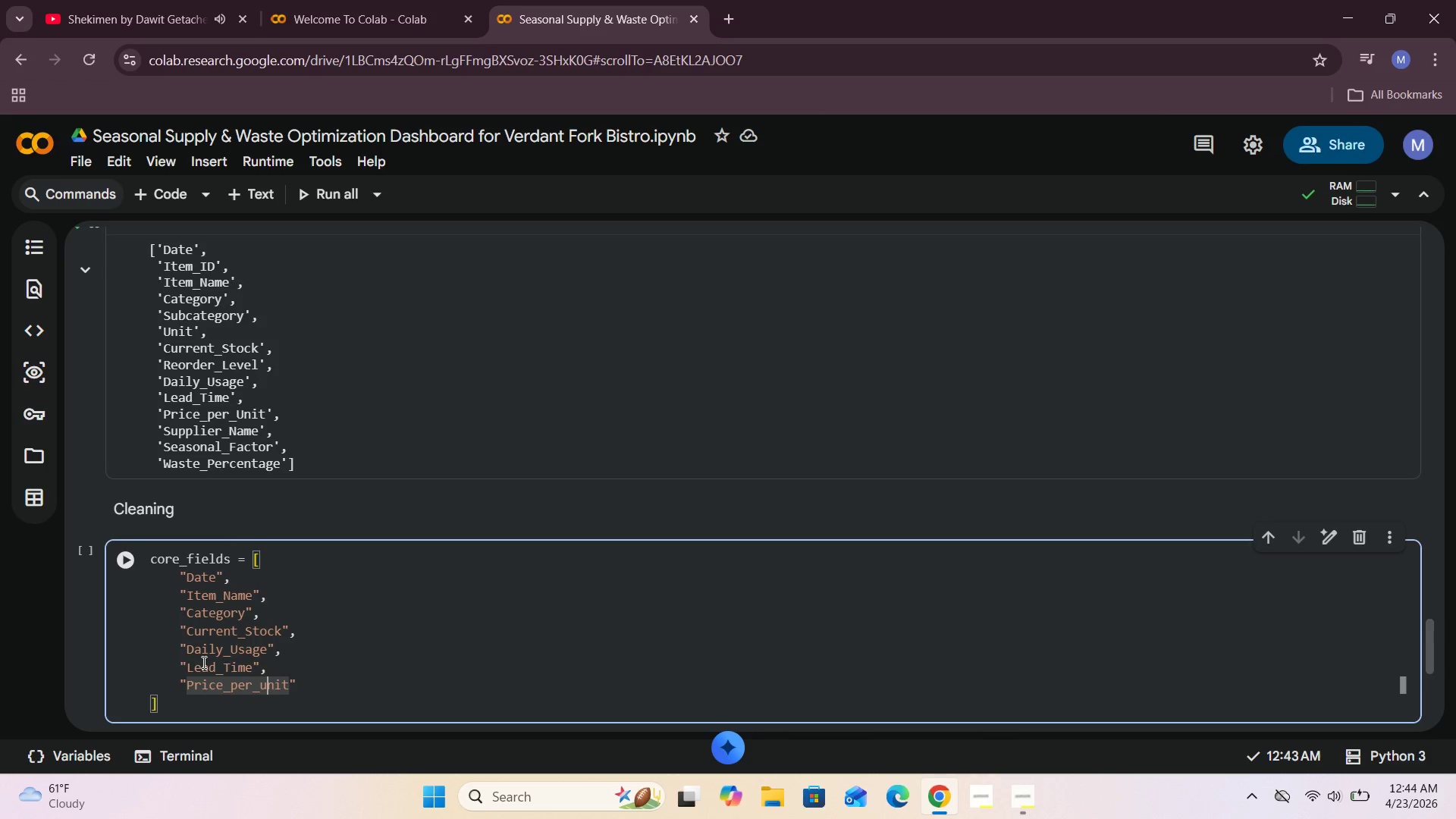 
key(ArrowLeft)
 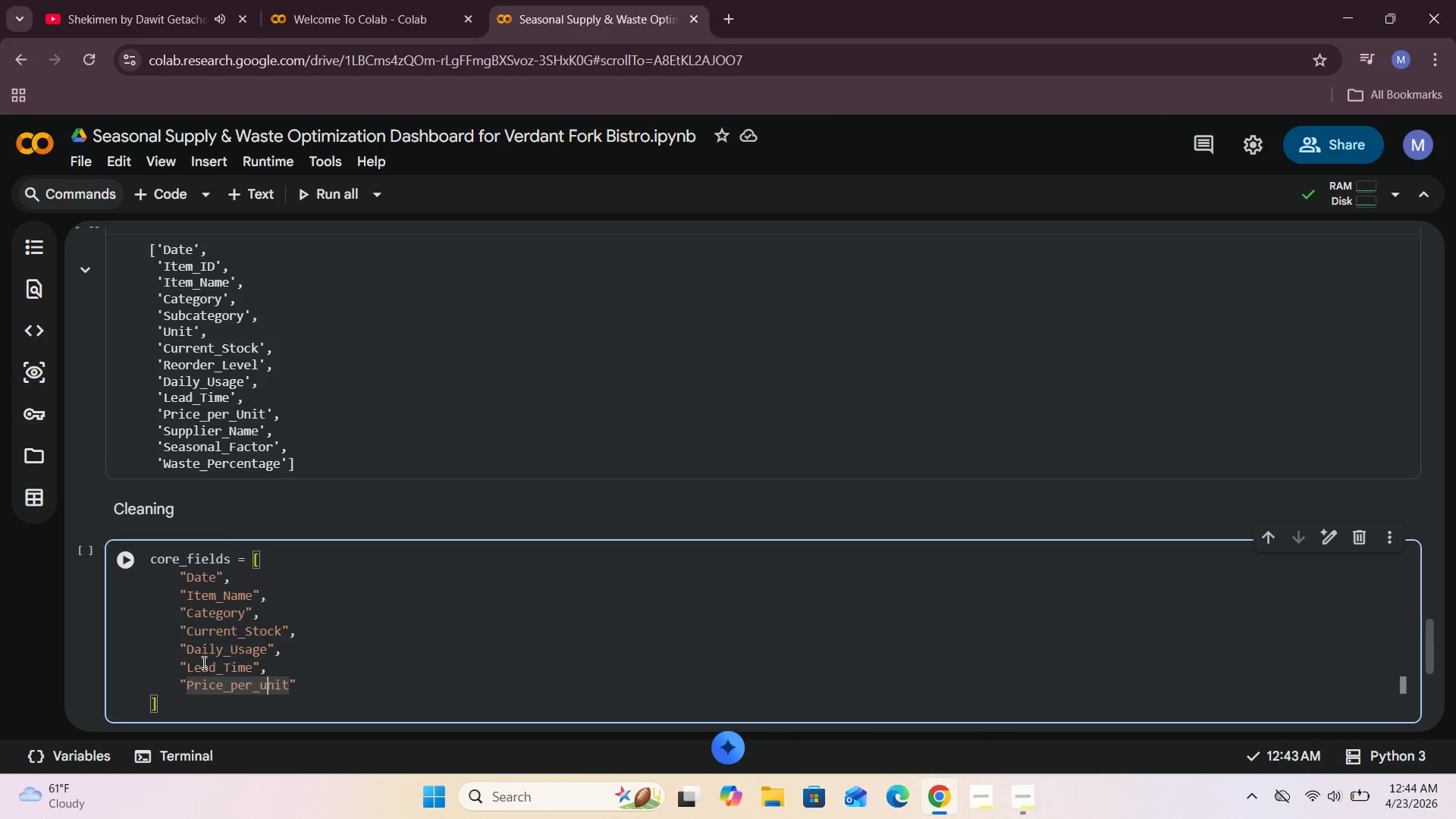 
key(Backspace)
 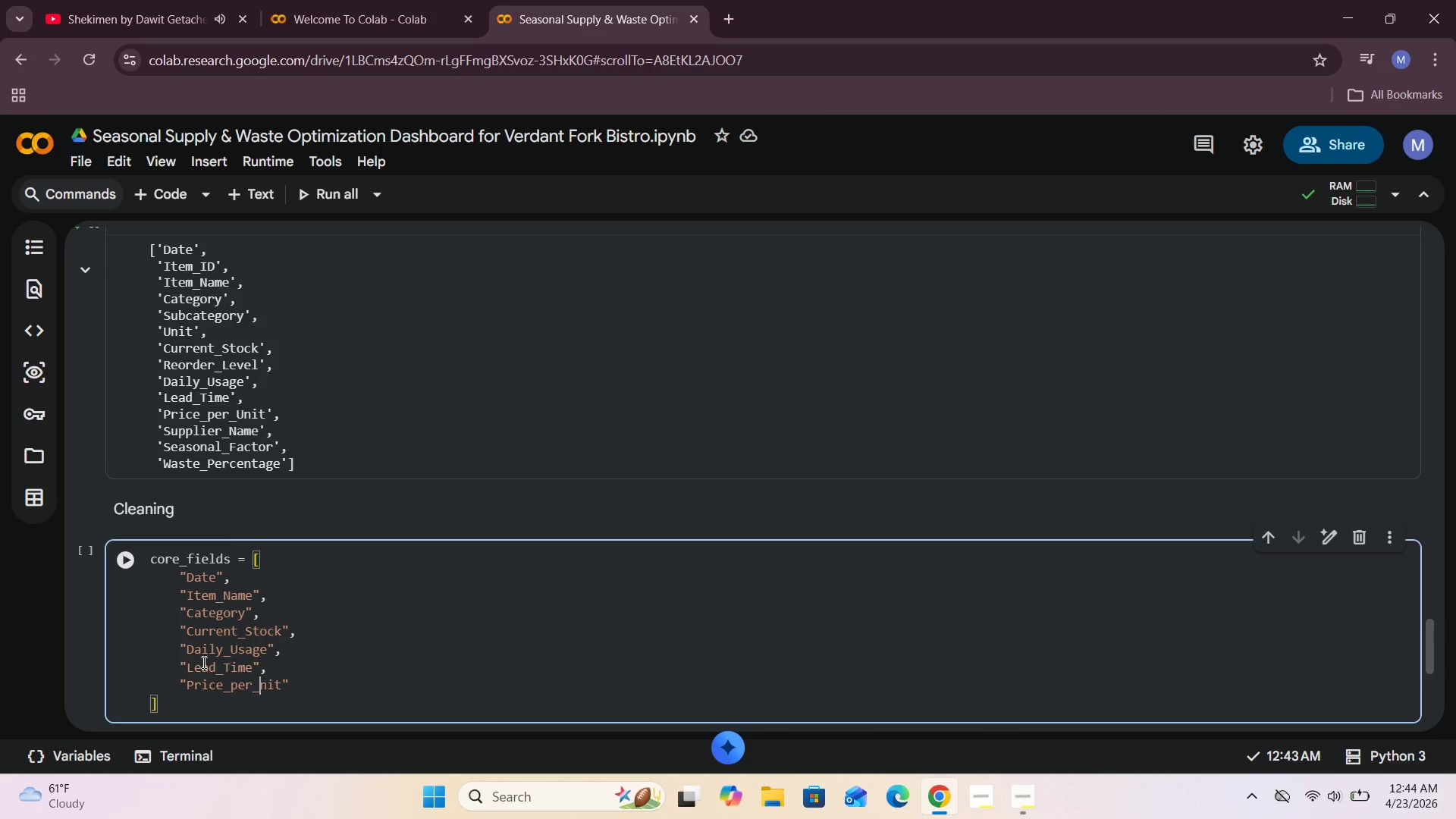 
key(CapsLock)
 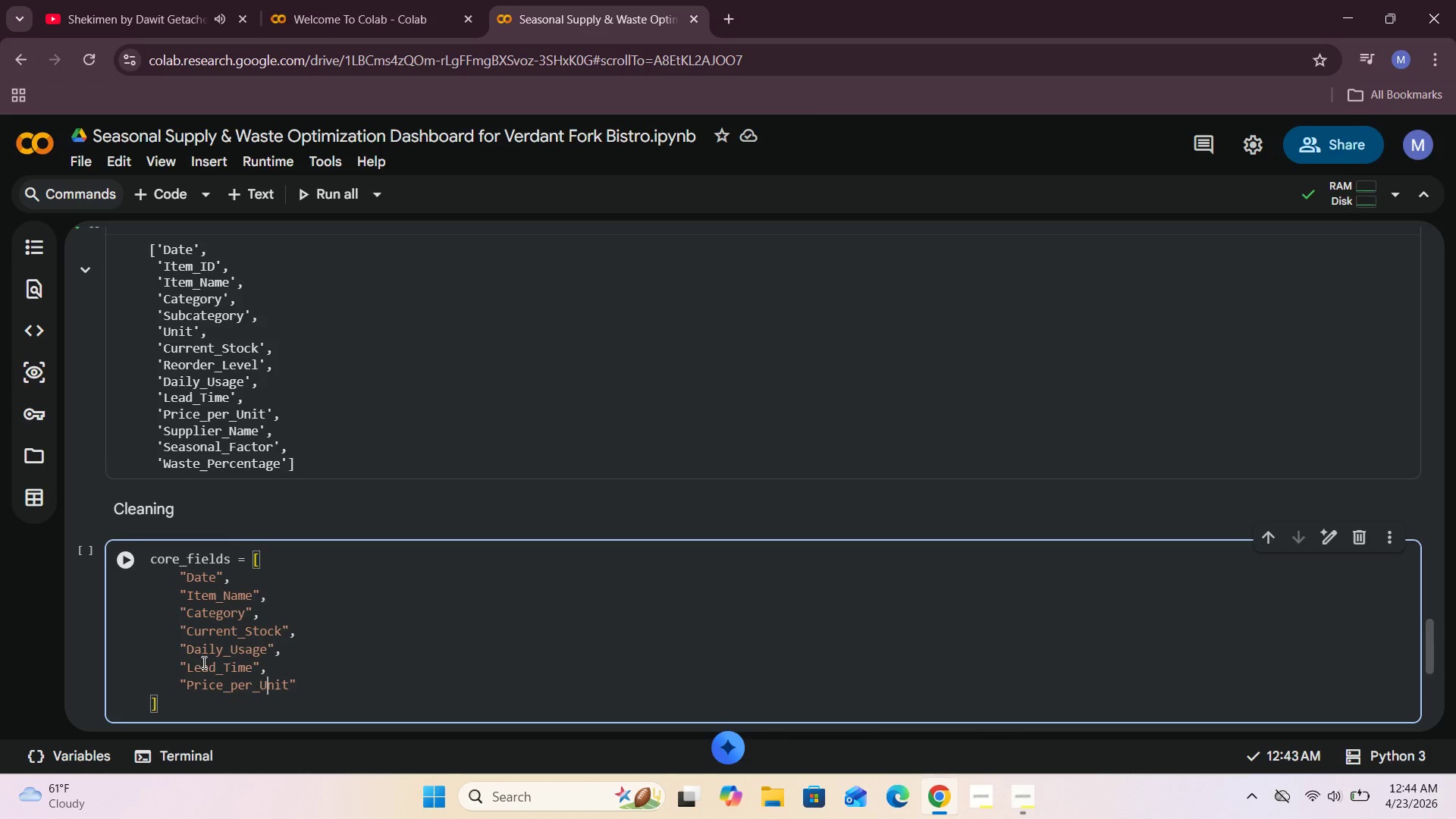 
key(U)
 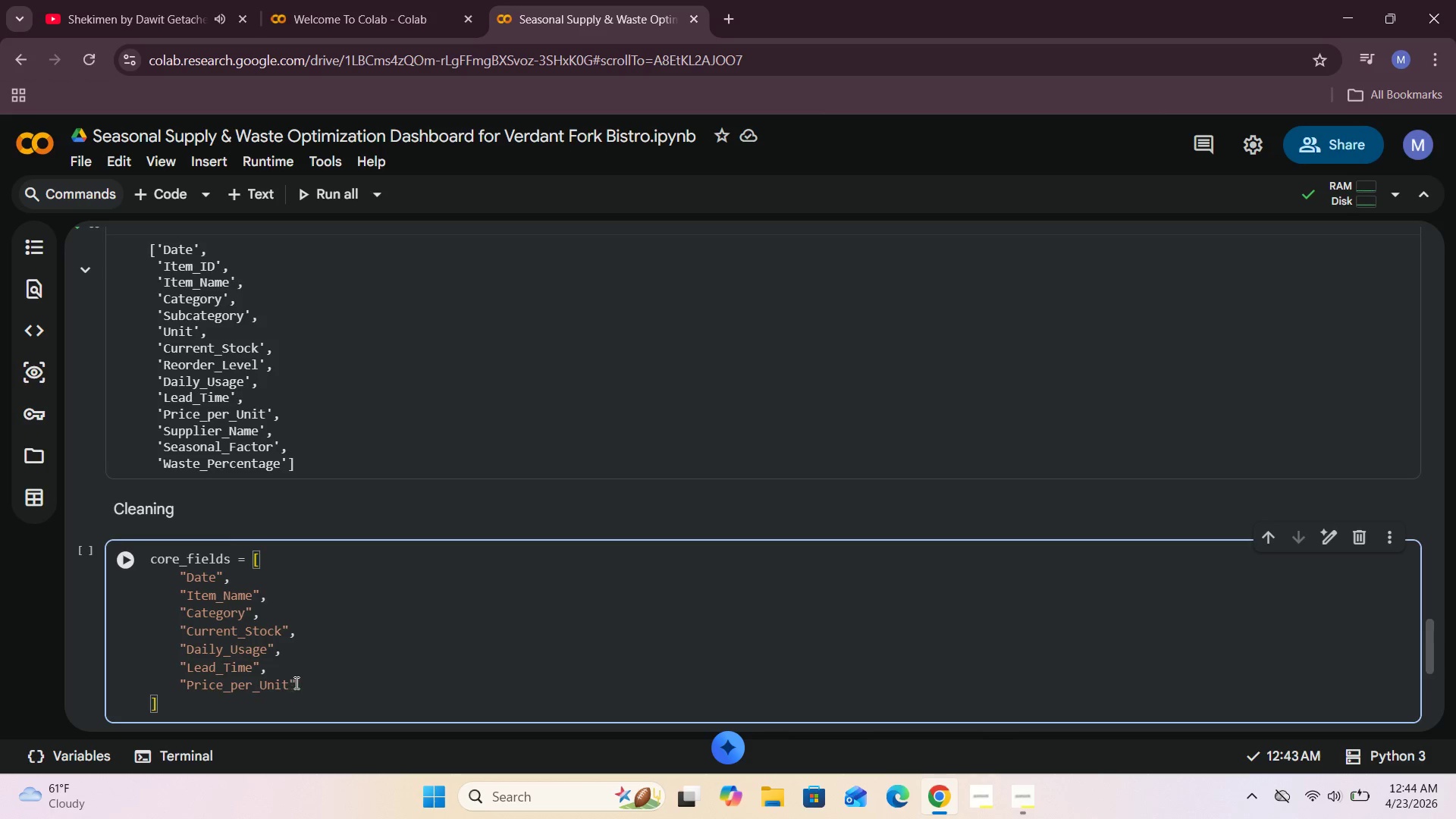 
left_click([310, 682])
 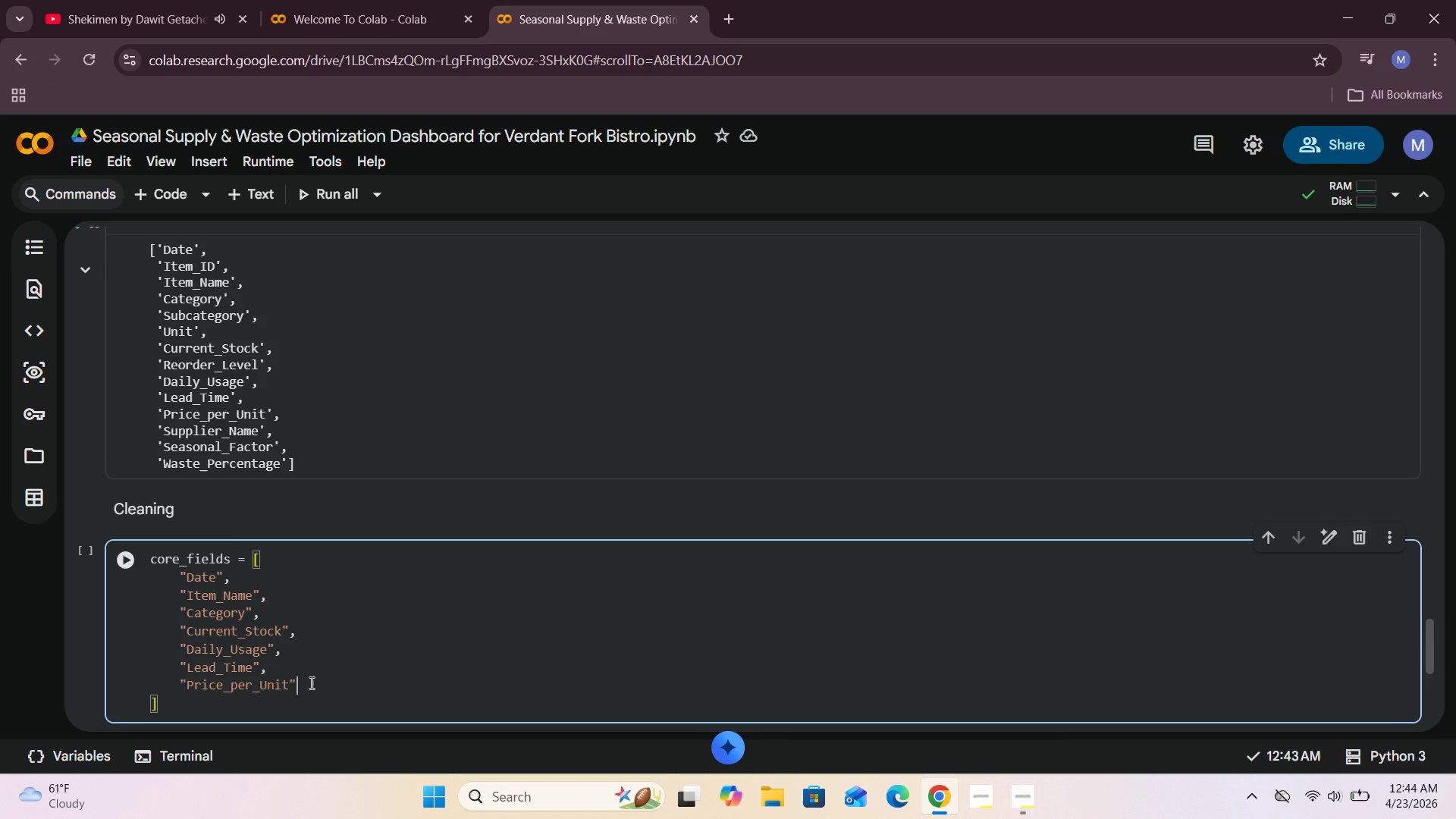 
key(Comma)
 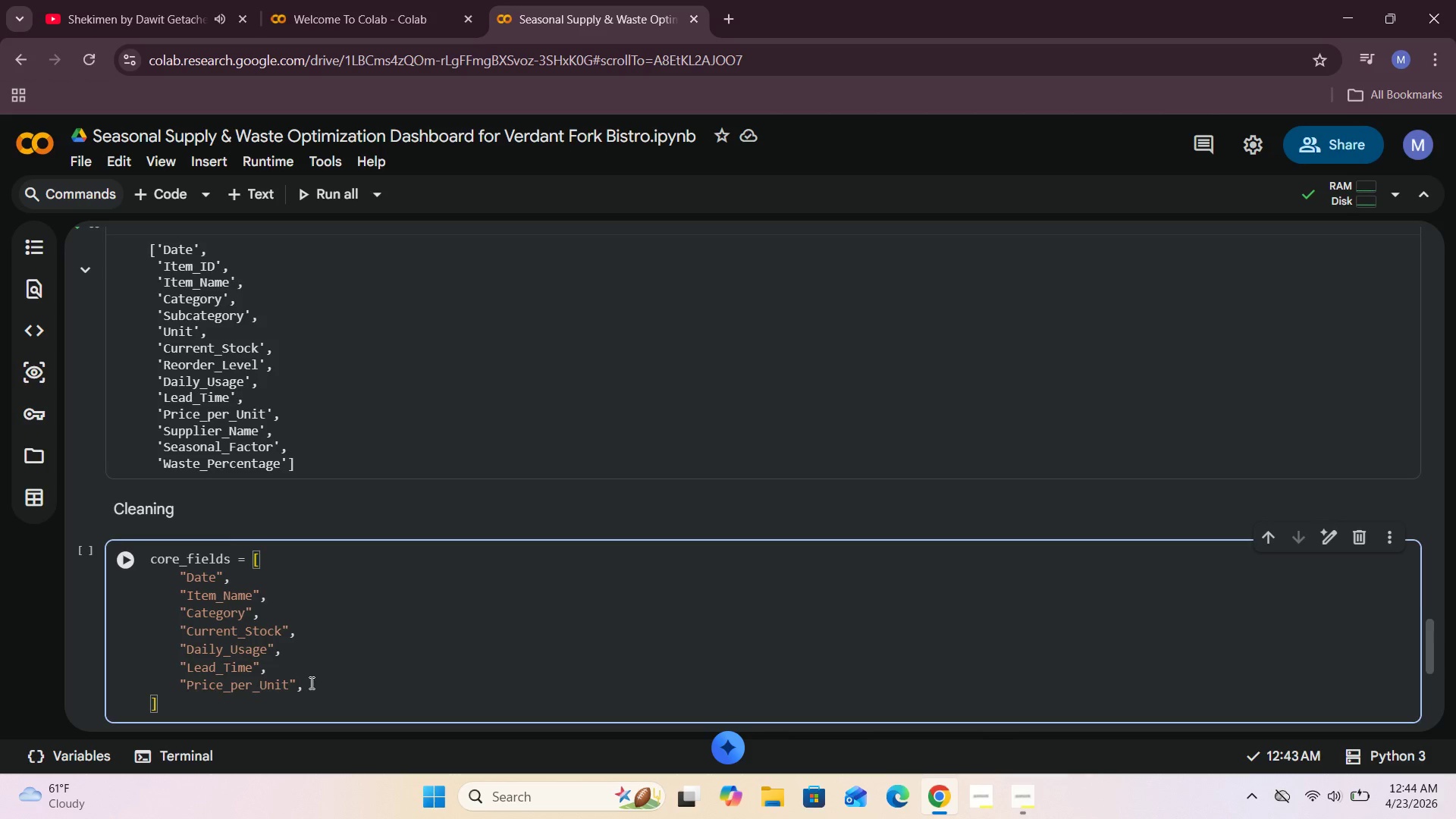 
key(Enter)
 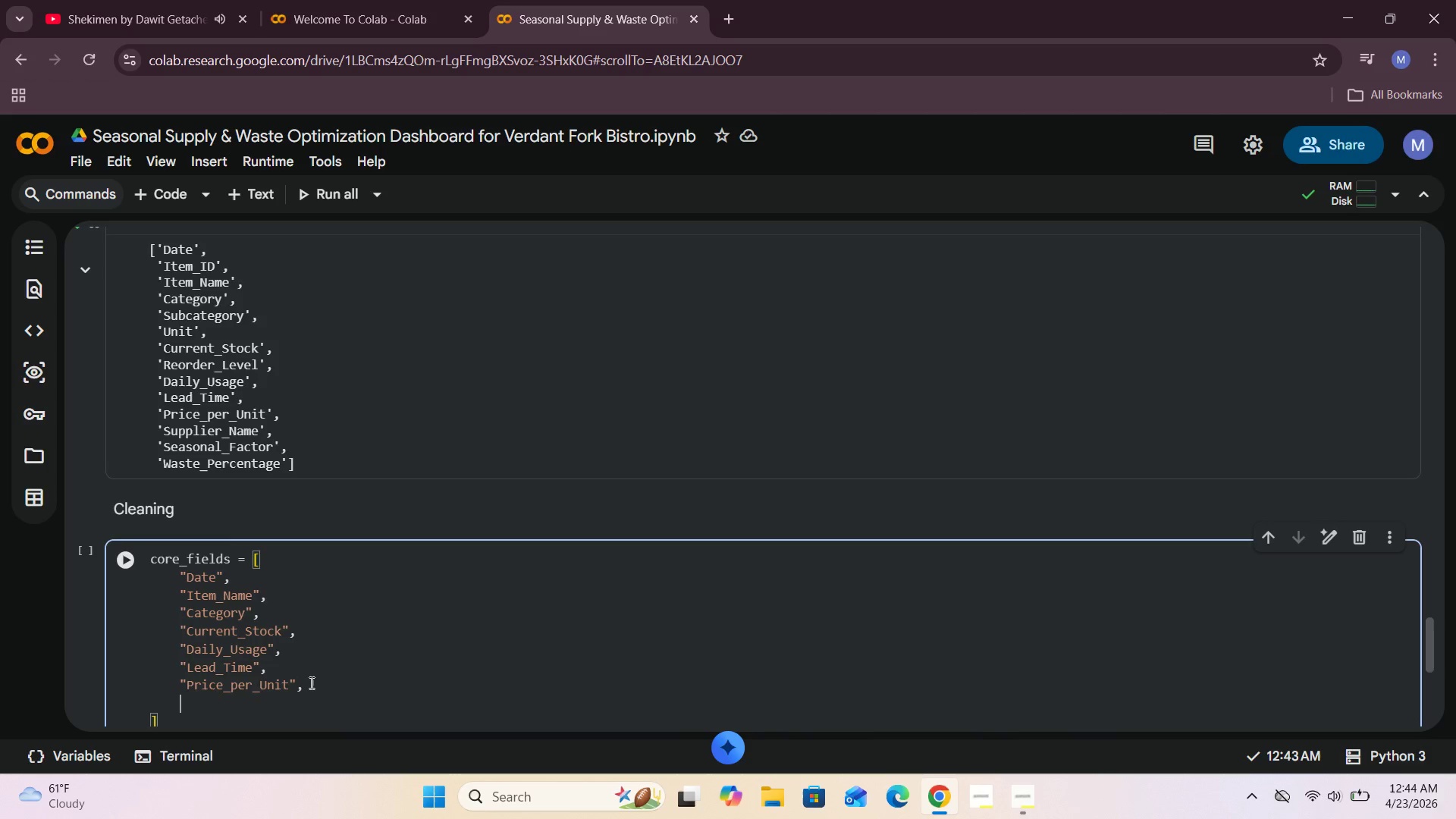 
key(Shift+Quote)
 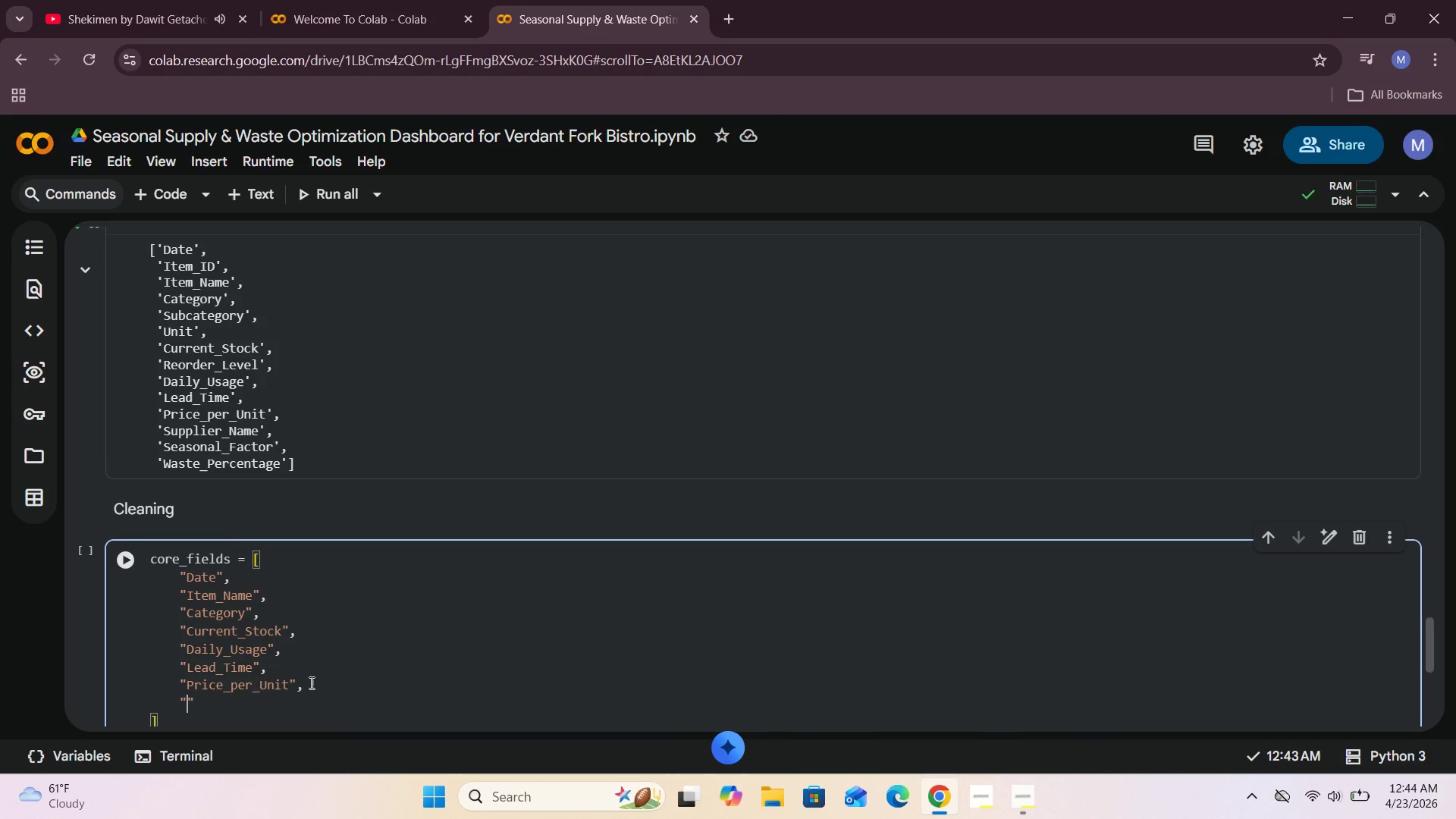 
type(Supplier_Name)
 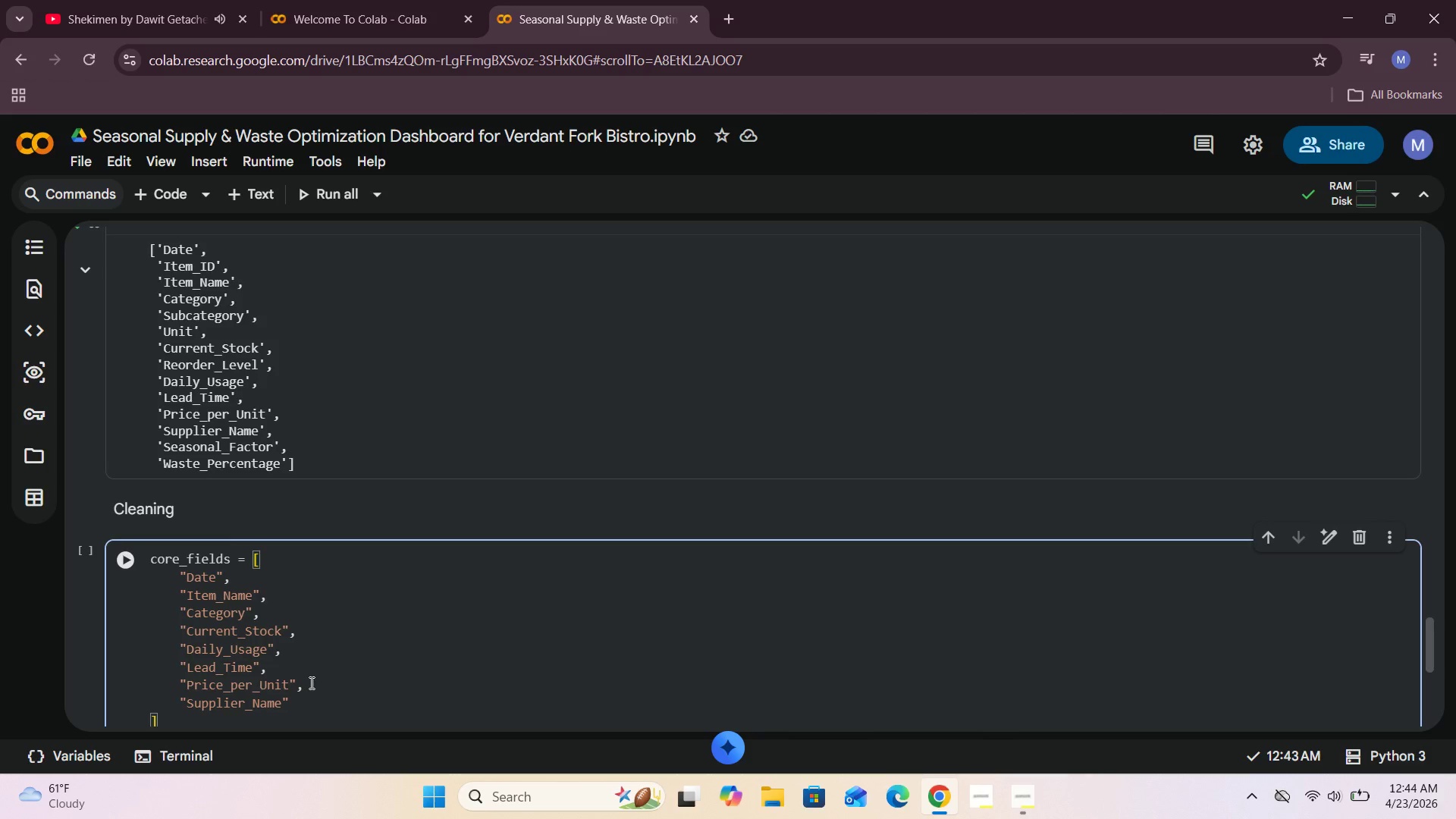 
key(ArrowRight)
 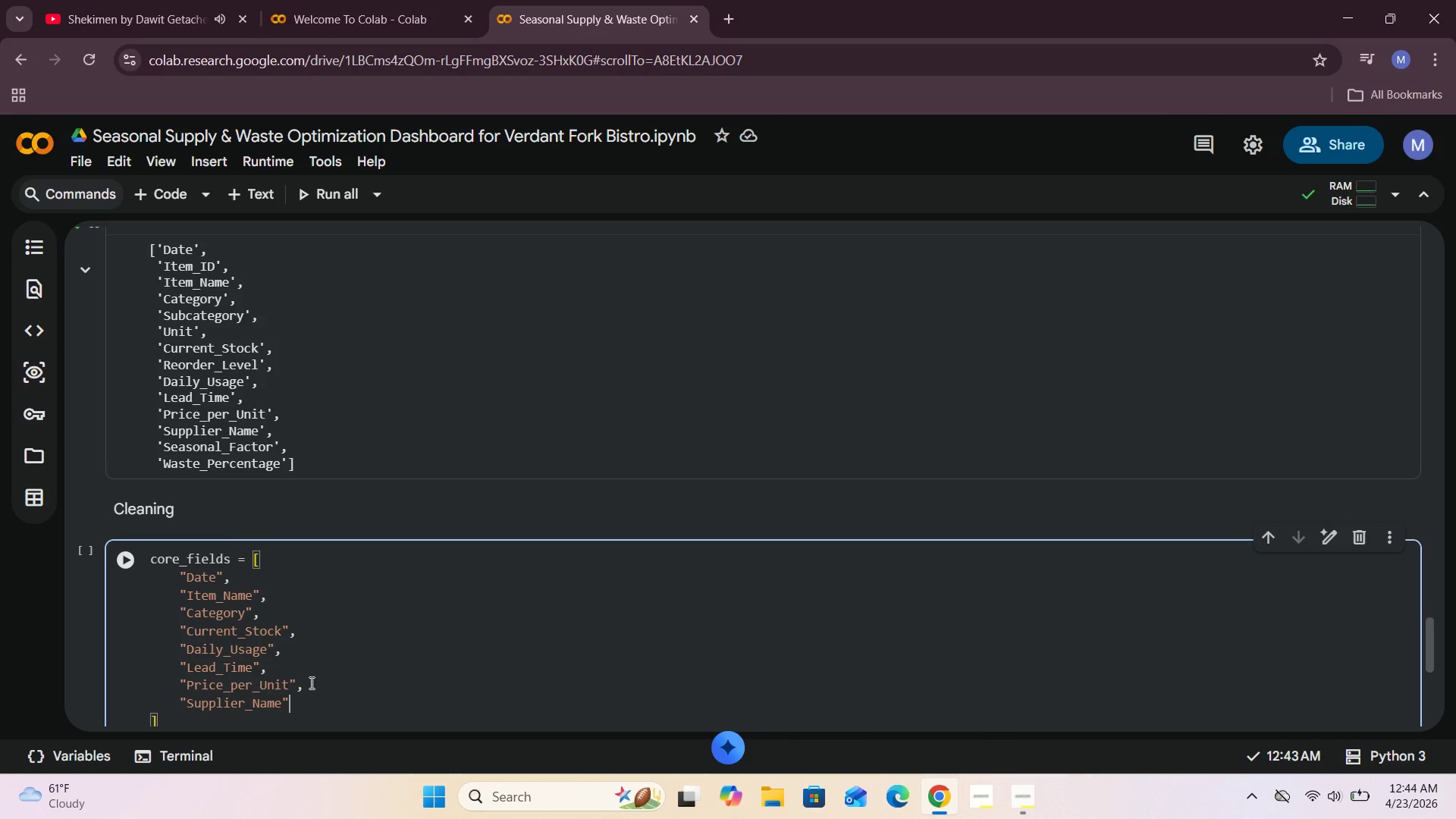 
key(Comma)
 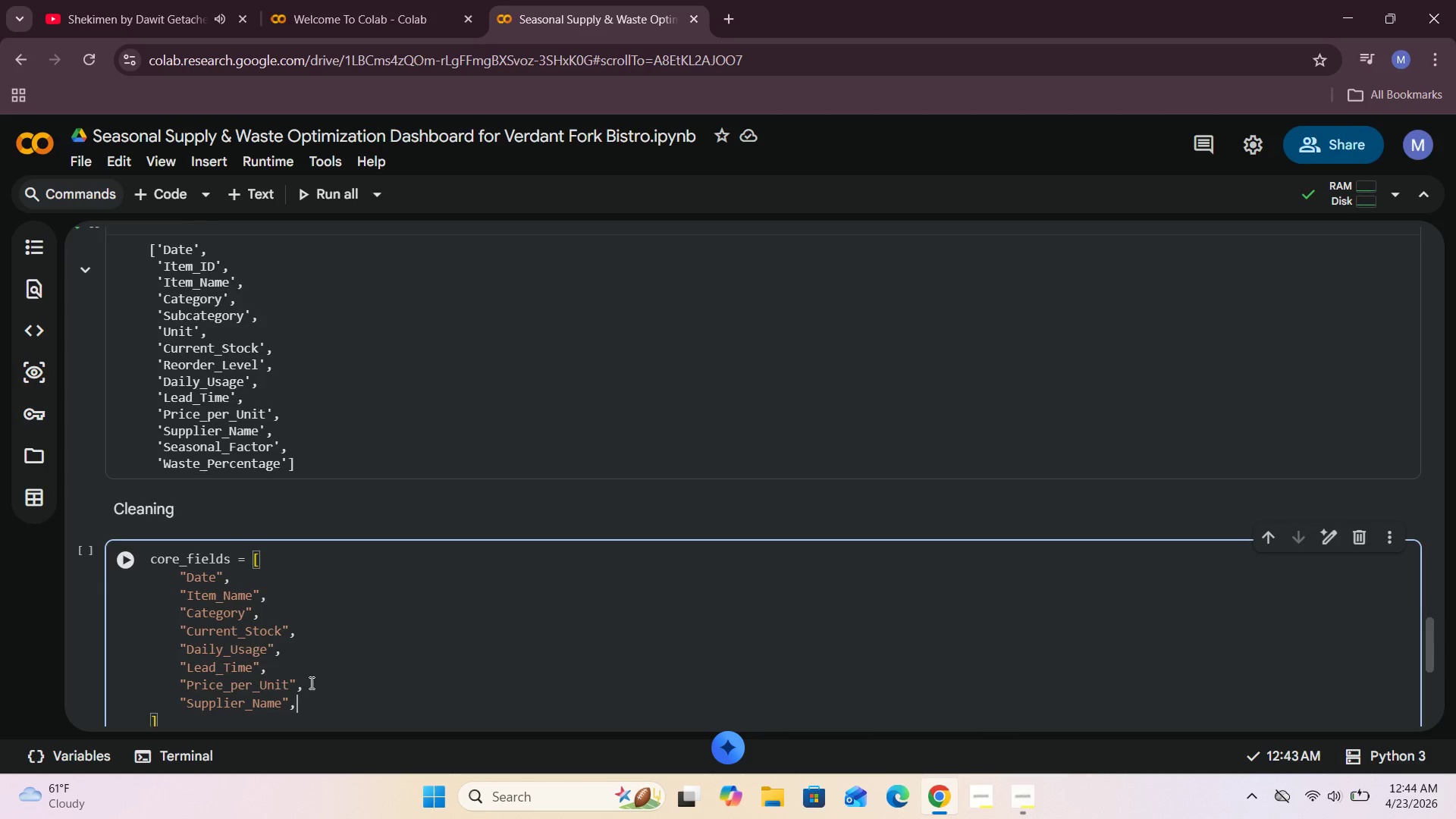 
key(Enter)
 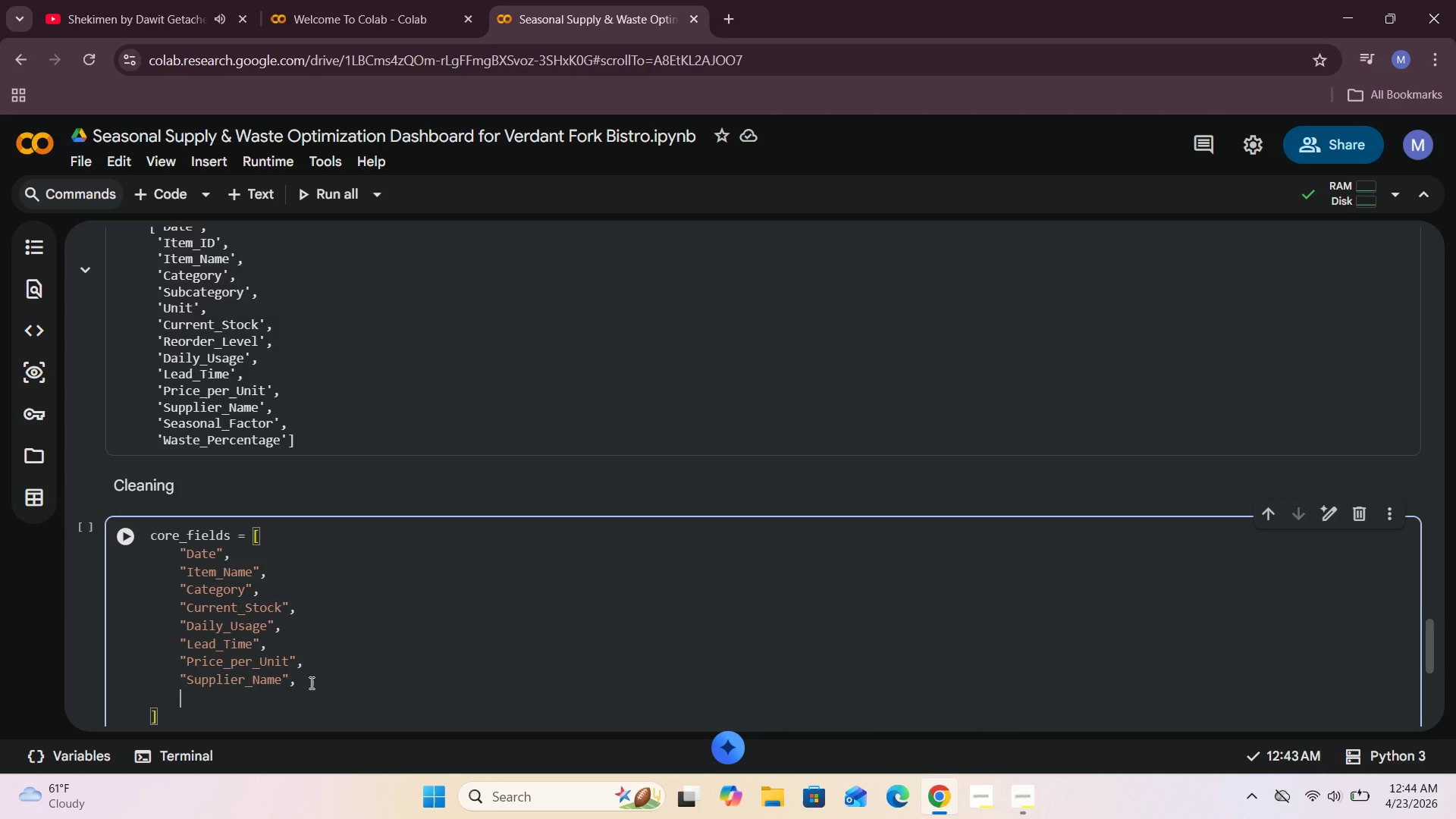 
type("Seasonal_D)
key(Backspace)
type(Factor)
 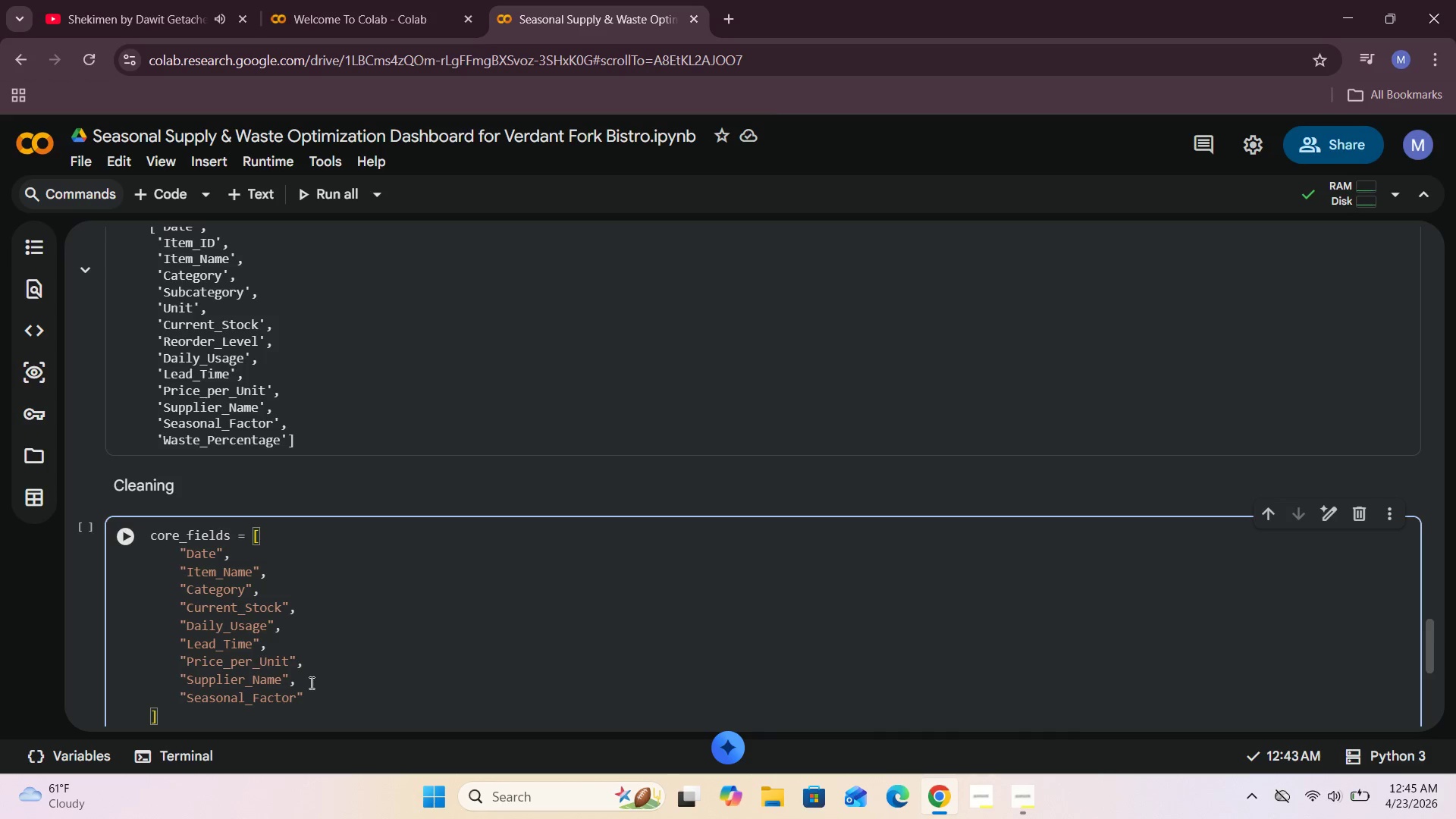 
key(ArrowRight)
 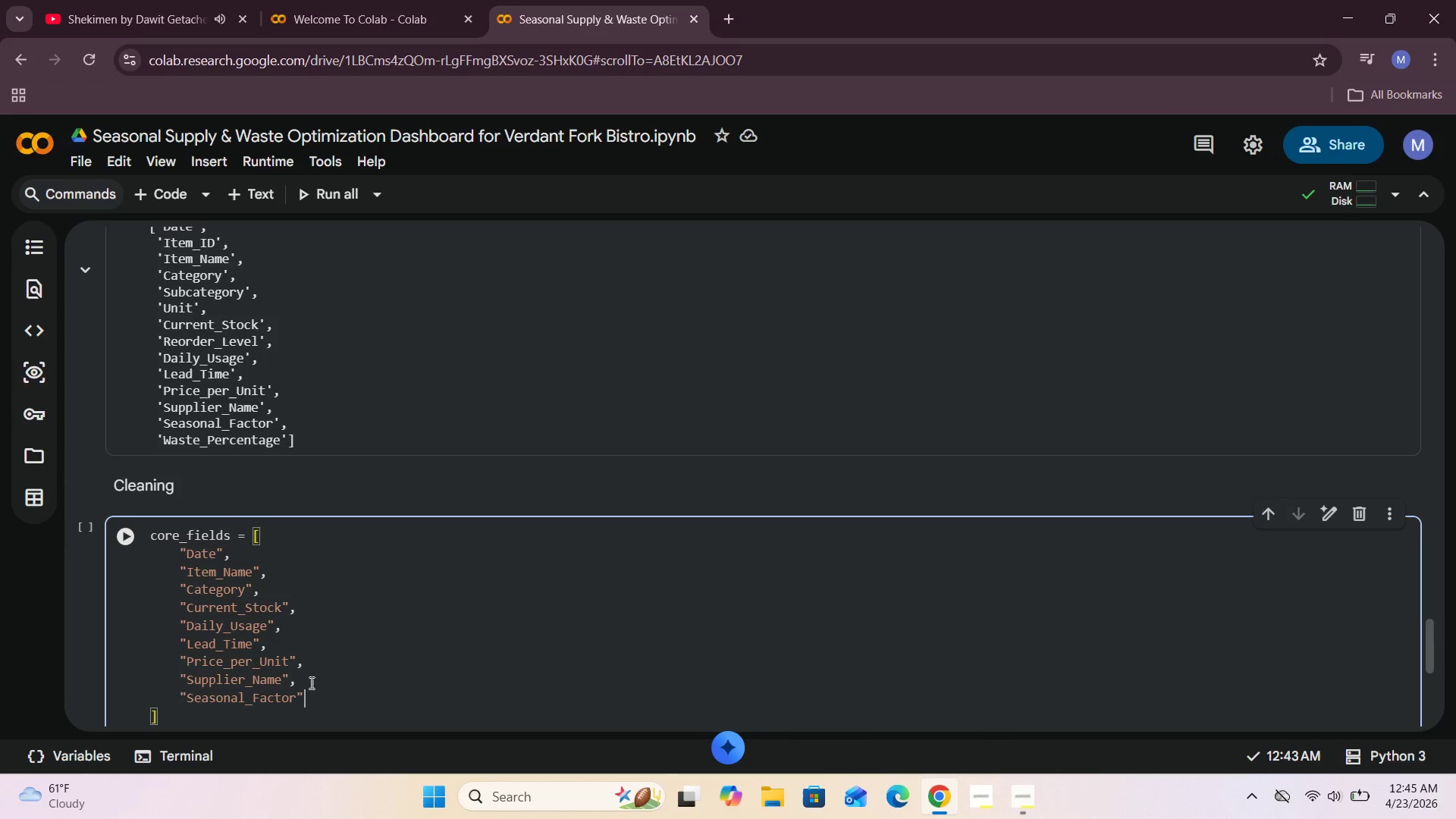 
key(Comma)
 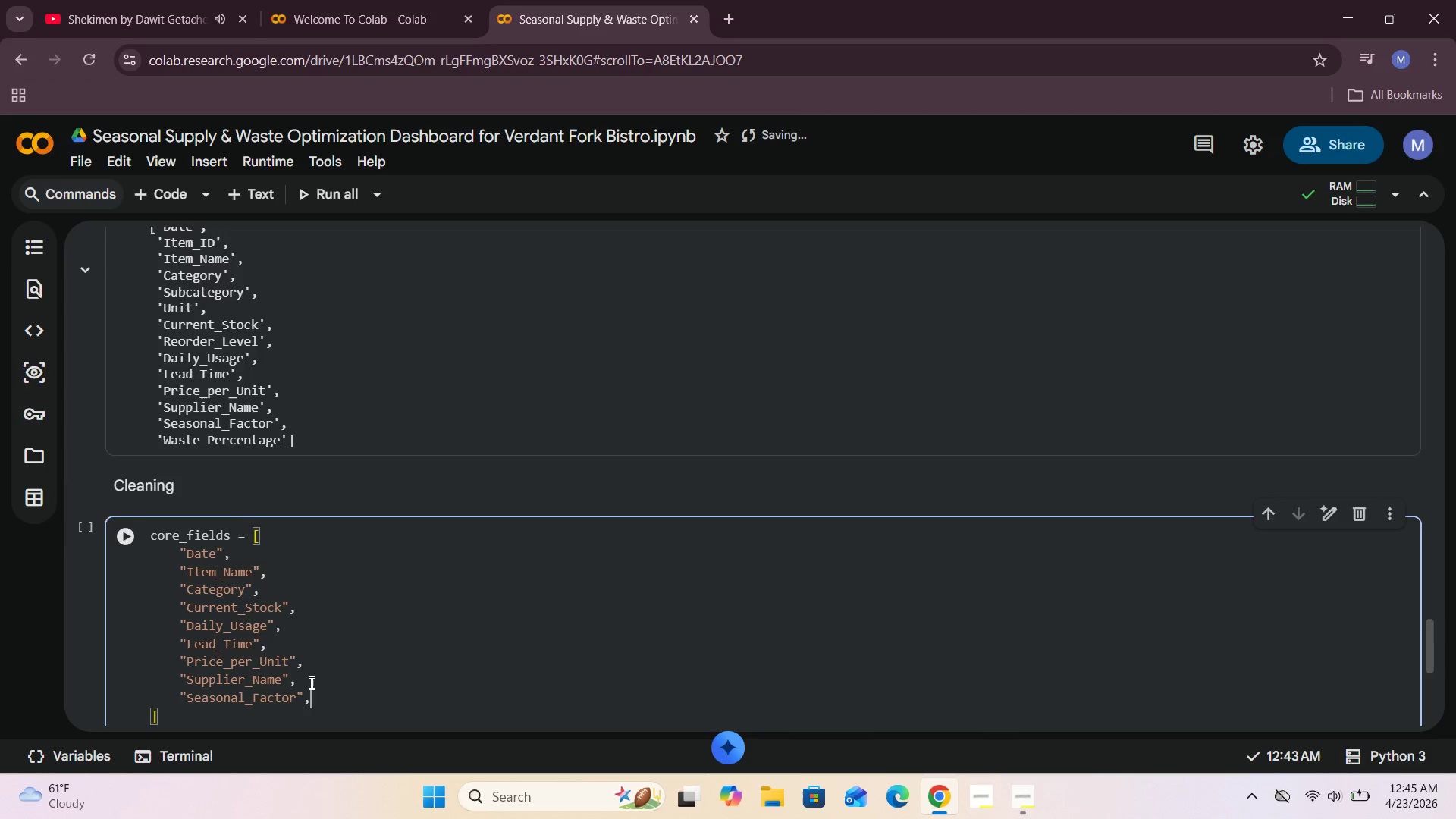 
key(Enter)
 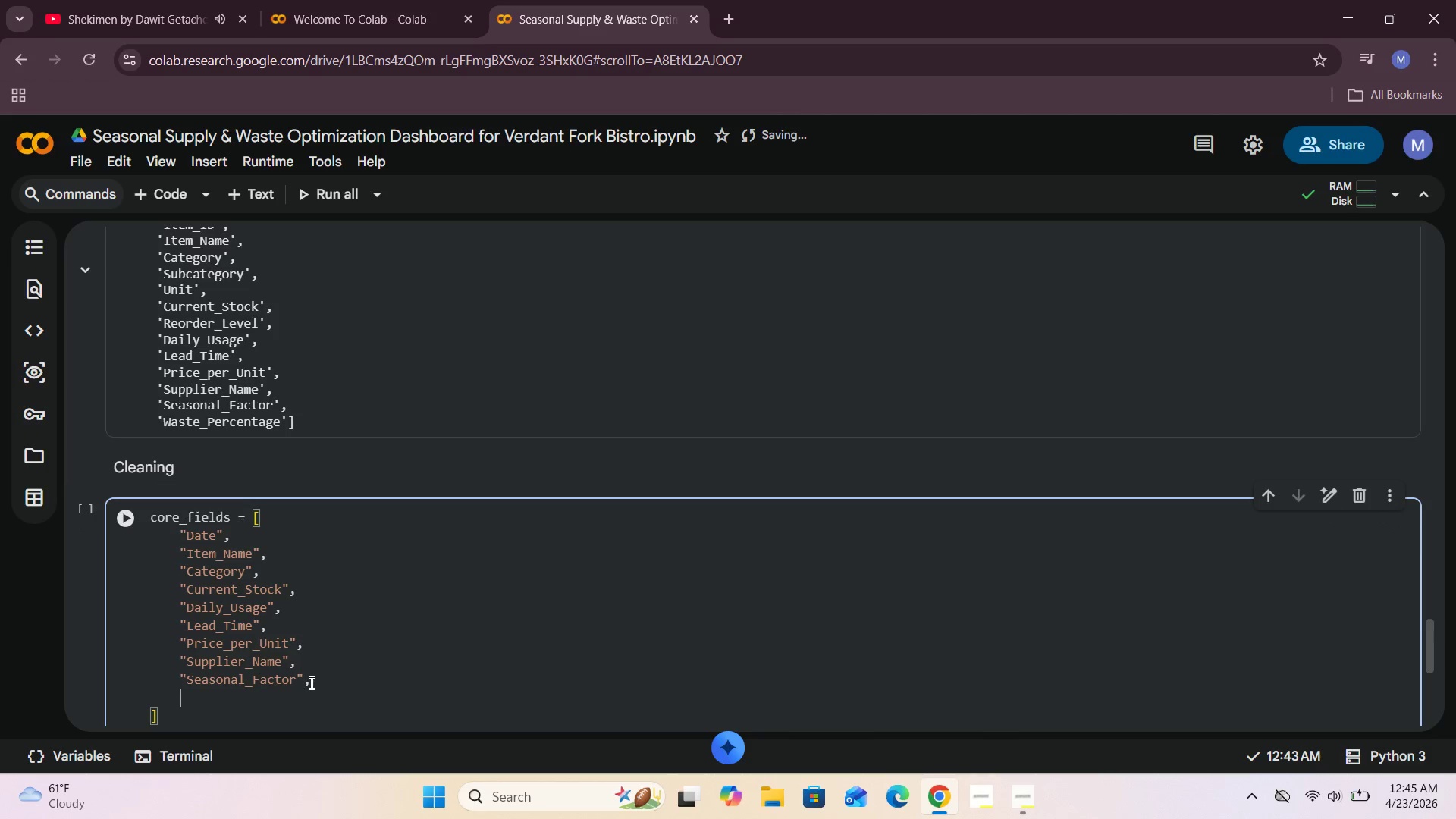 
type("Seasonal_Factor)
 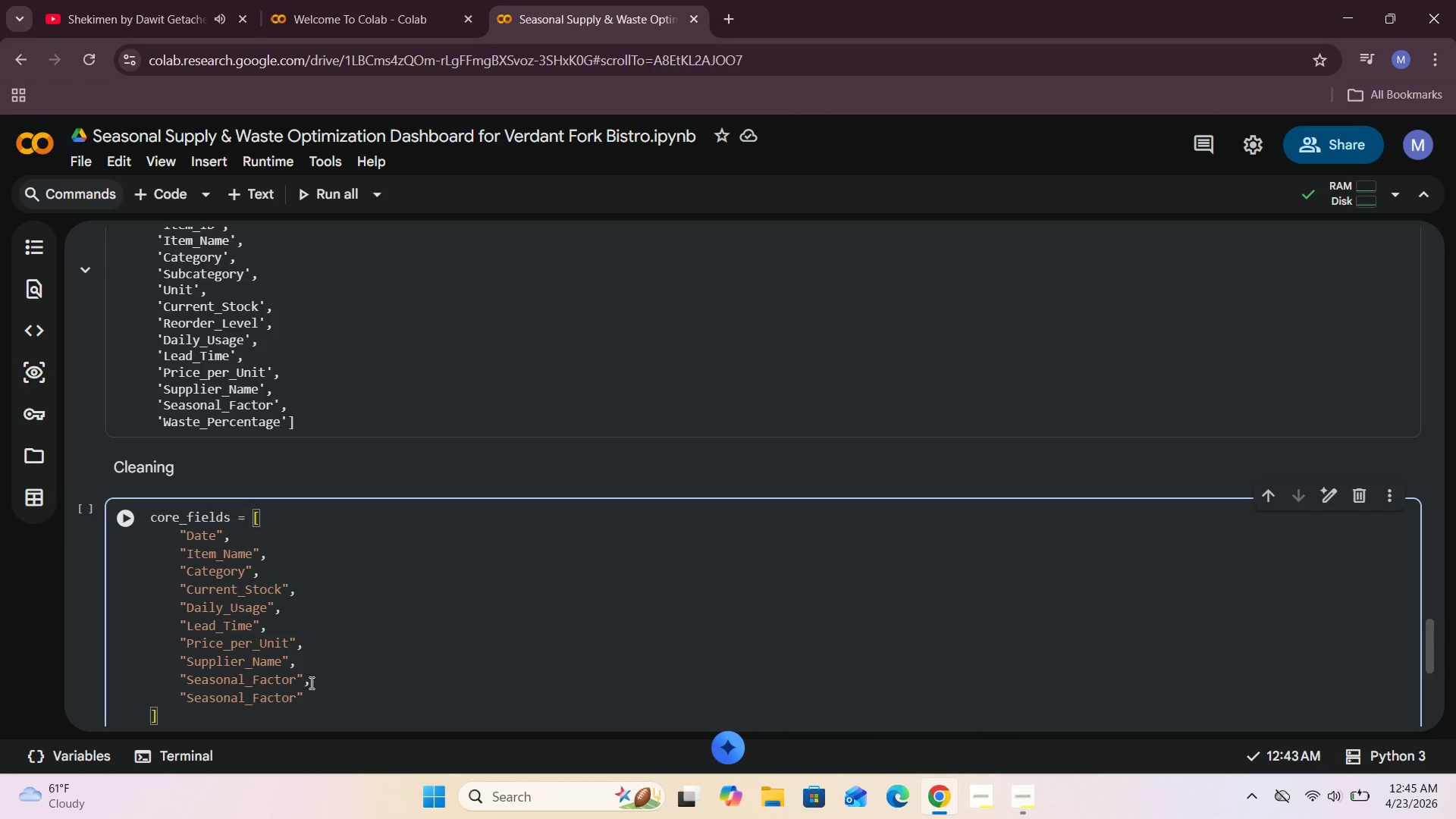 
key(ArrowRight)
 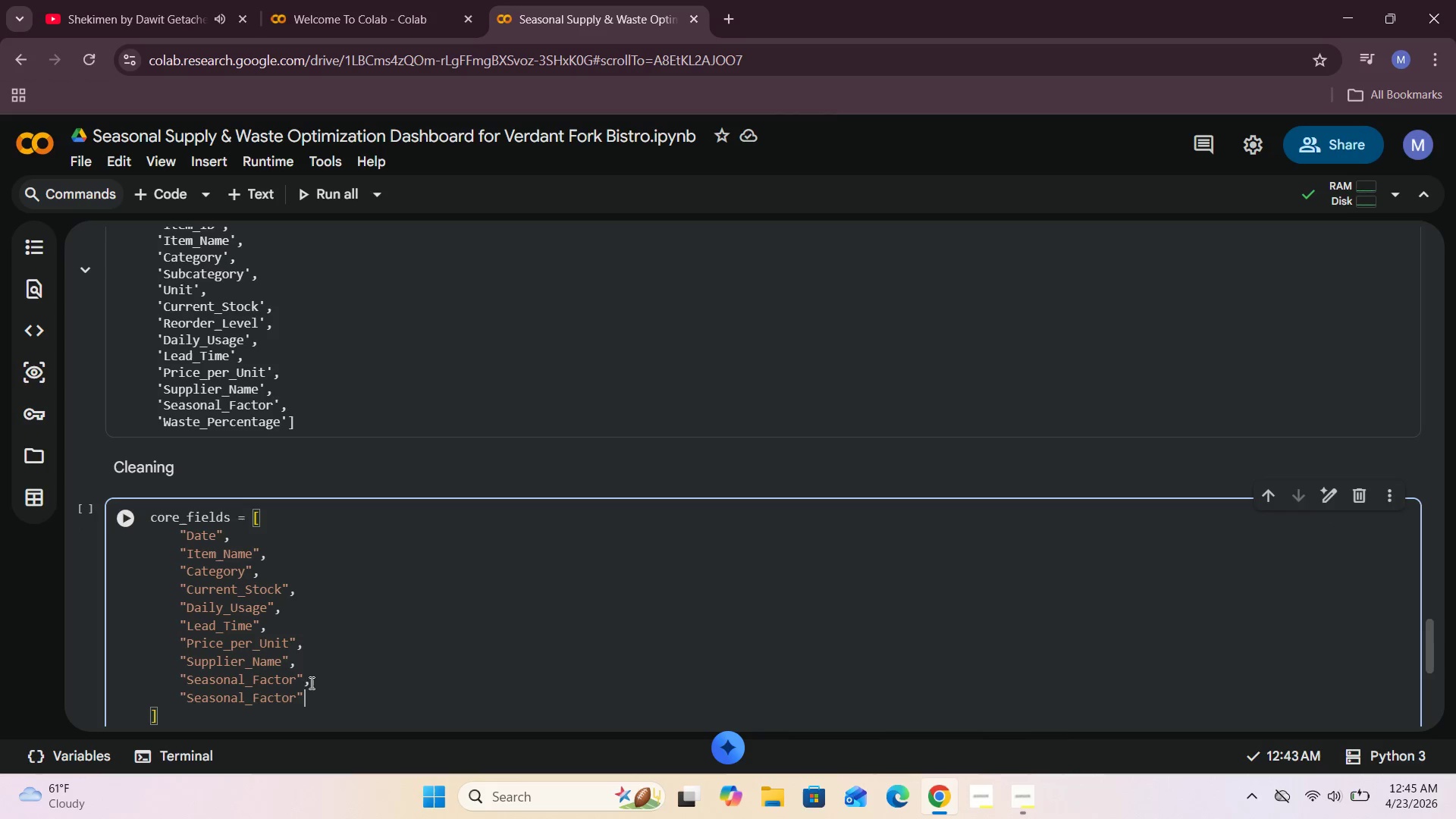 
key(Comma)
 